 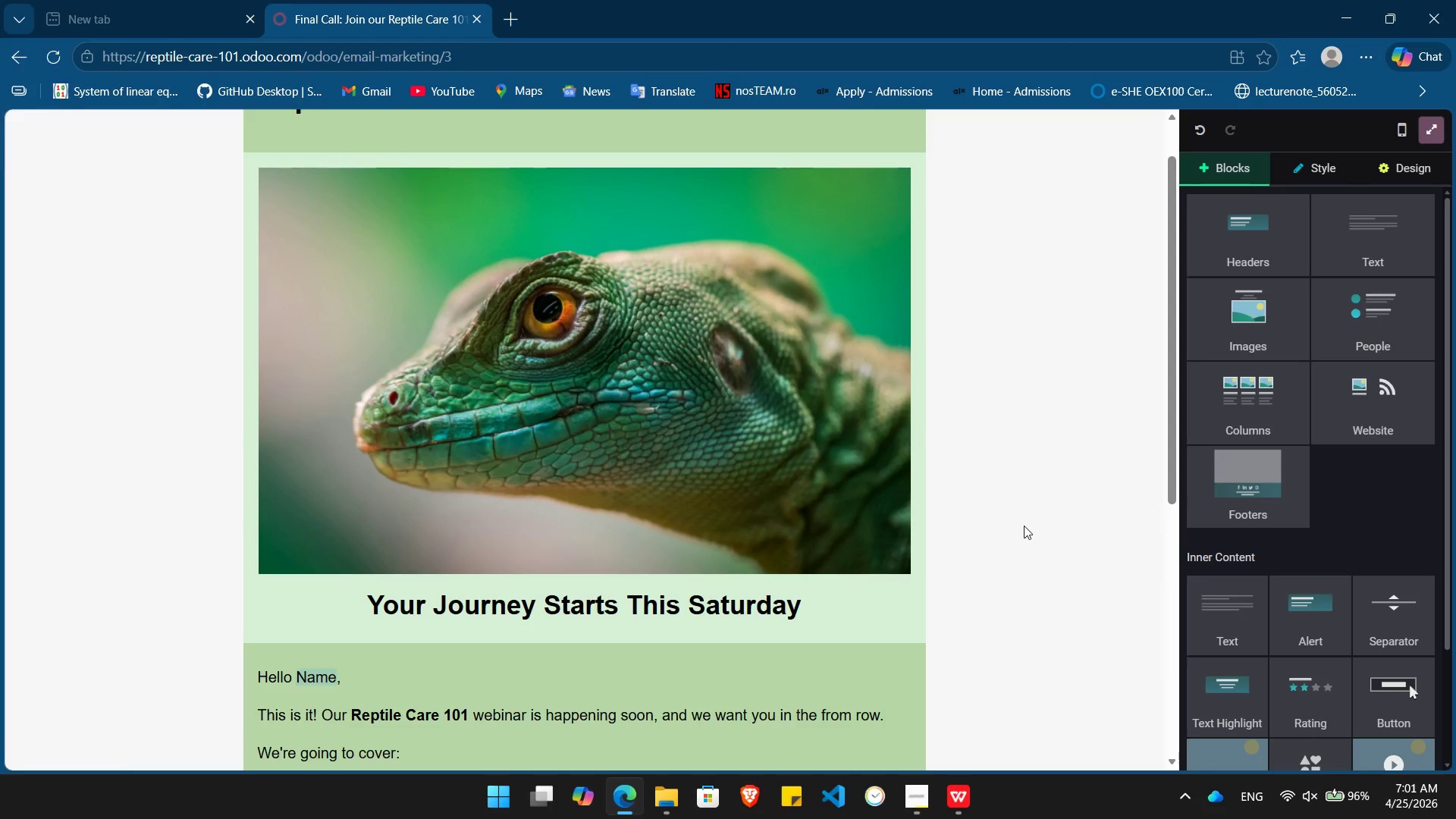 
mouse_move([1302, 799])
 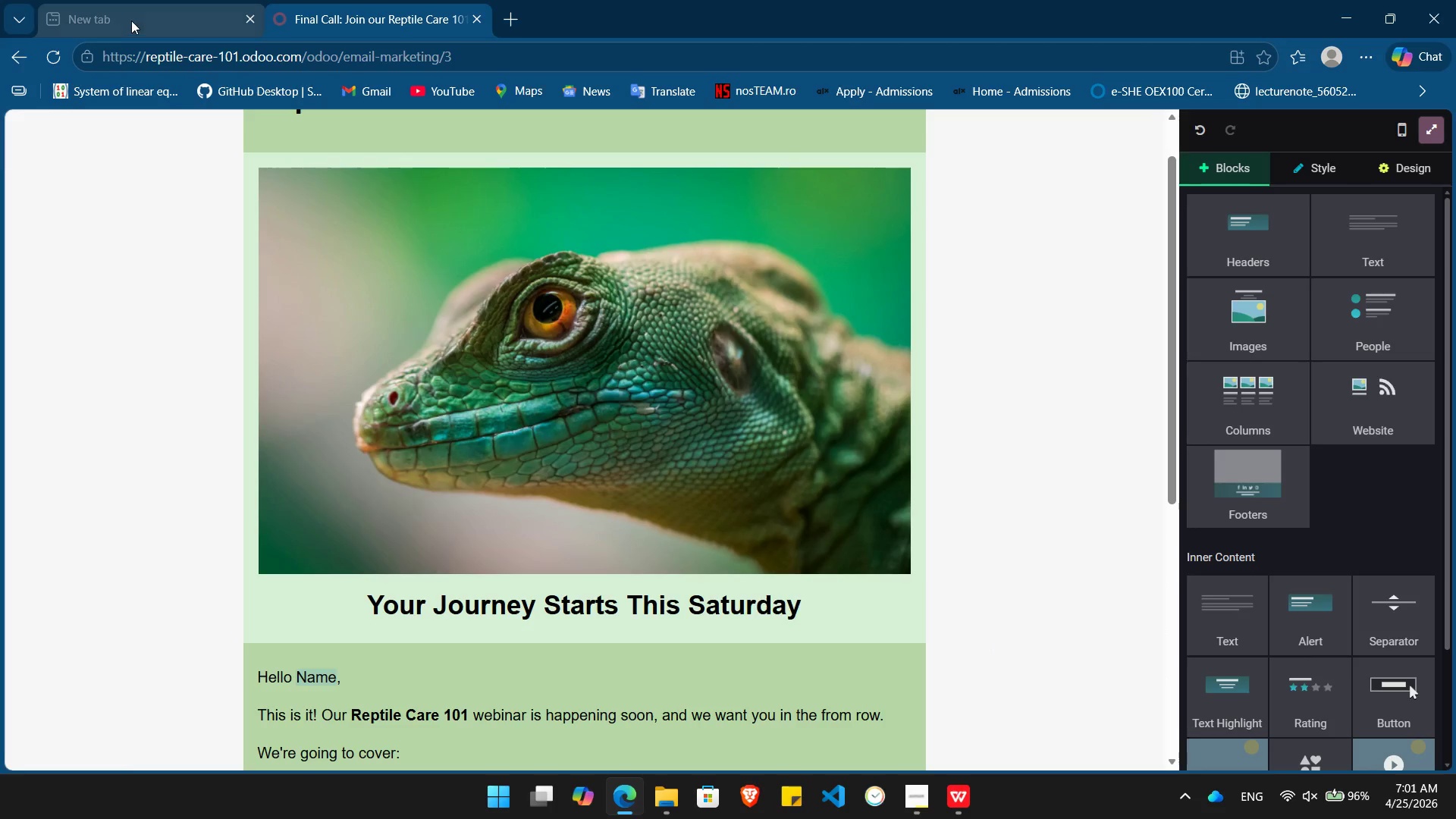 
left_click([131, 20])
 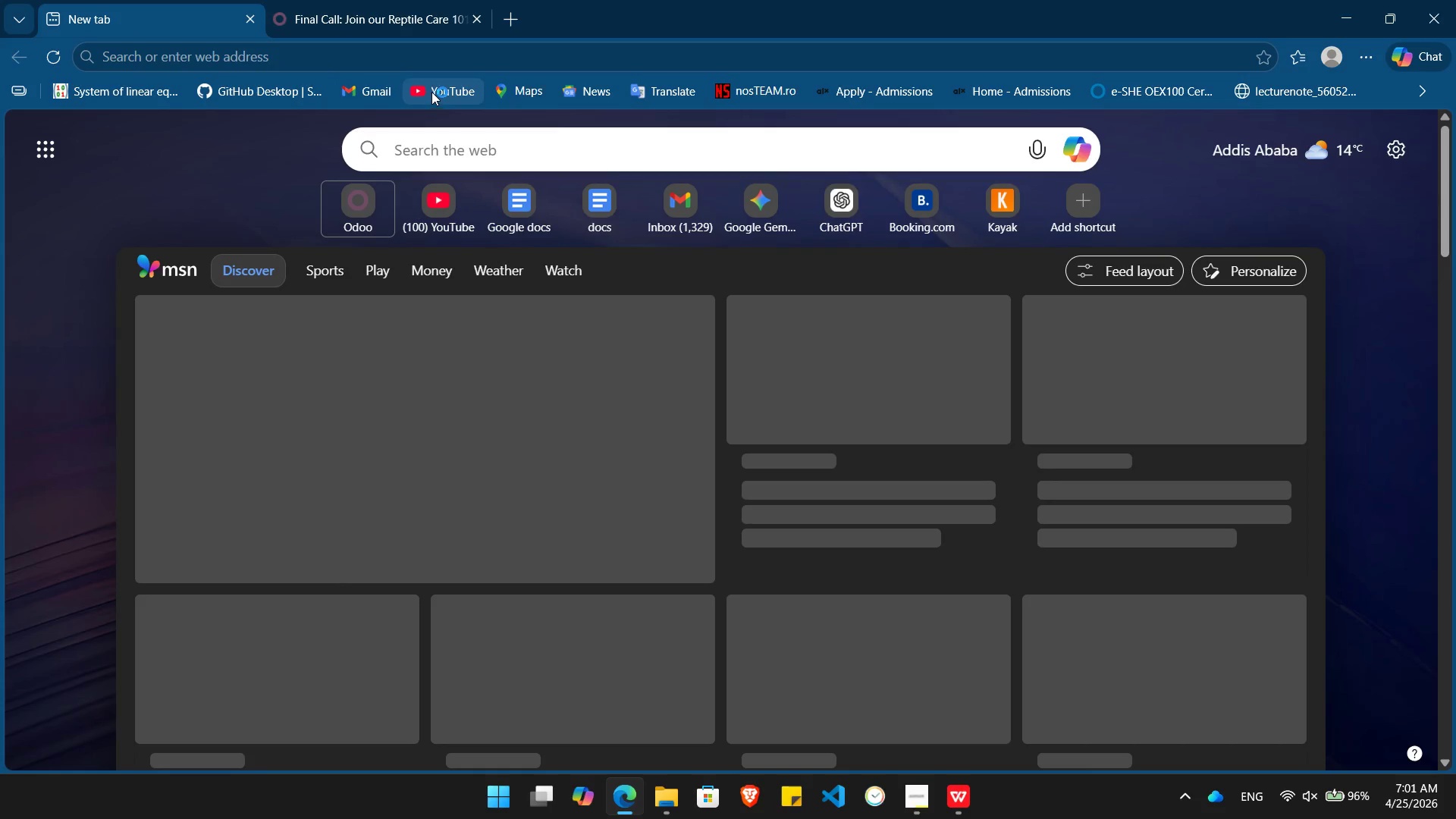 
left_click([431, 92])
 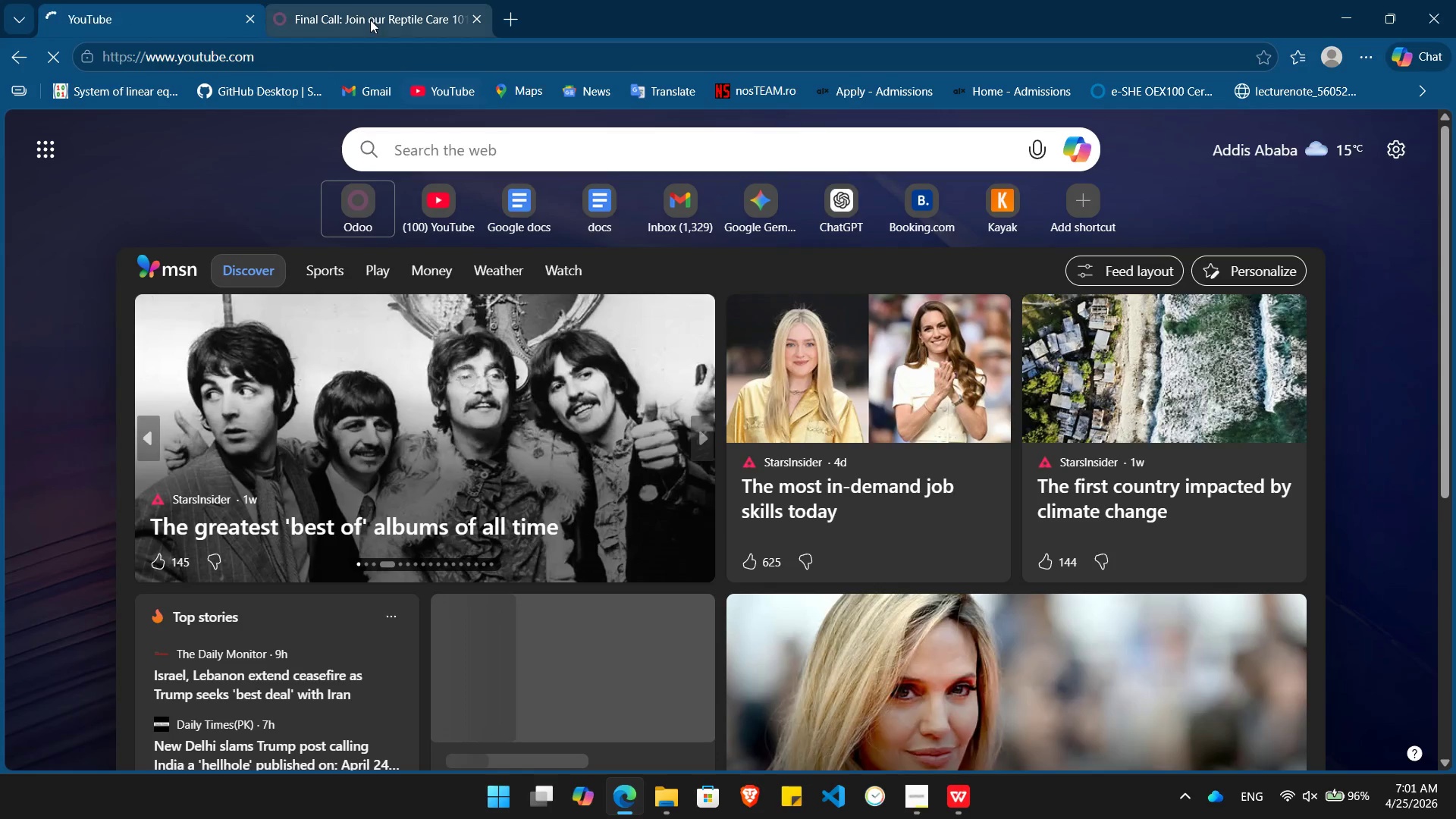 
left_click([370, 20])
 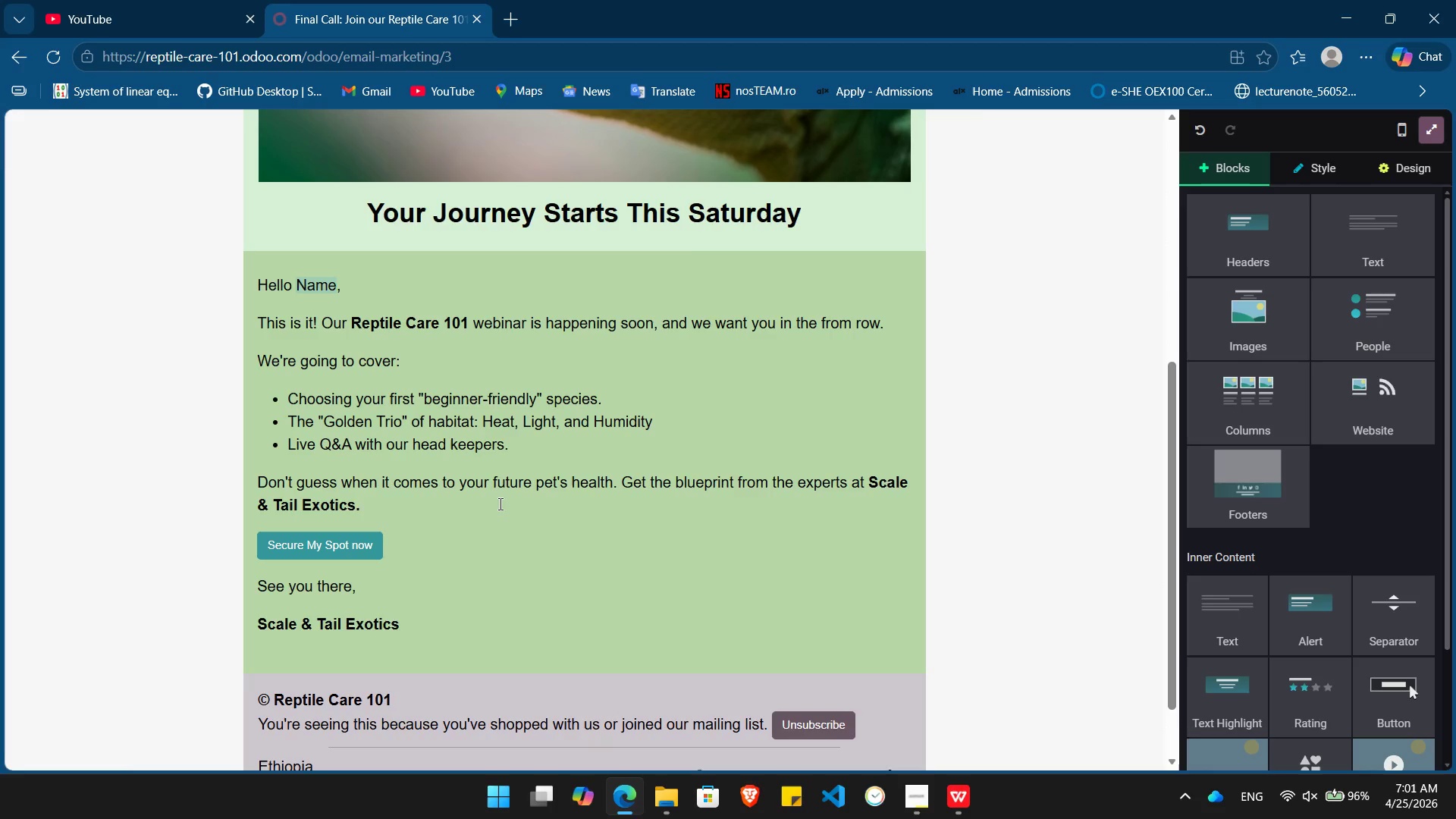 
wait(7.39)
 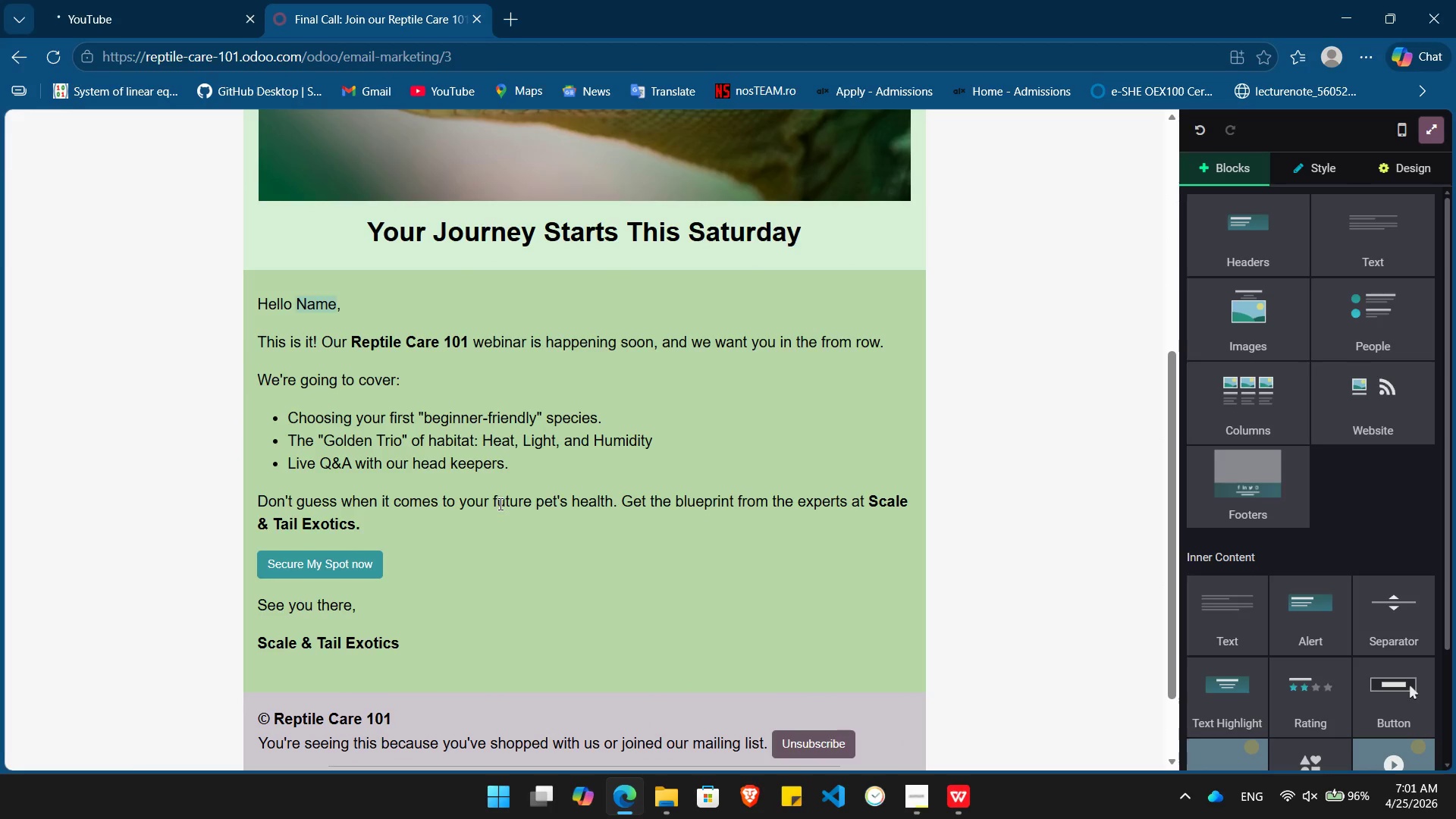 
left_click([1403, 164])
 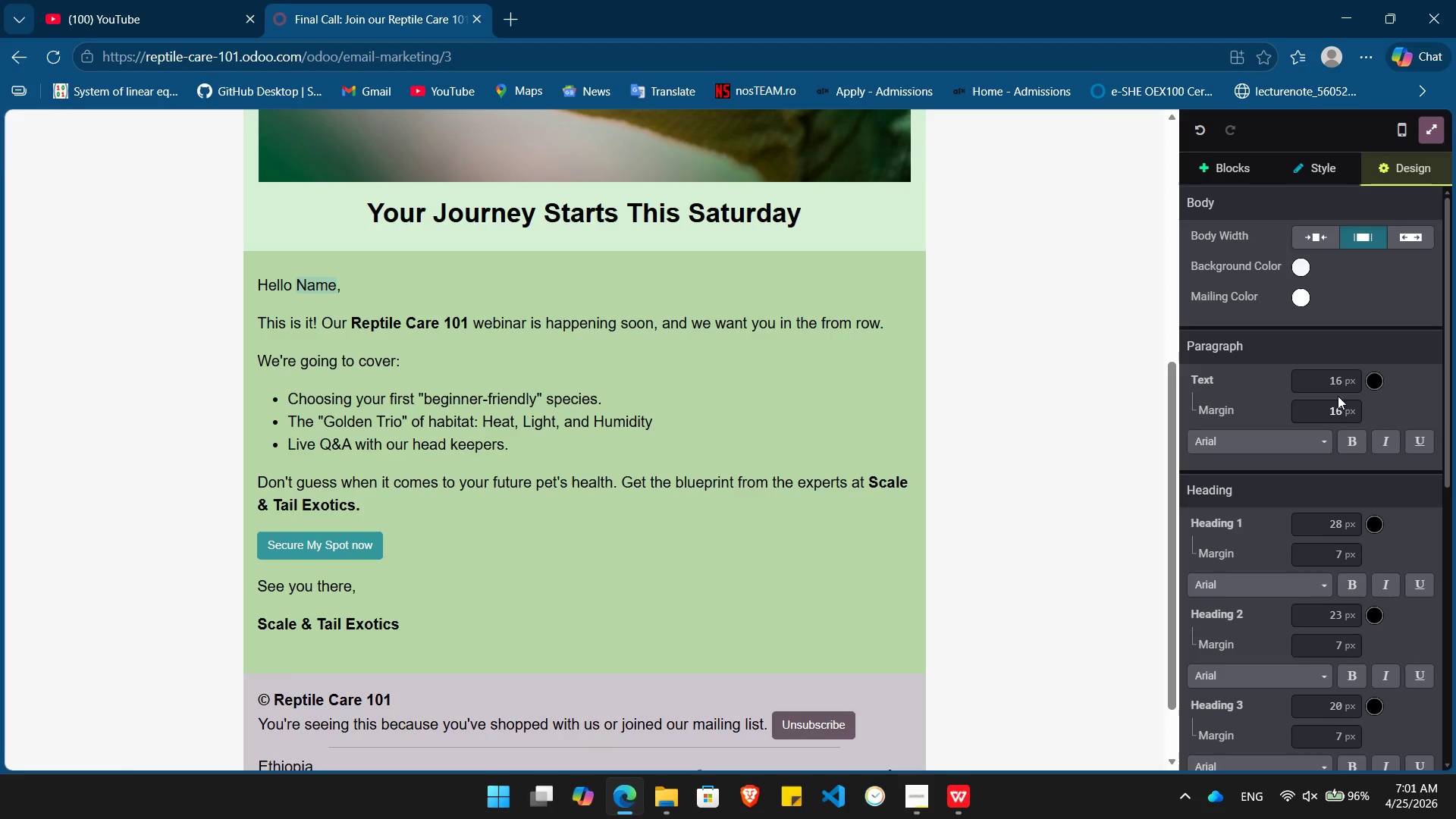 
mouse_move([1367, 554])
 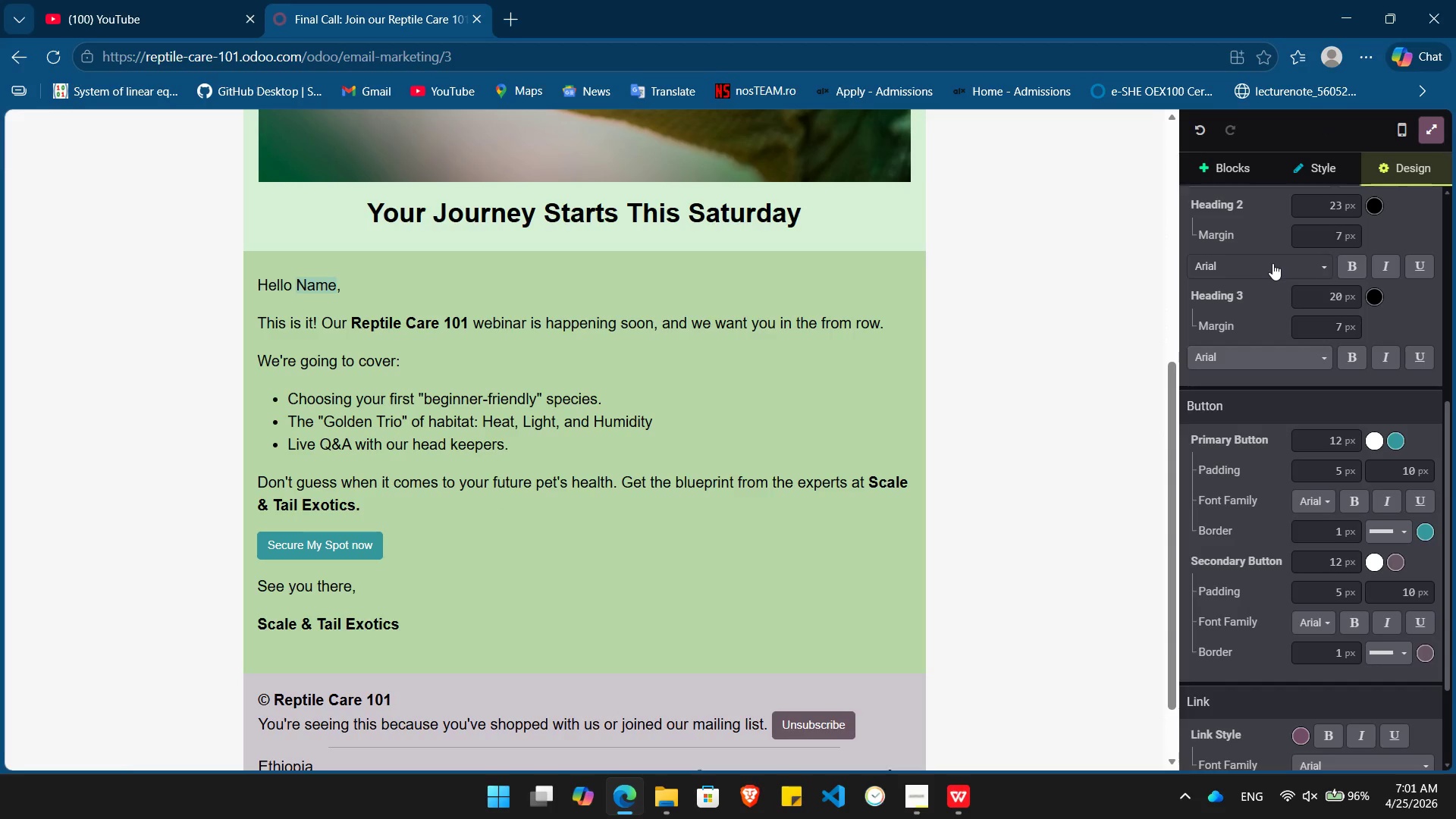 
wait(8.52)
 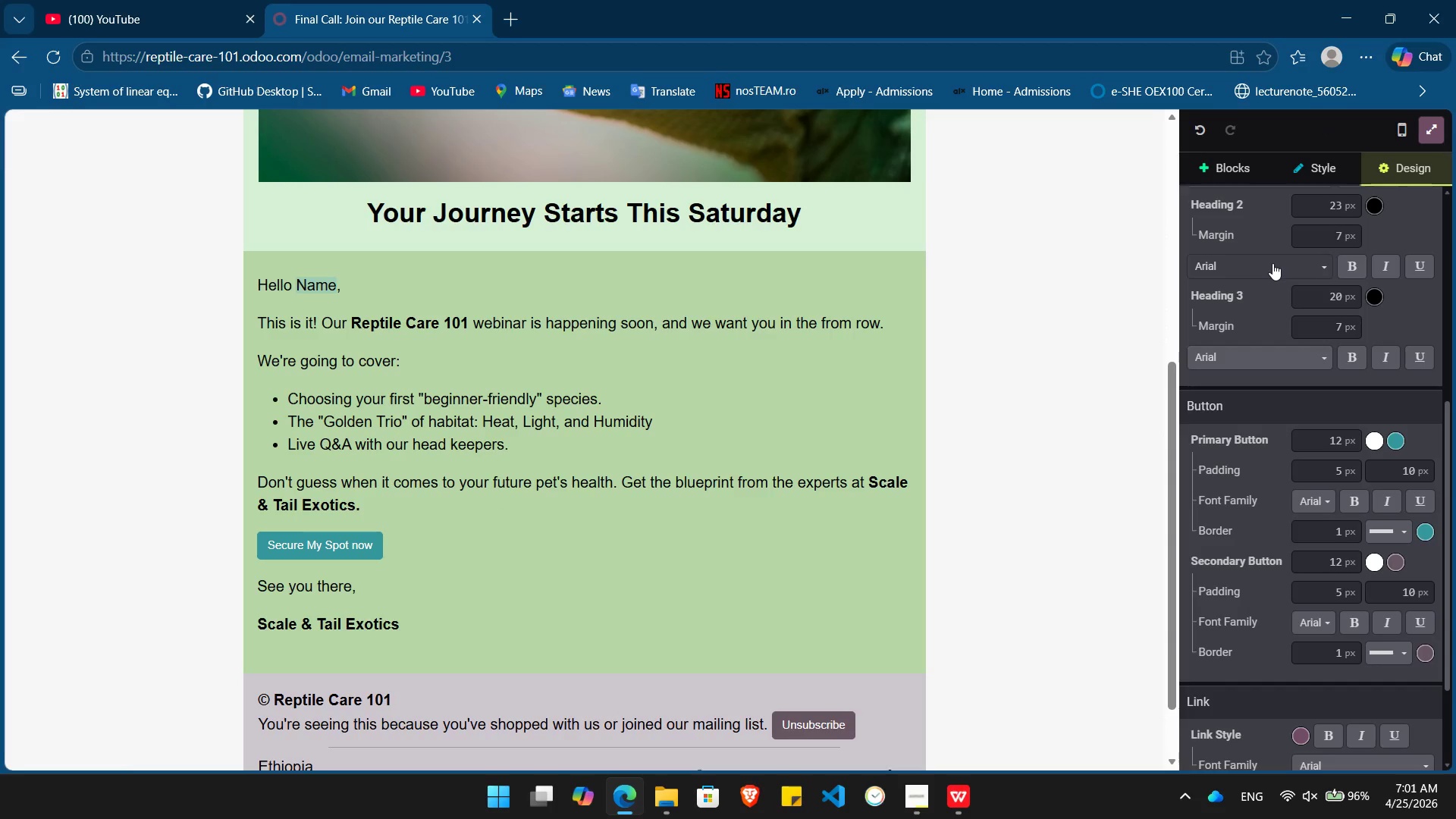 
left_click([1296, 449])
 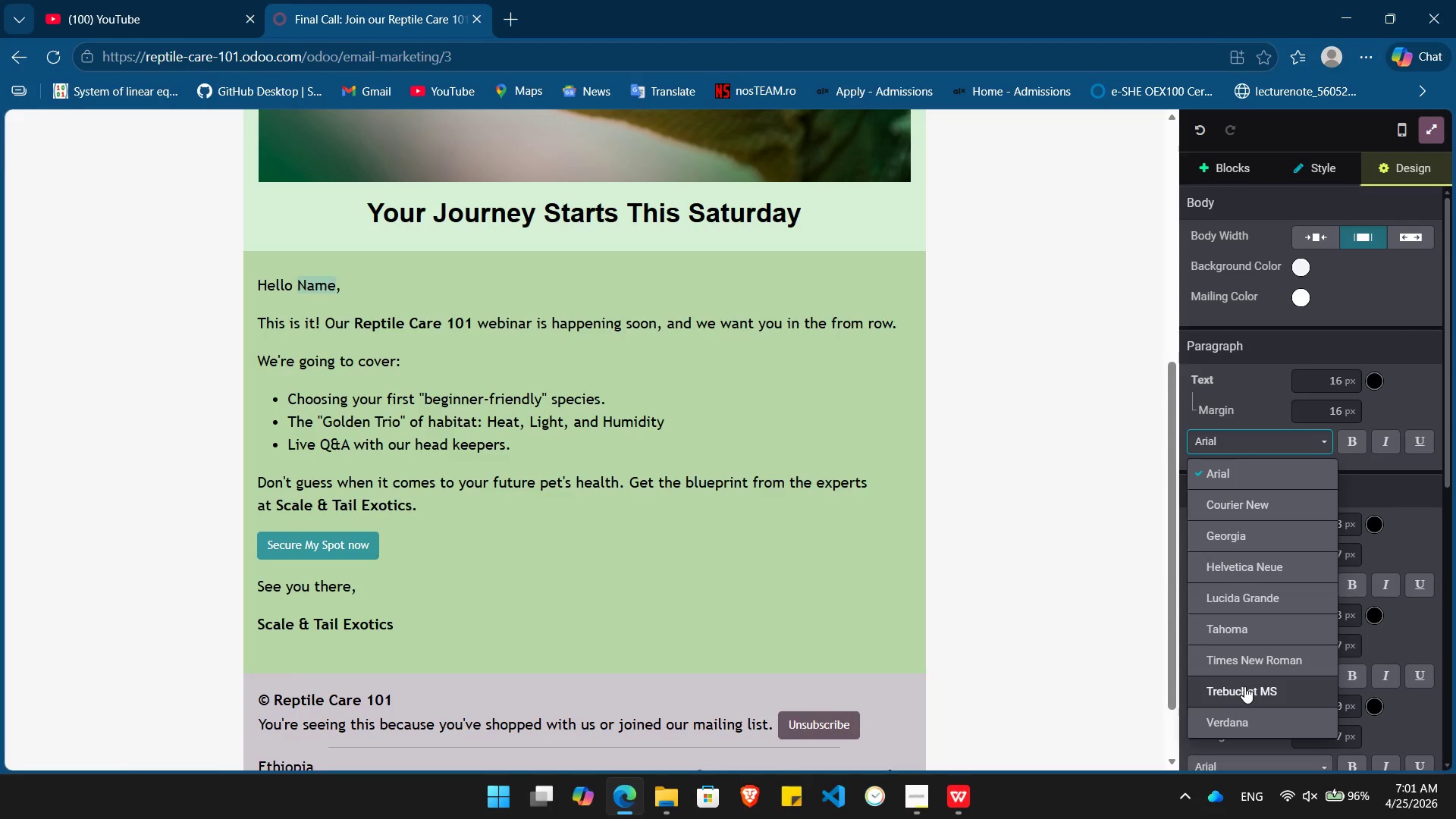 
wait(25.66)
 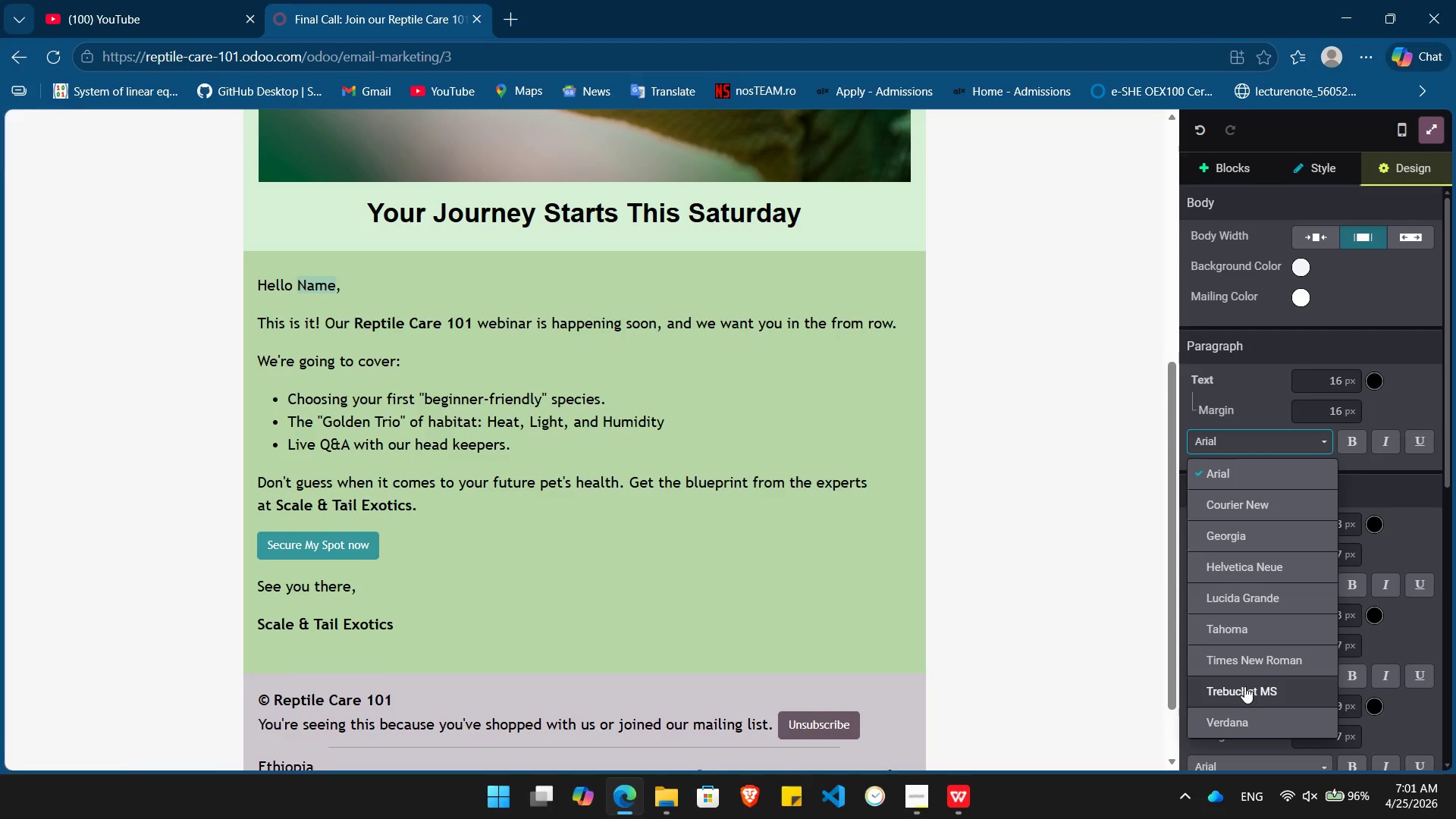 
left_click([1241, 695])
 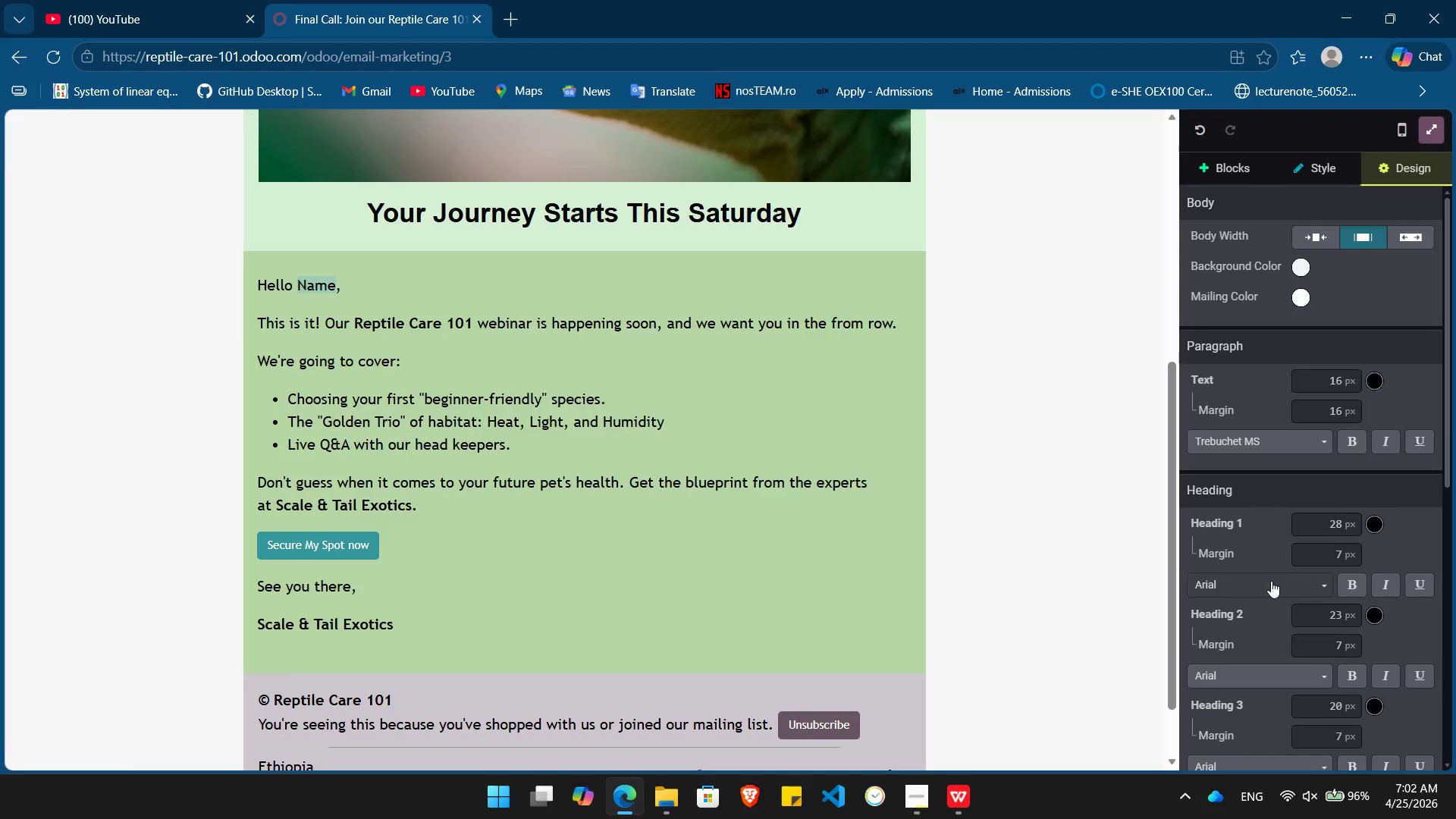 
left_click([1271, 581])
 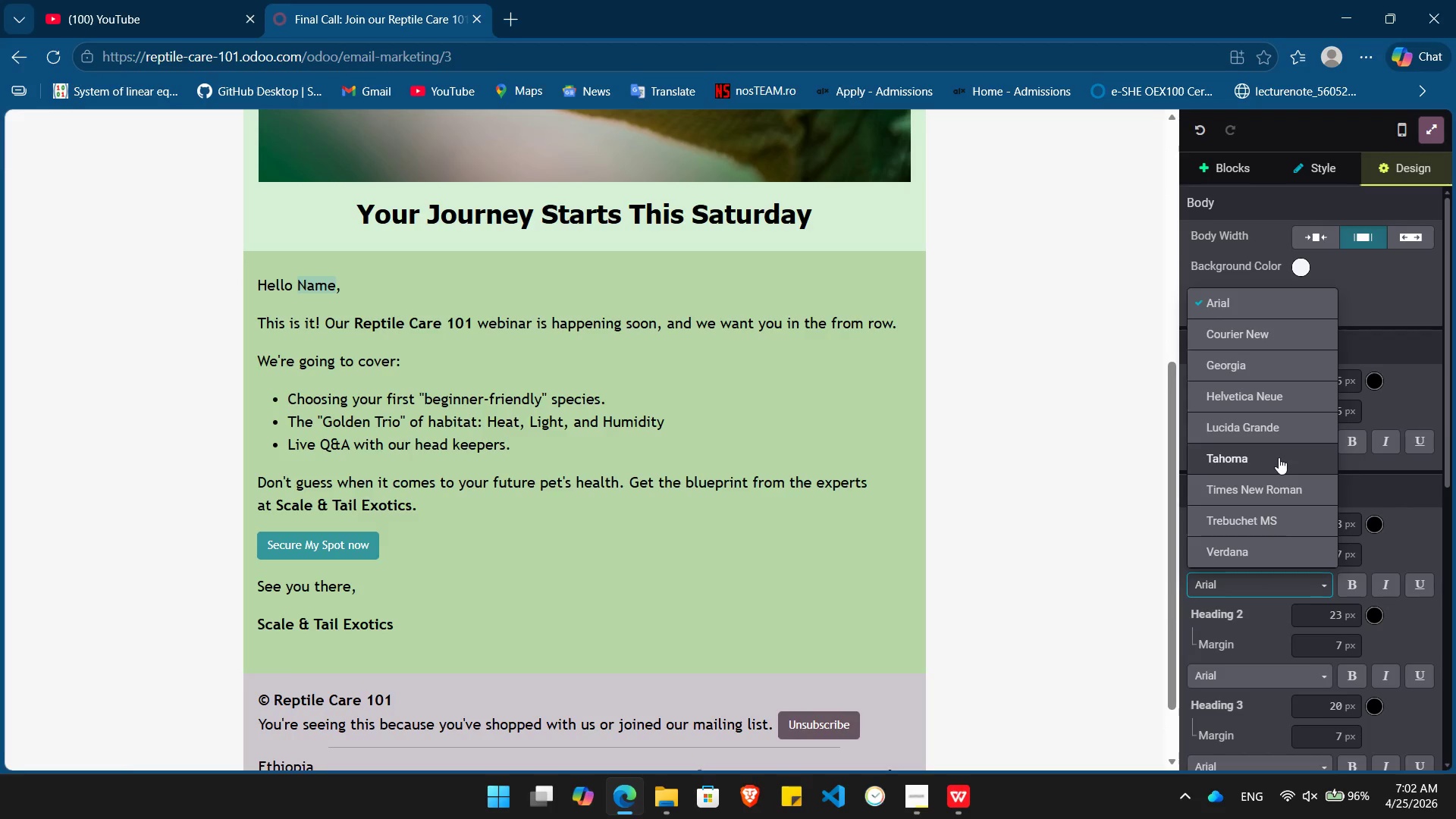 
wait(7.34)
 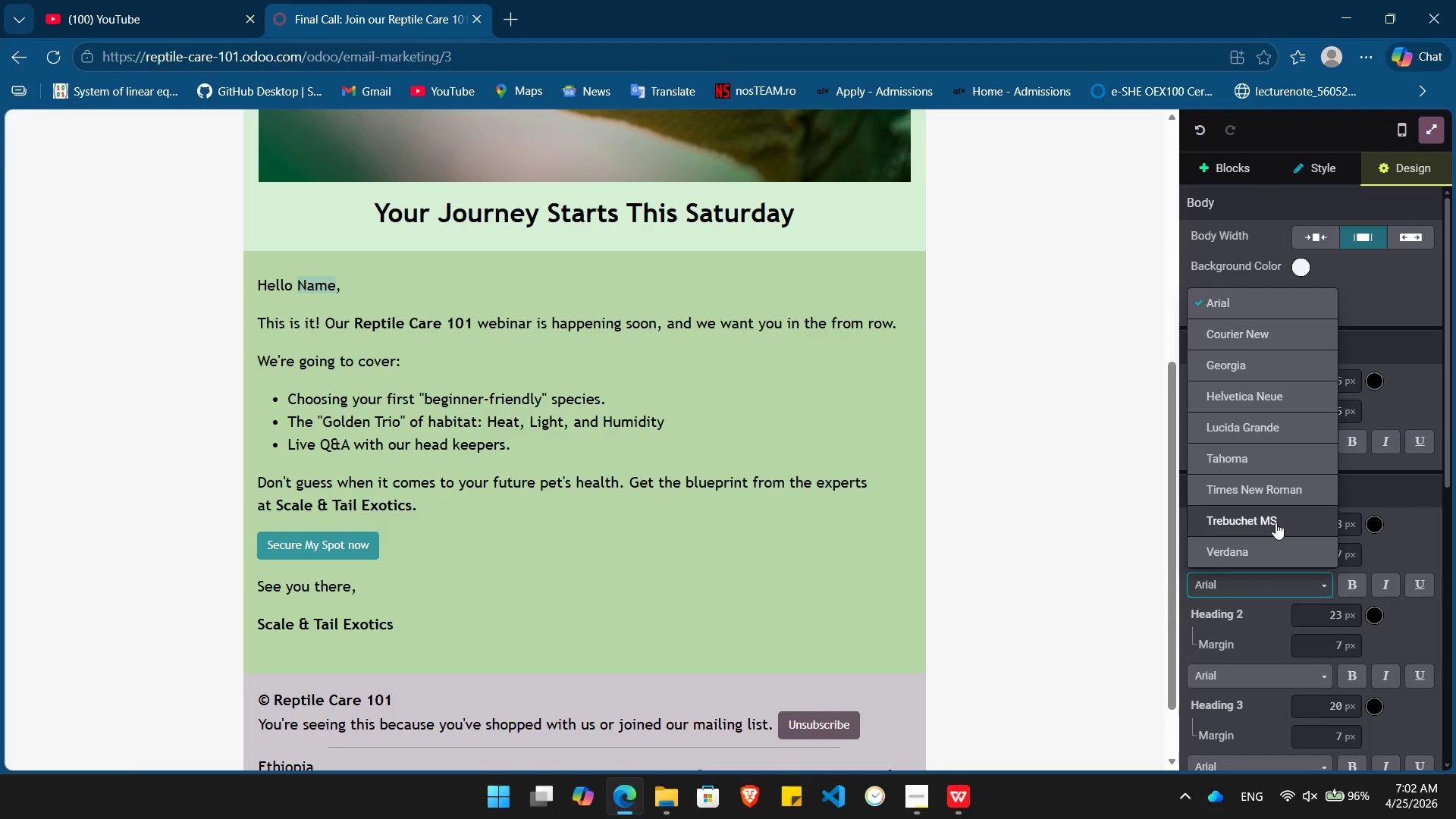 
left_click([1279, 457])
 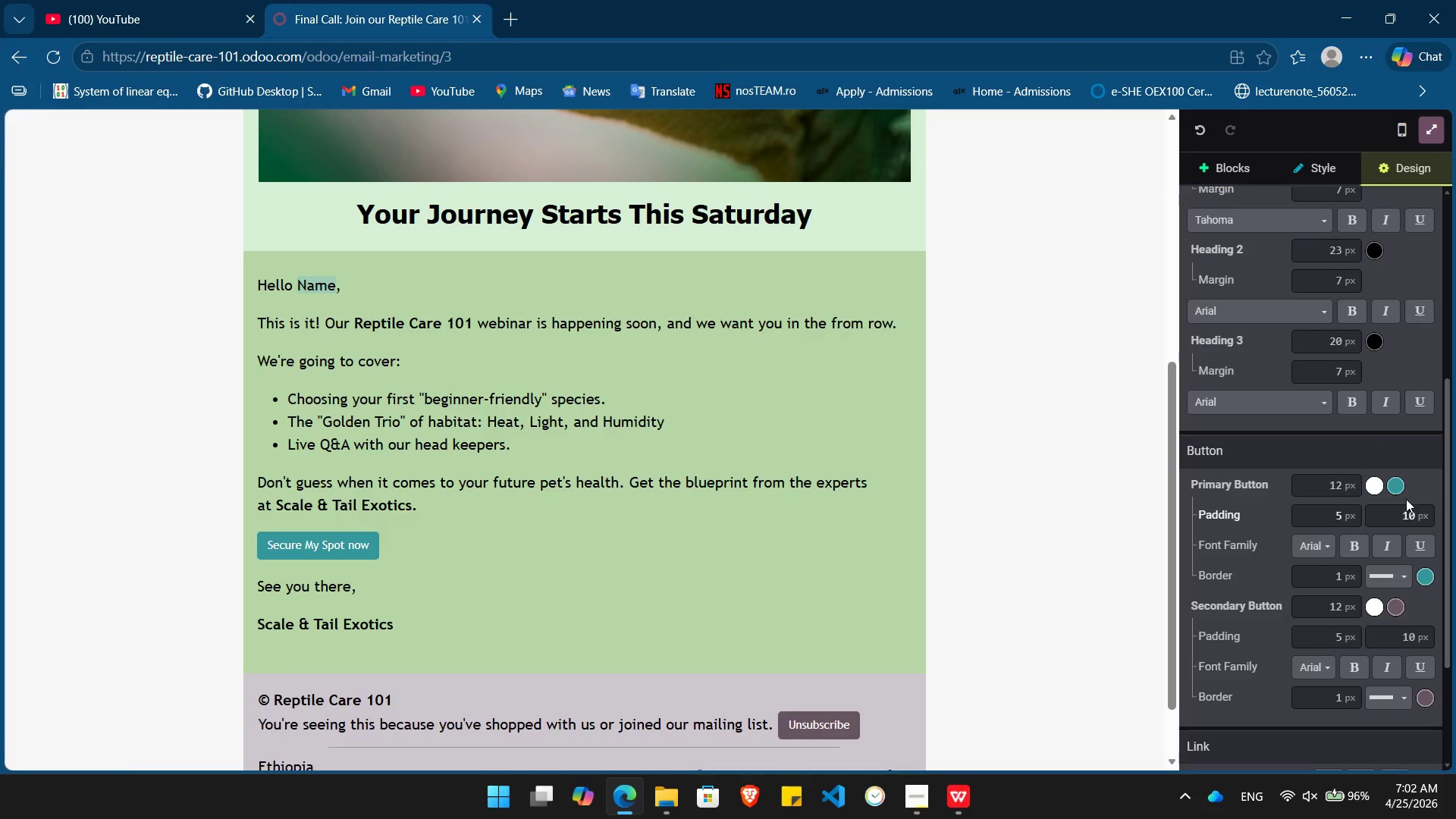 
left_click([1397, 485])
 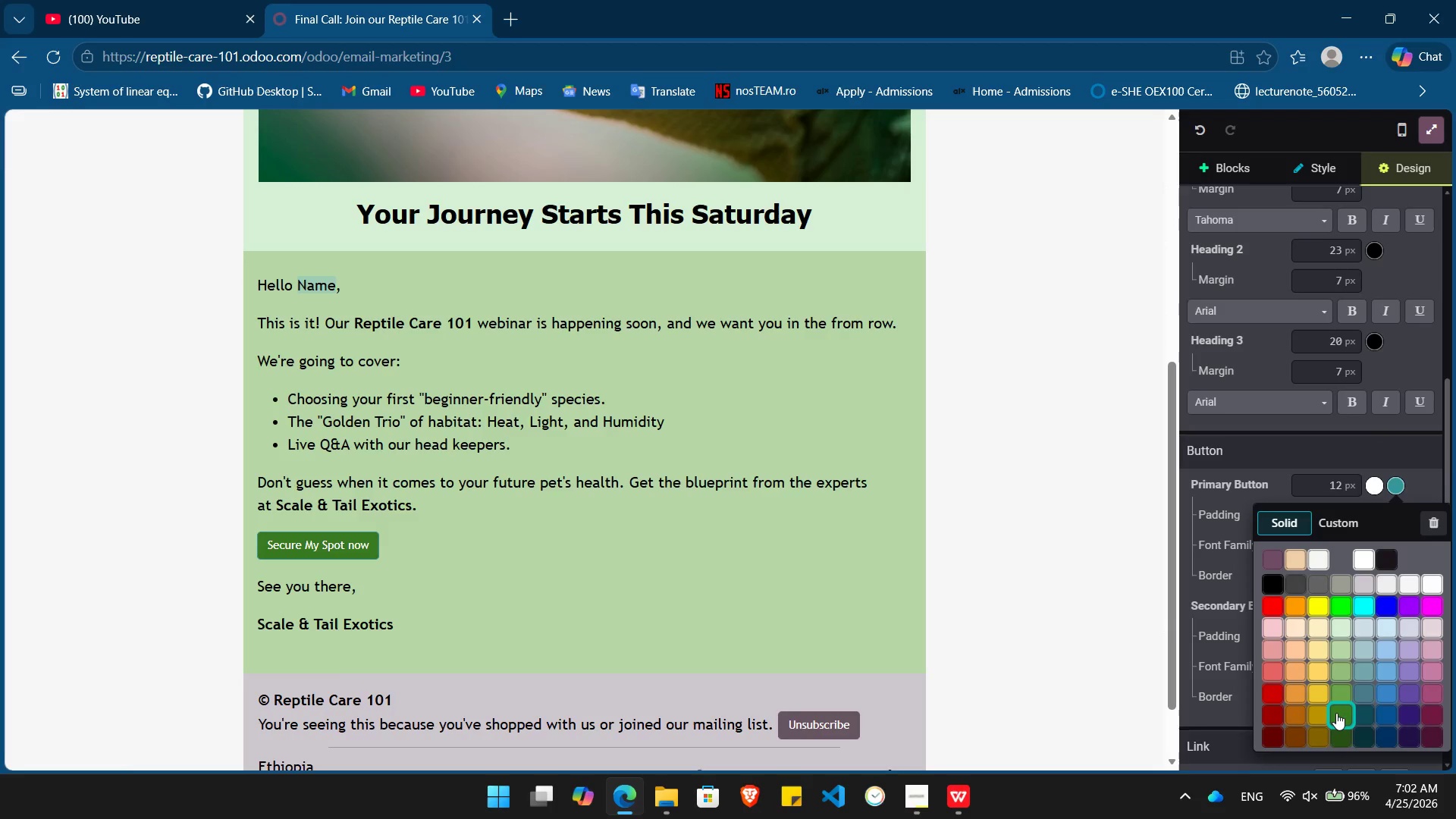 
wait(6.66)
 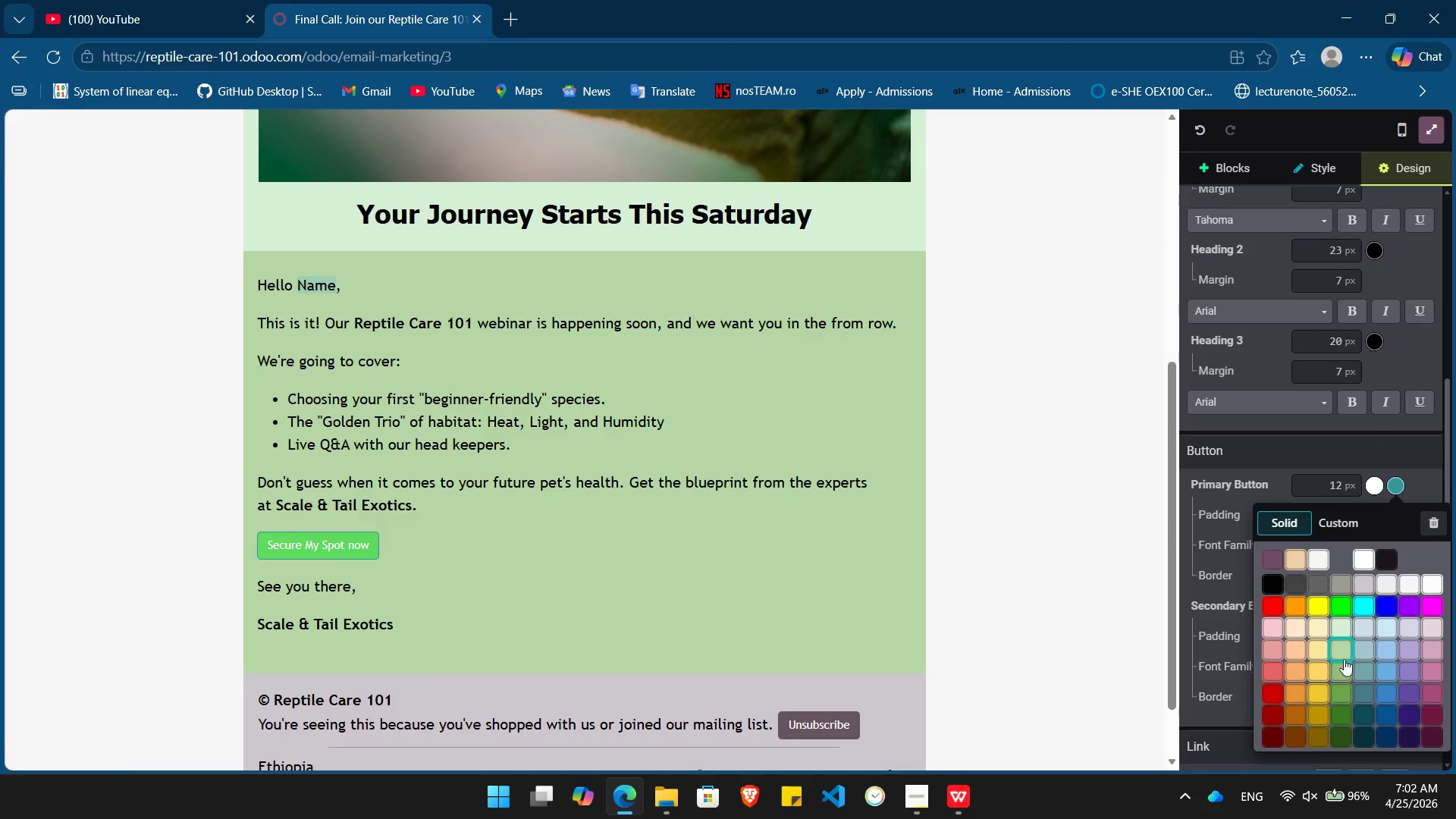 
left_click([1336, 713])
 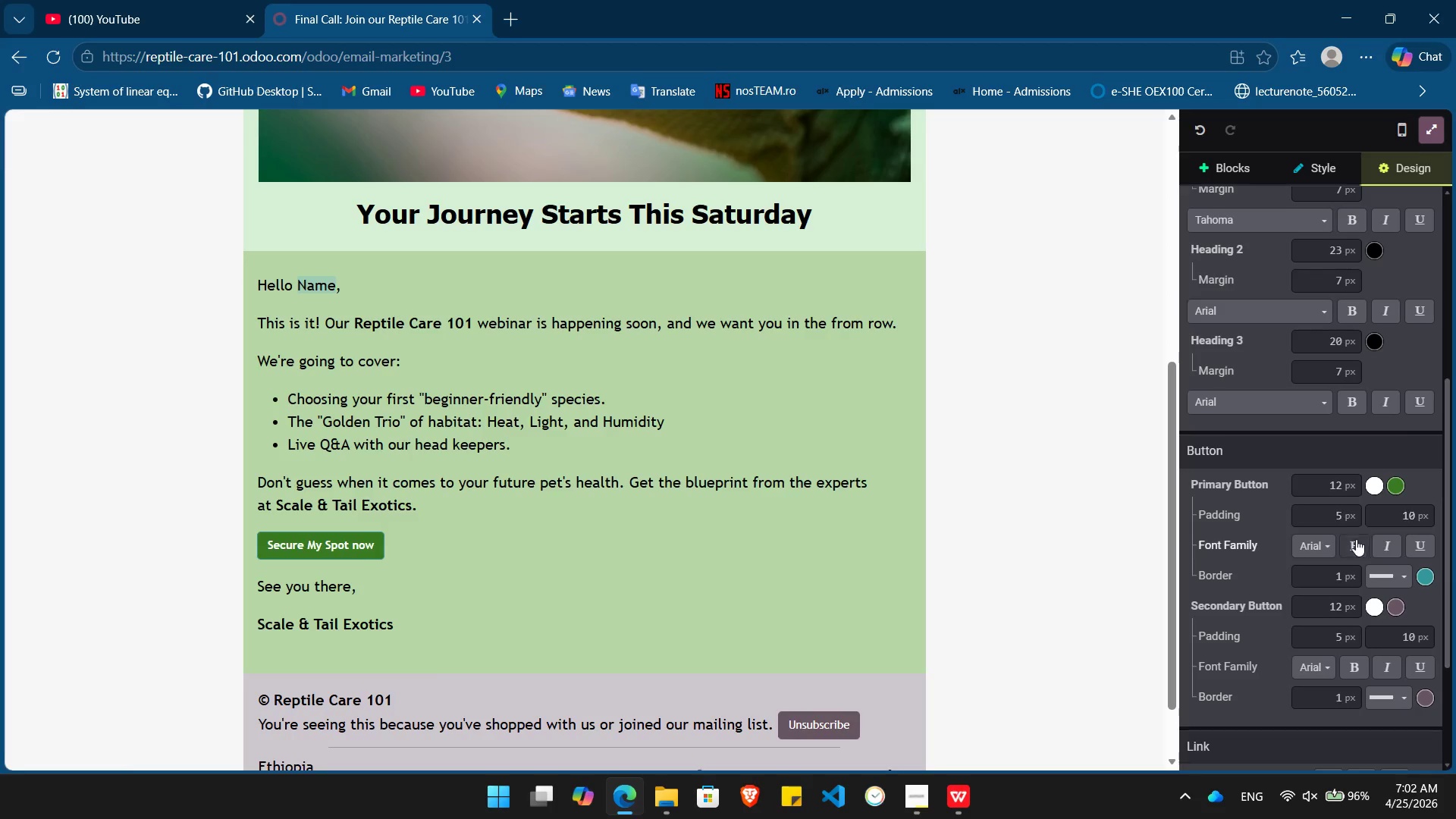 
left_click([1355, 541])
 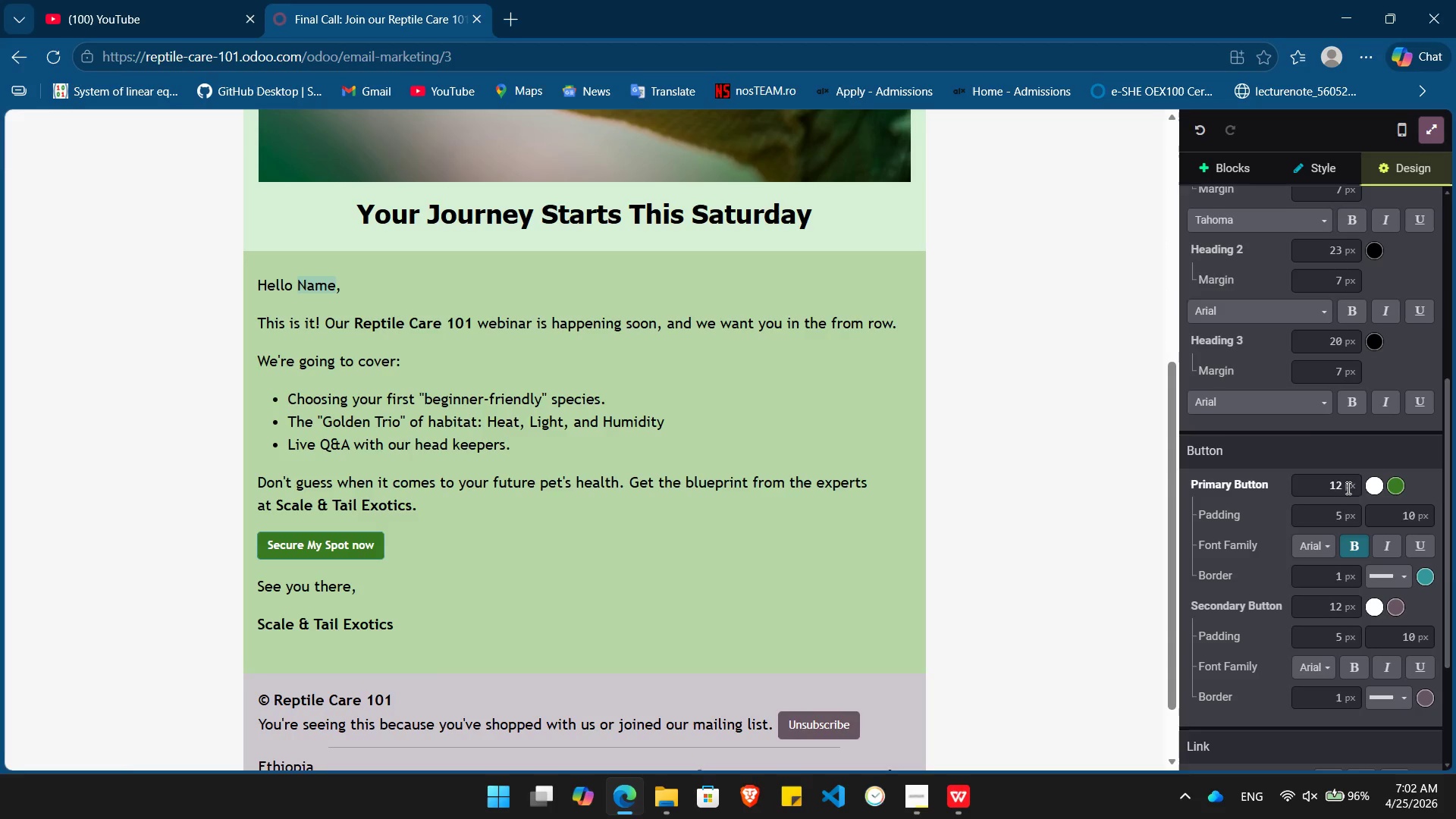 
left_click([1341, 488])
 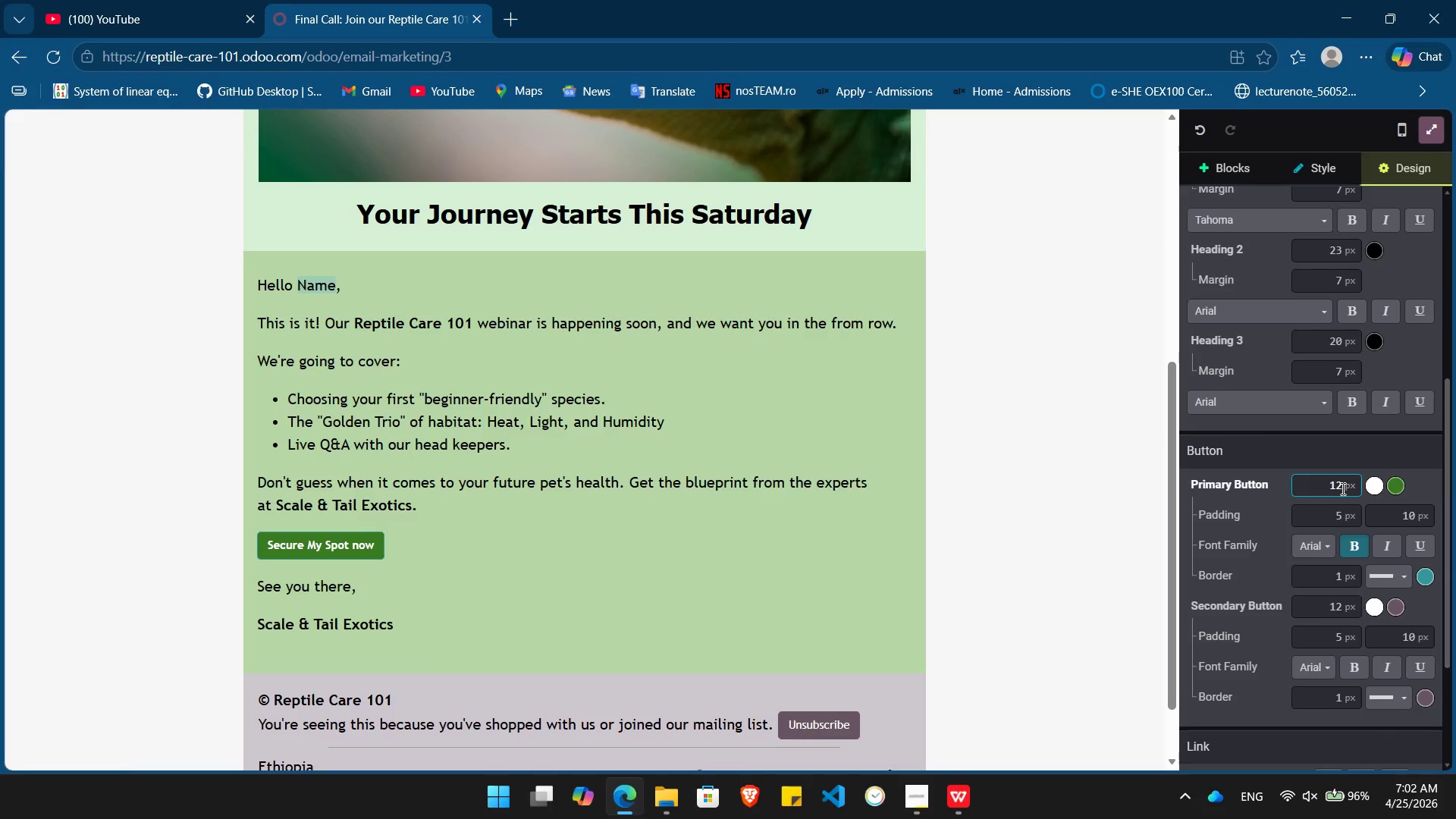 
key(Backspace)
 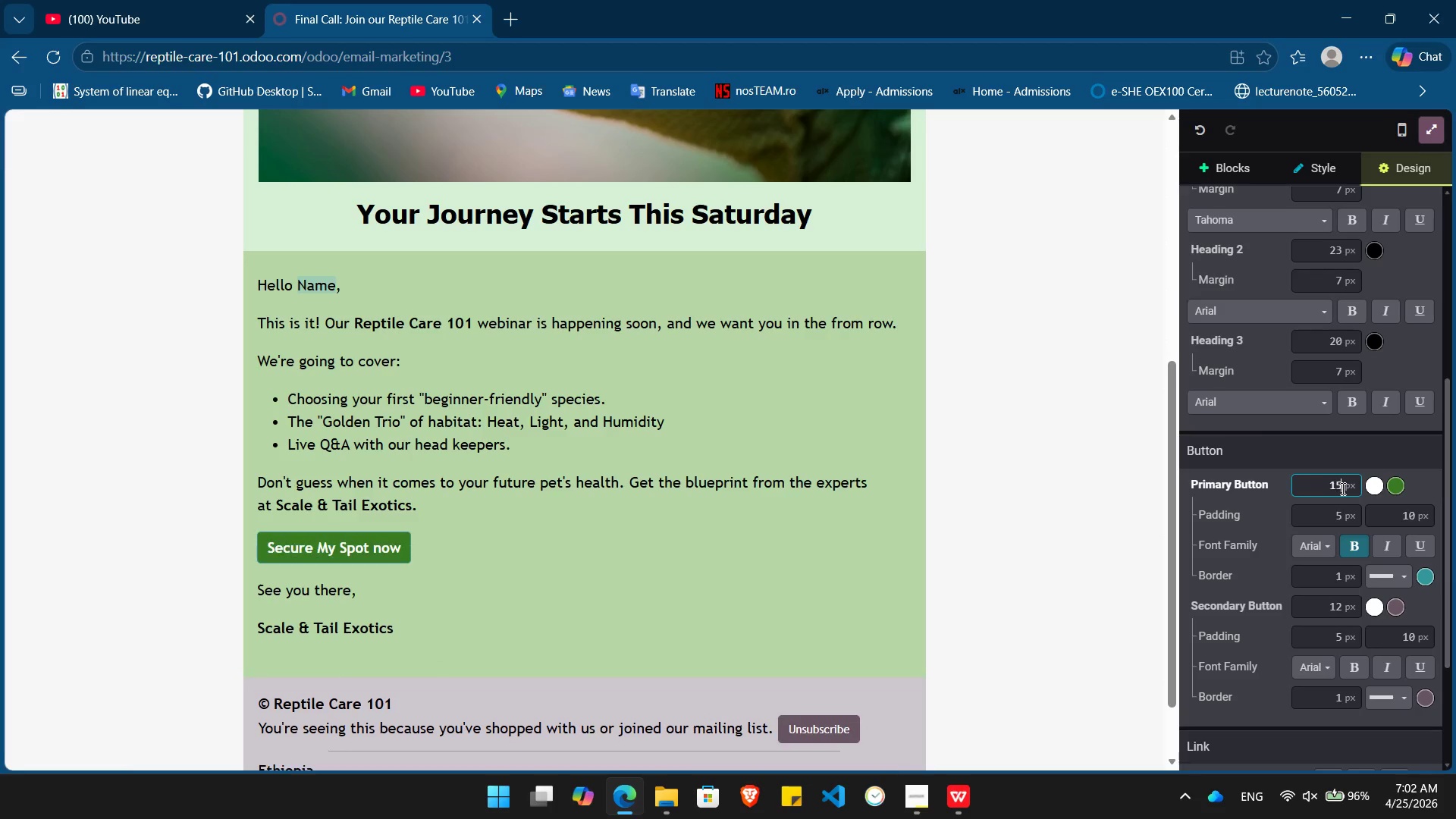 
key(Numpad5)
 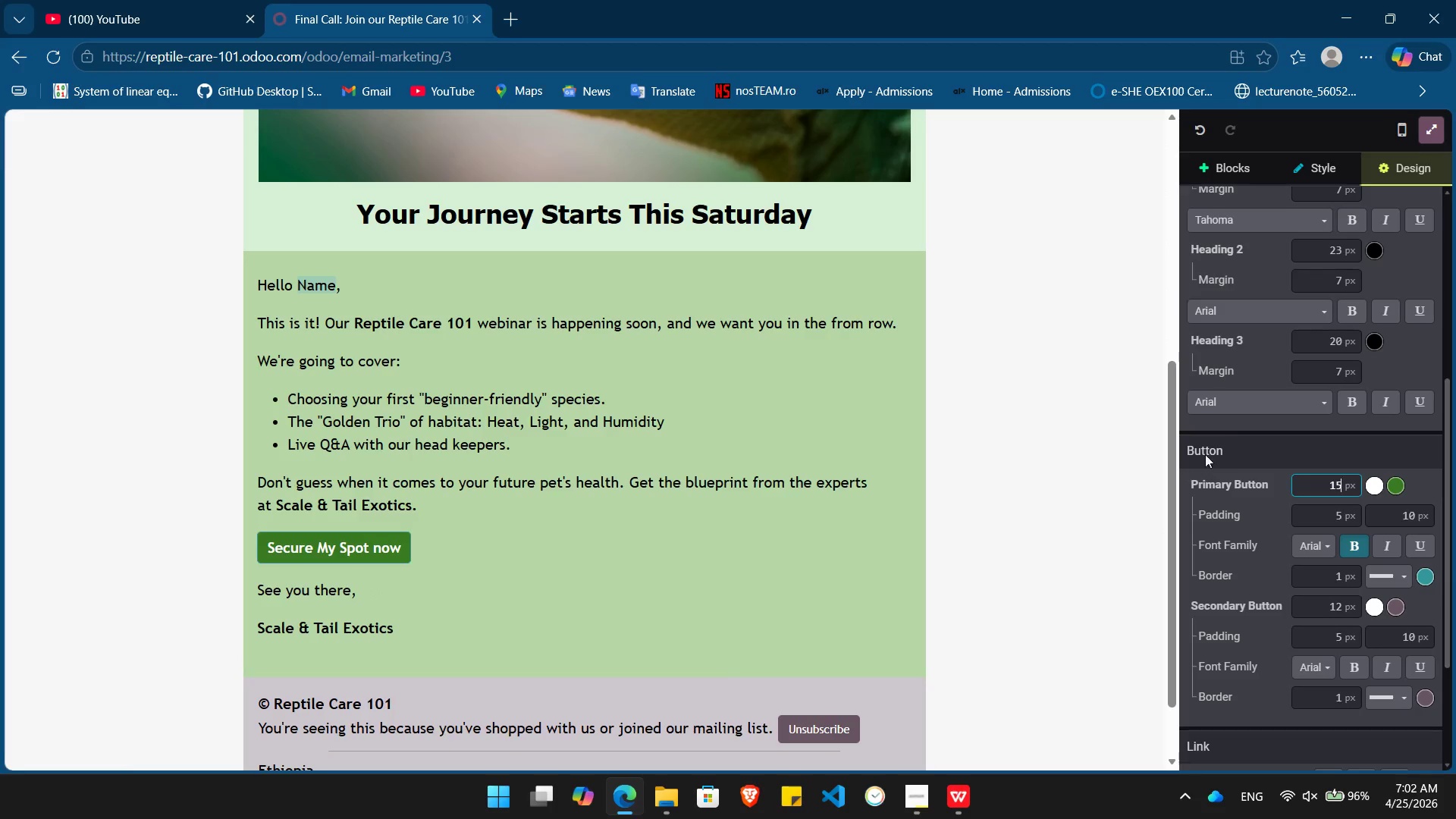 
left_click([1051, 443])
 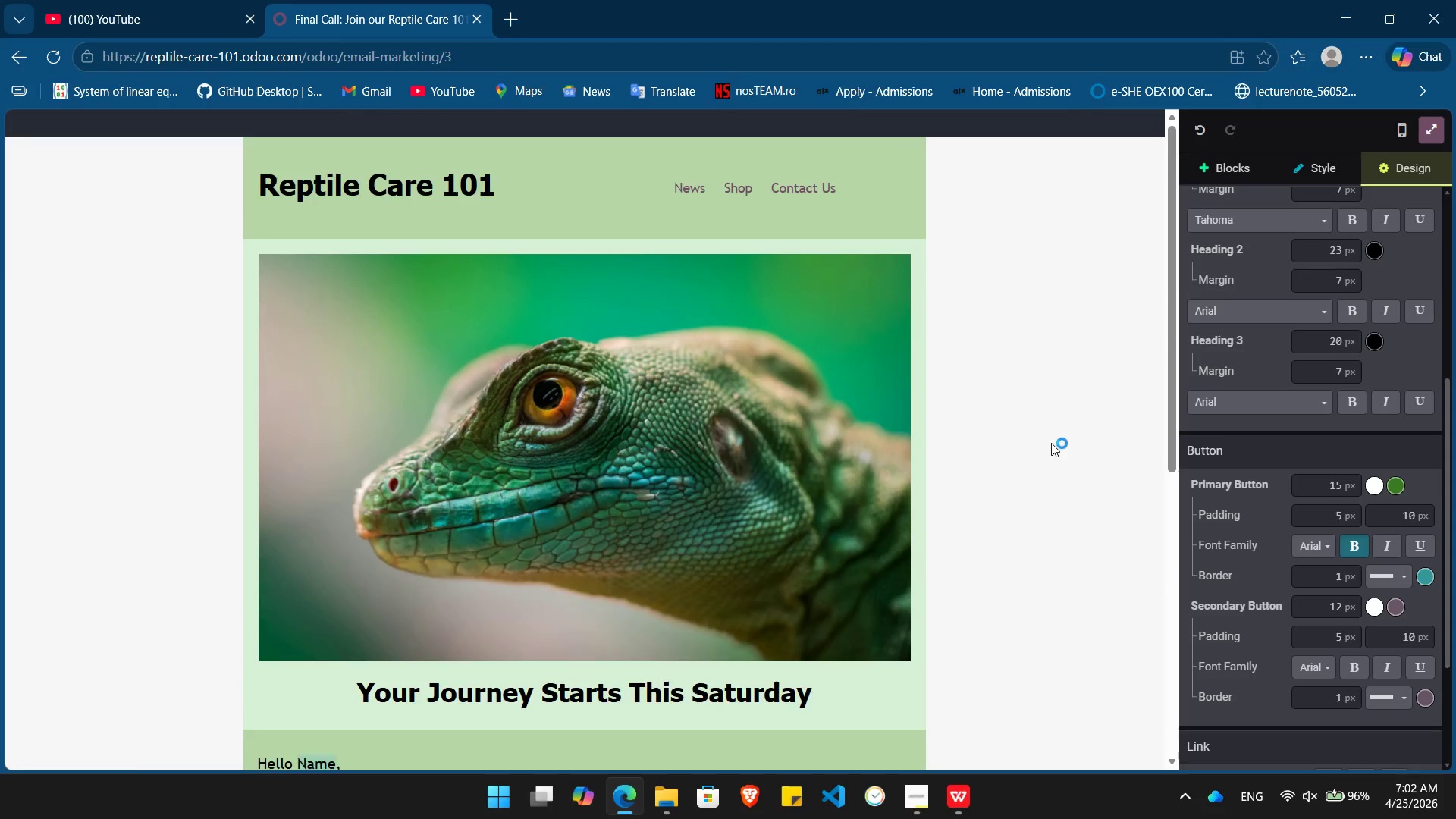 
wait(5.41)
 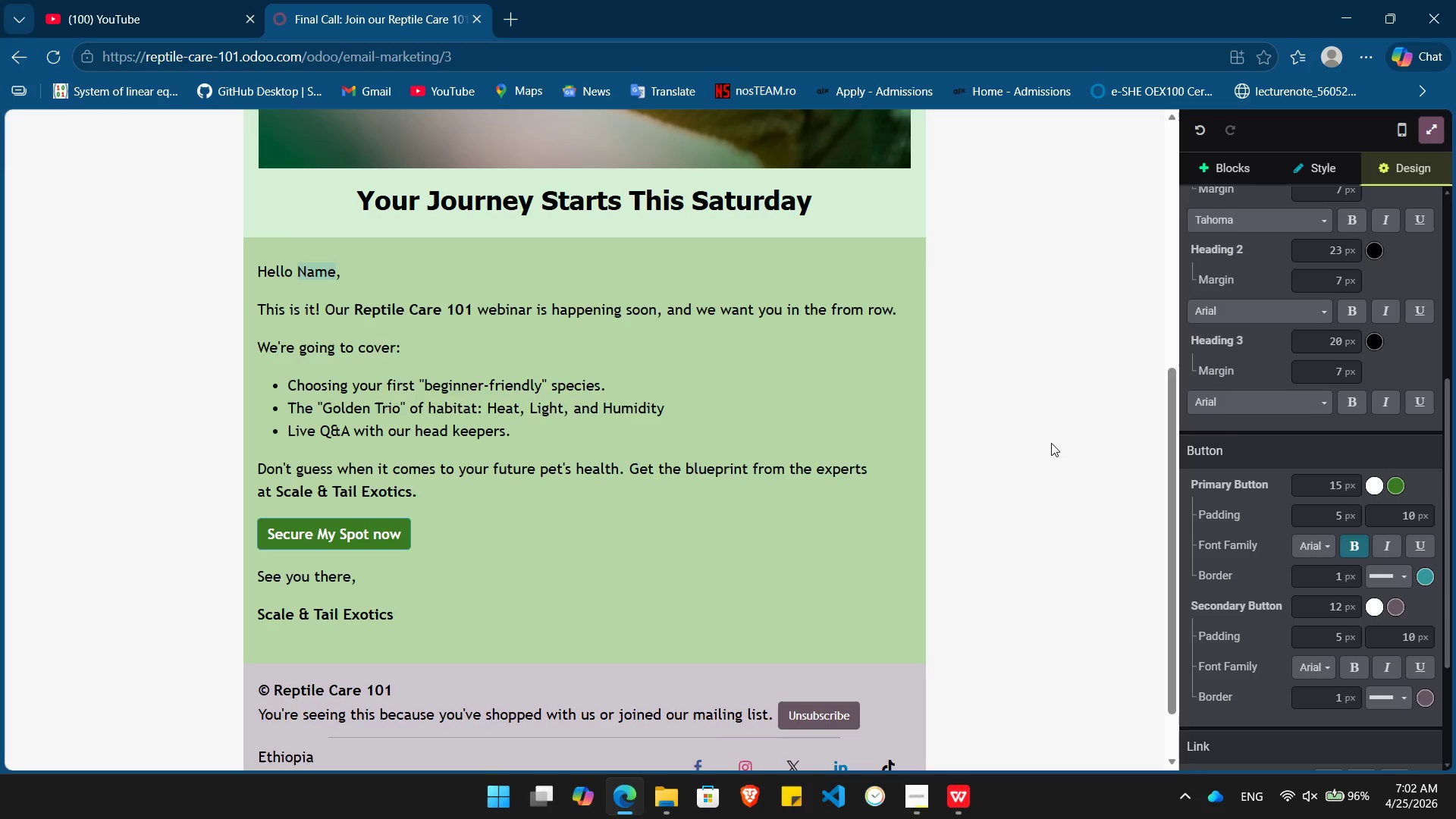 
key(PrintScreen)
 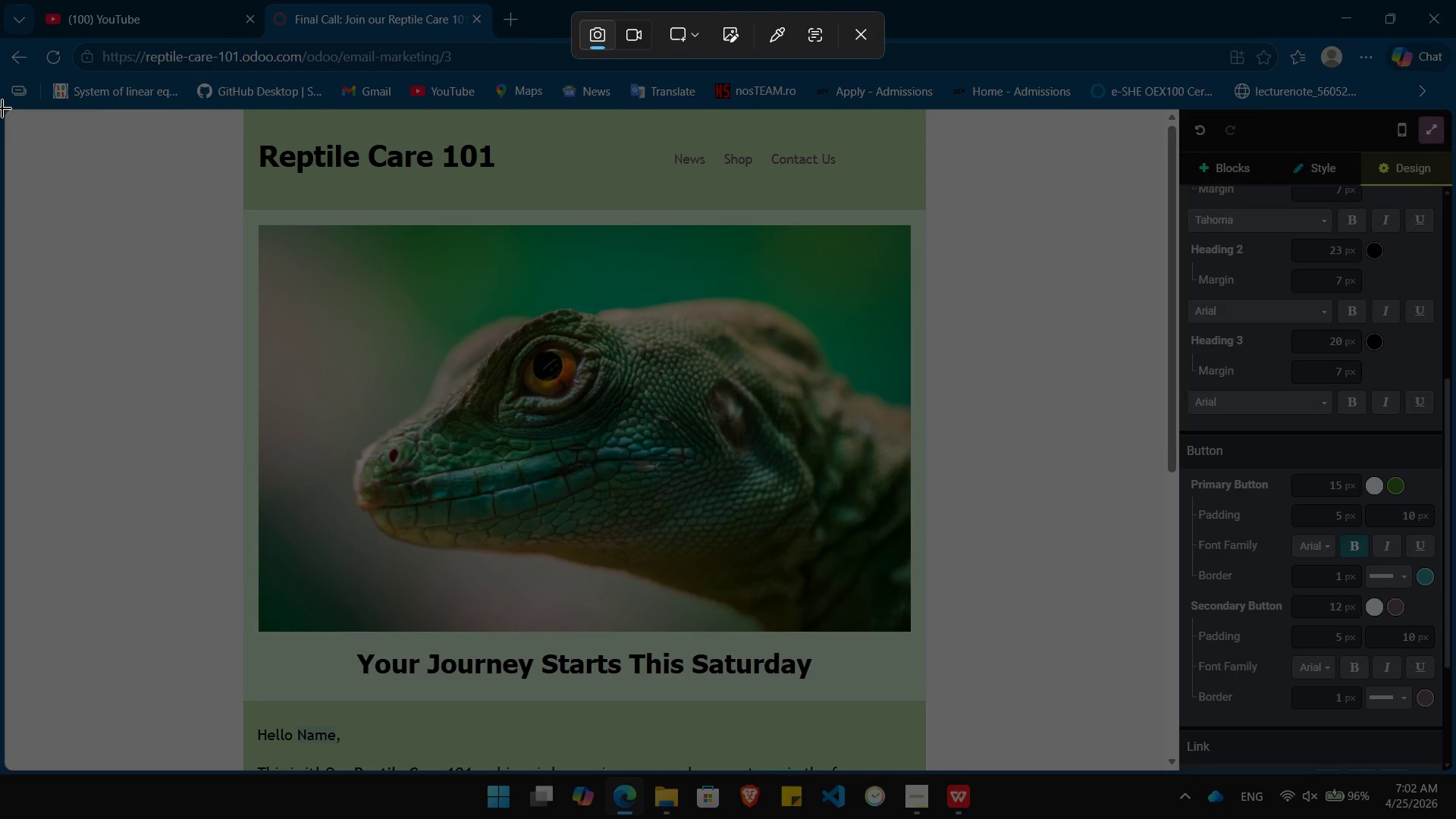 
left_click_drag(start_coordinate=[7, 115], to_coordinate=[1455, 771])
 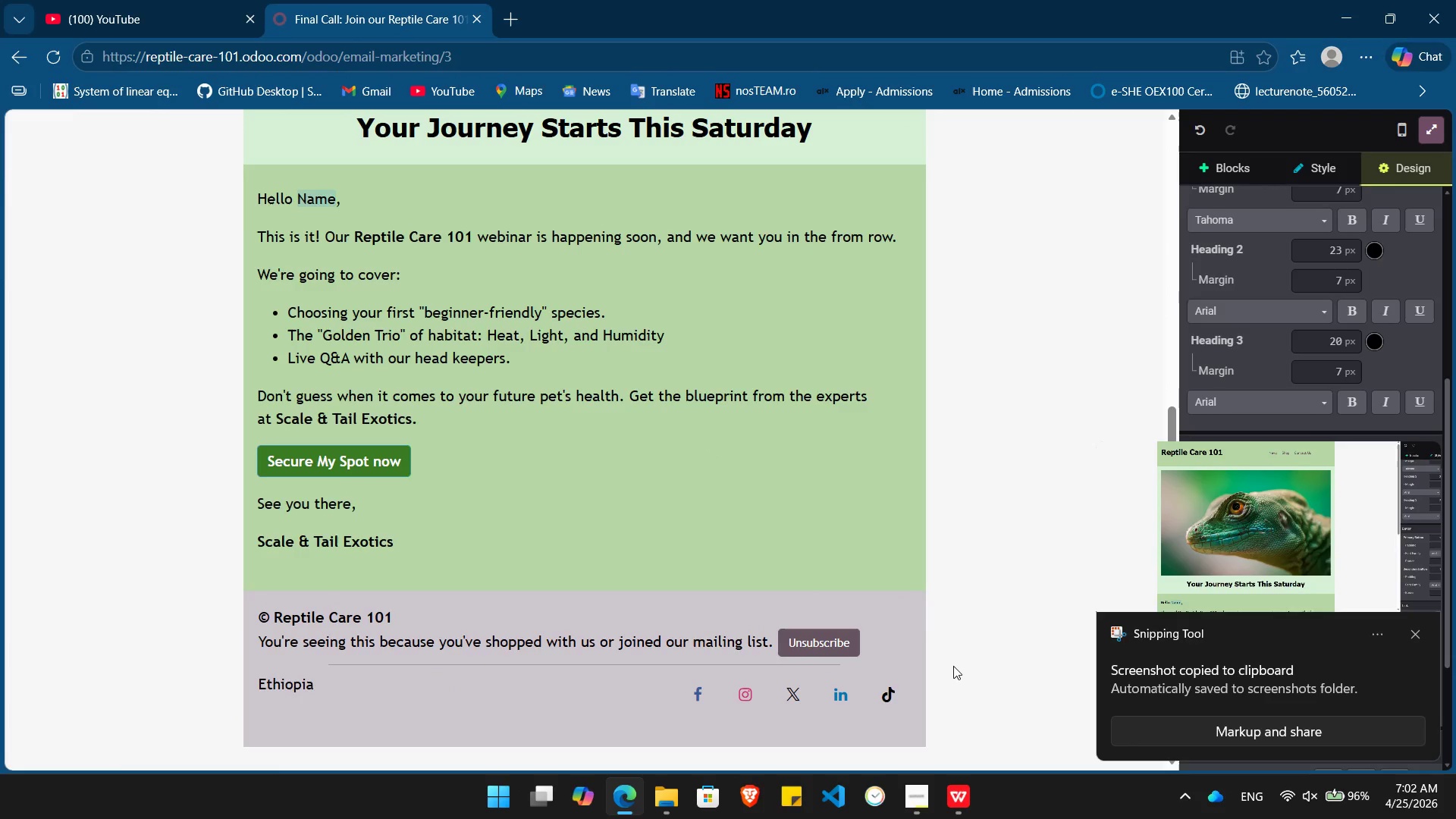 
key(PrintScreen)
 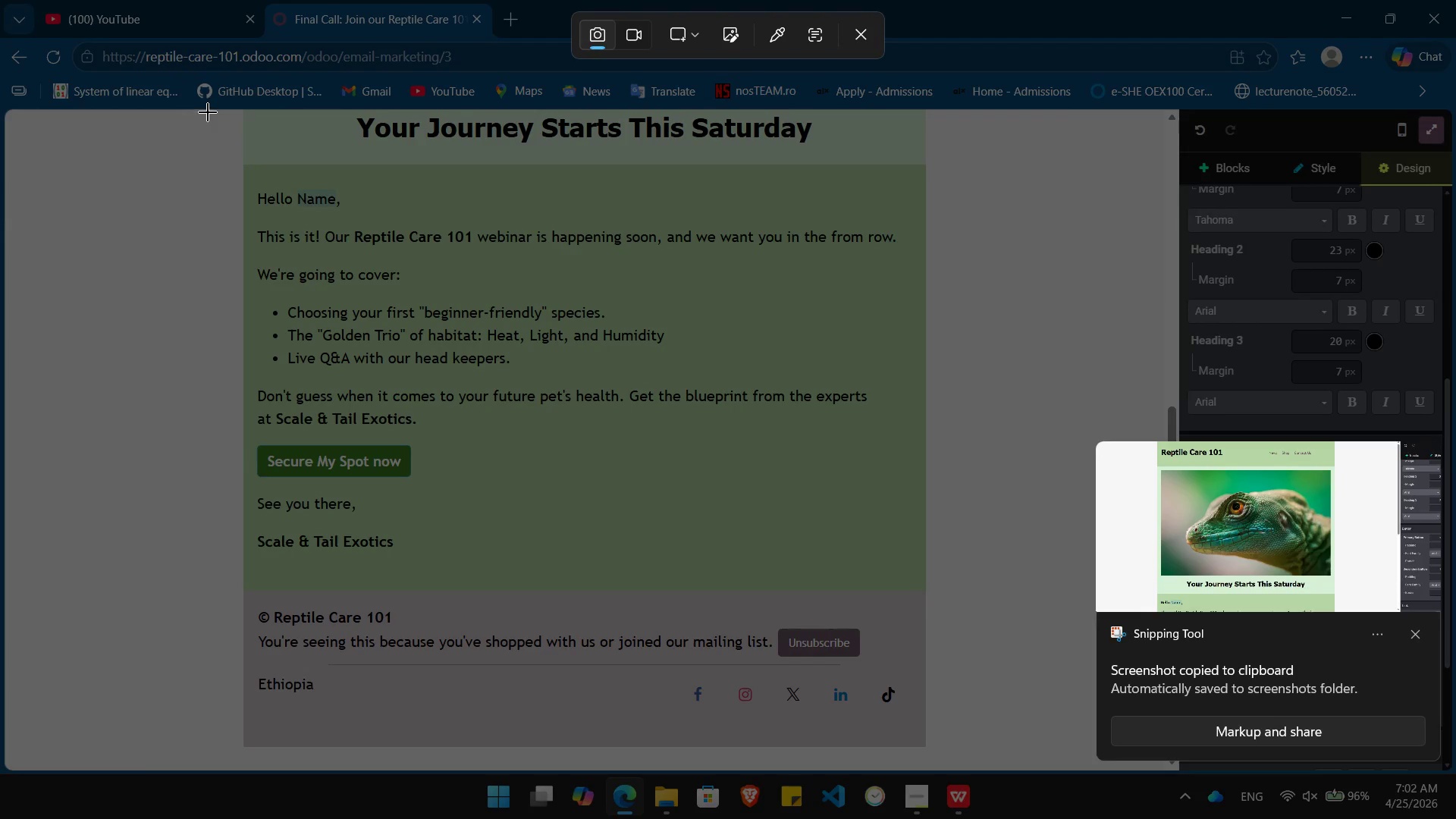 
left_click_drag(start_coordinate=[200, 107], to_coordinate=[992, 759])
 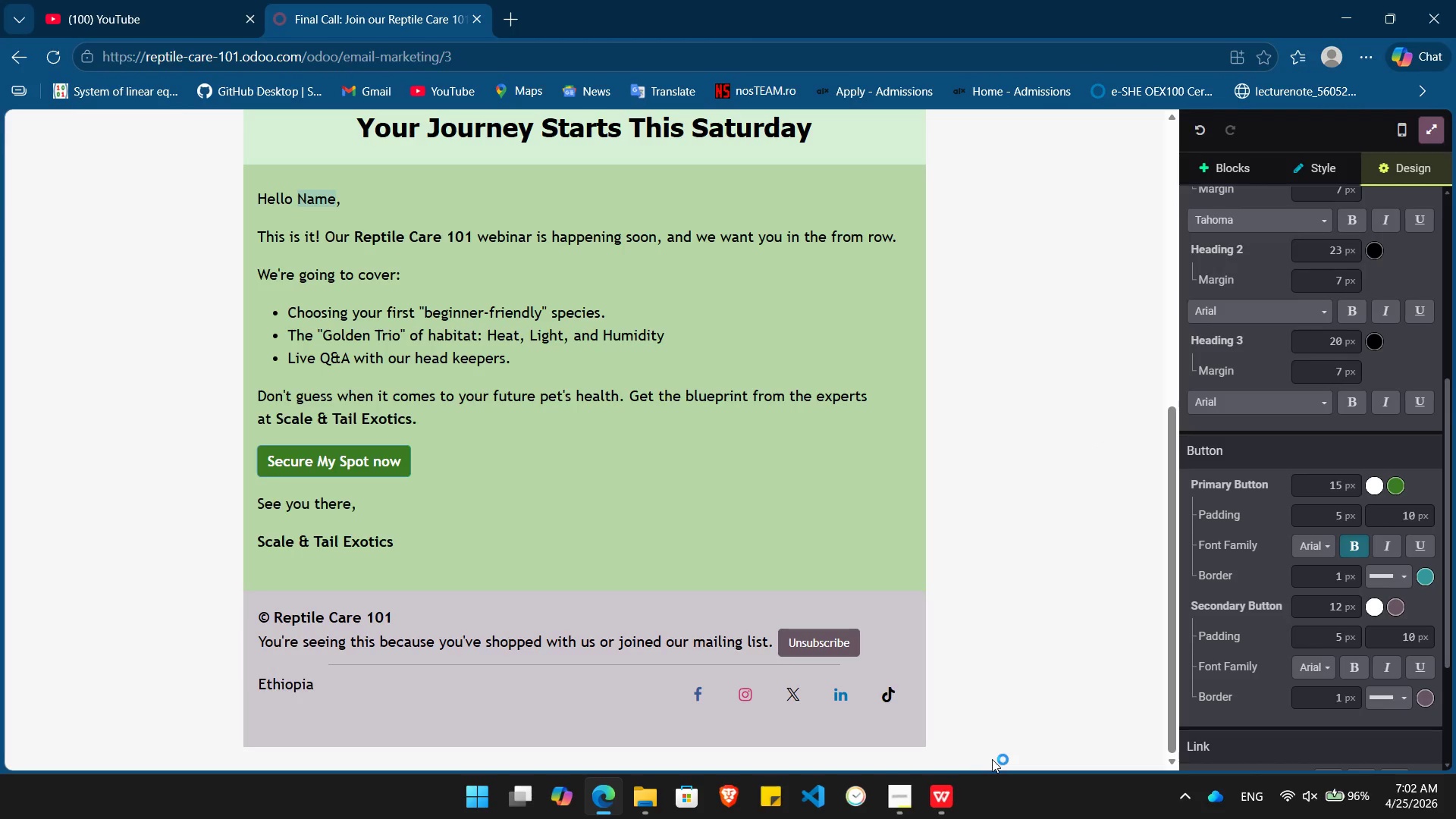 
key(Mute)
 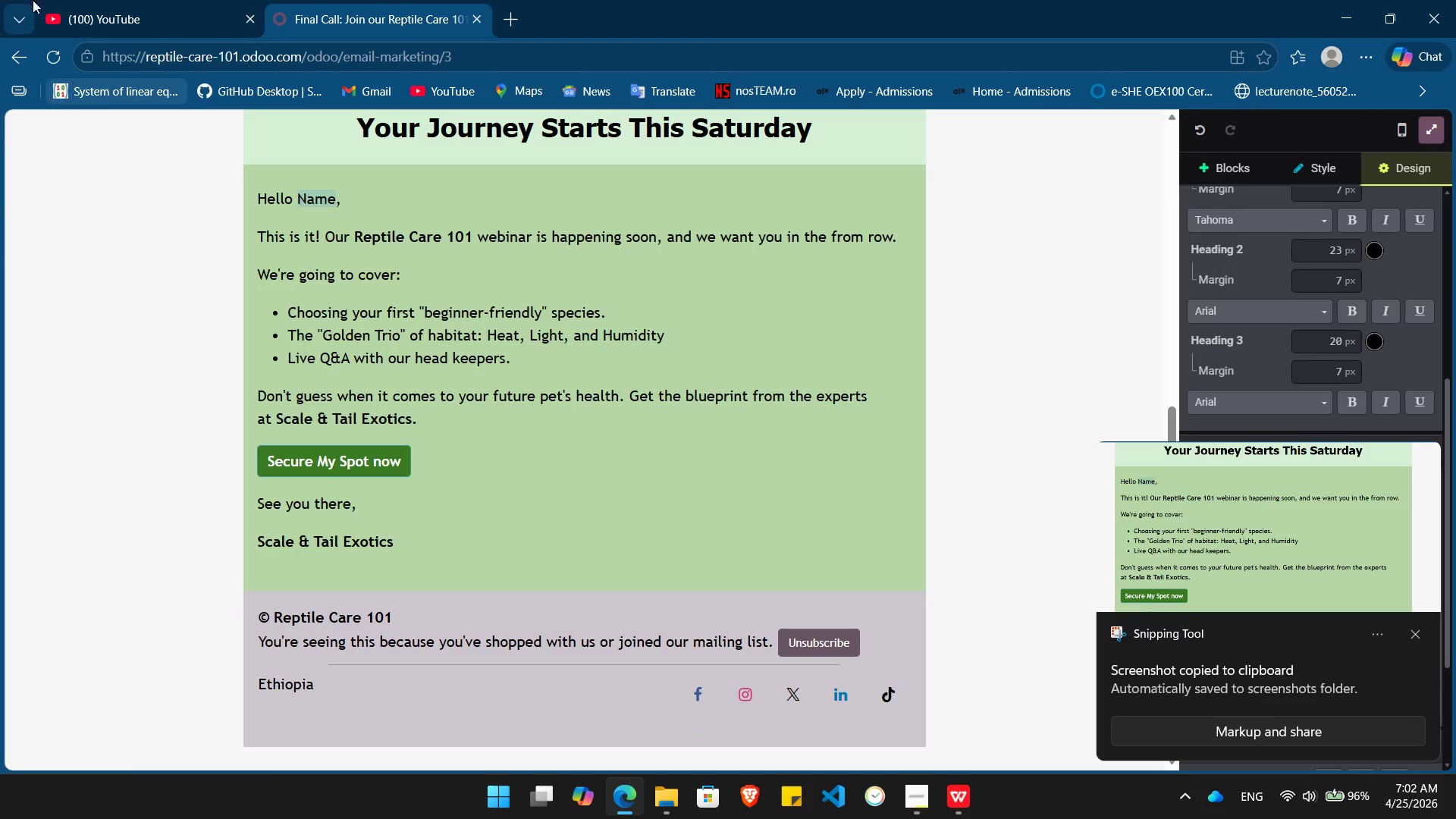 
left_click([111, 0])
 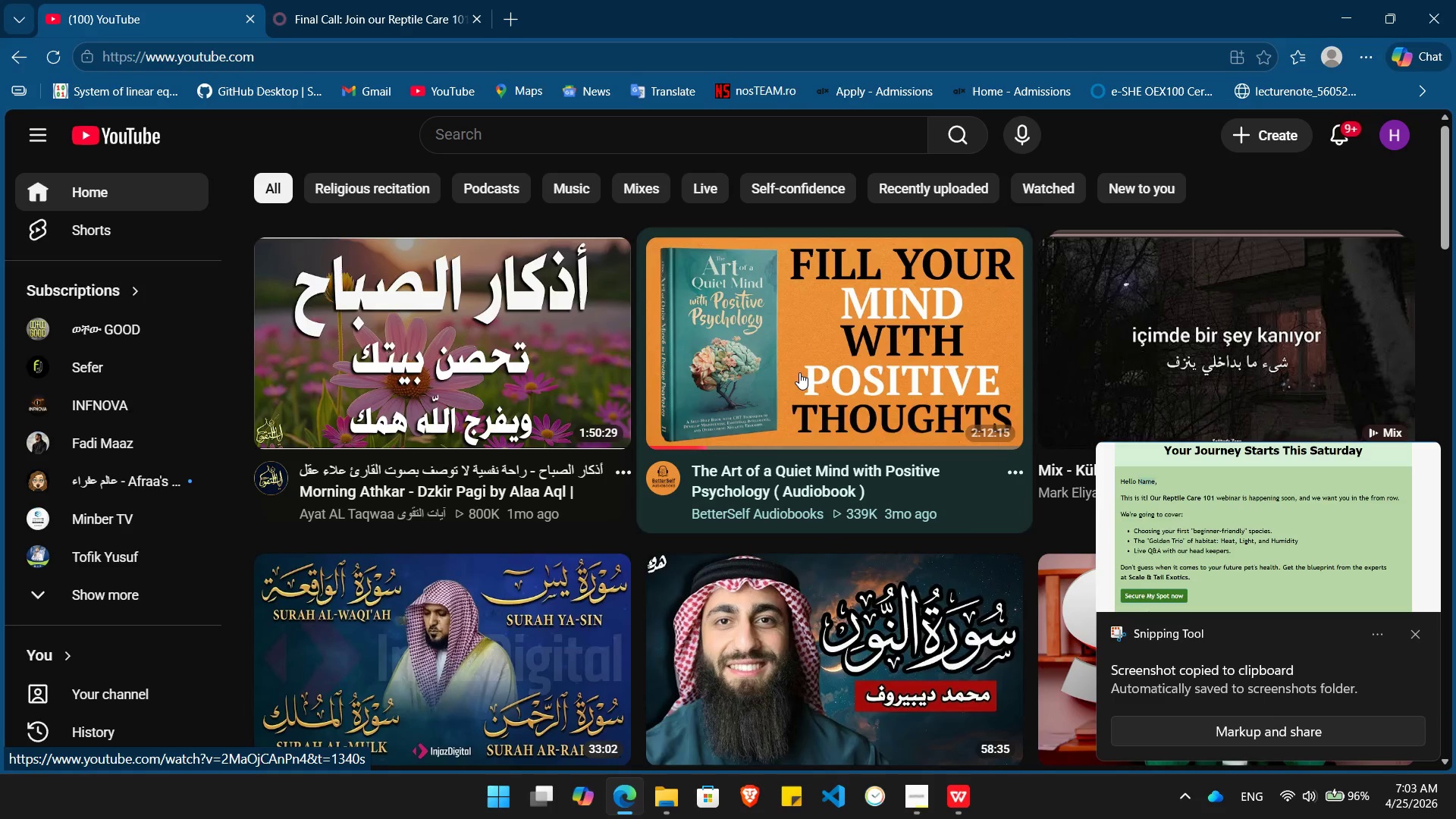 
left_click([799, 372])
 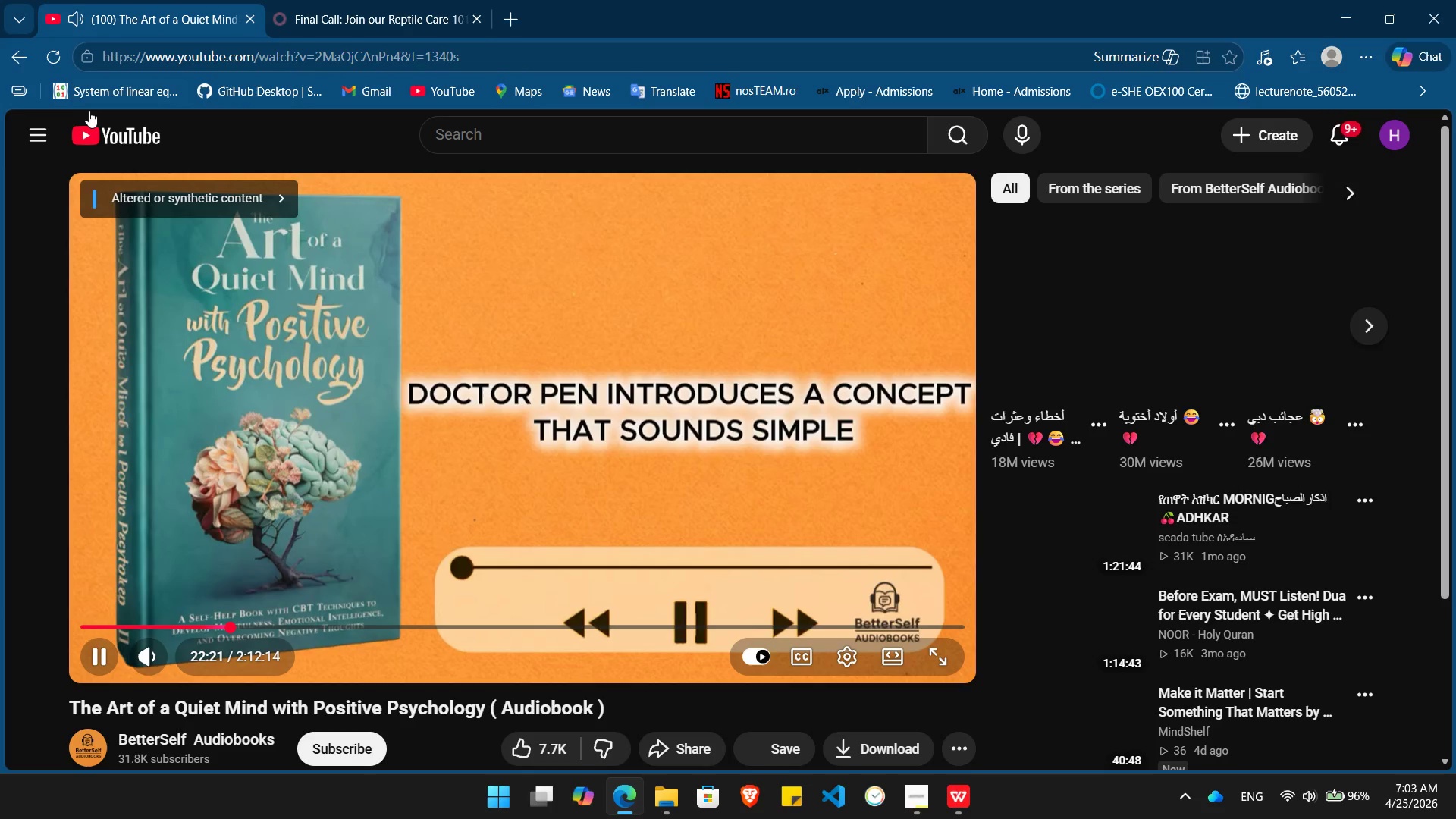 
wait(5.16)
 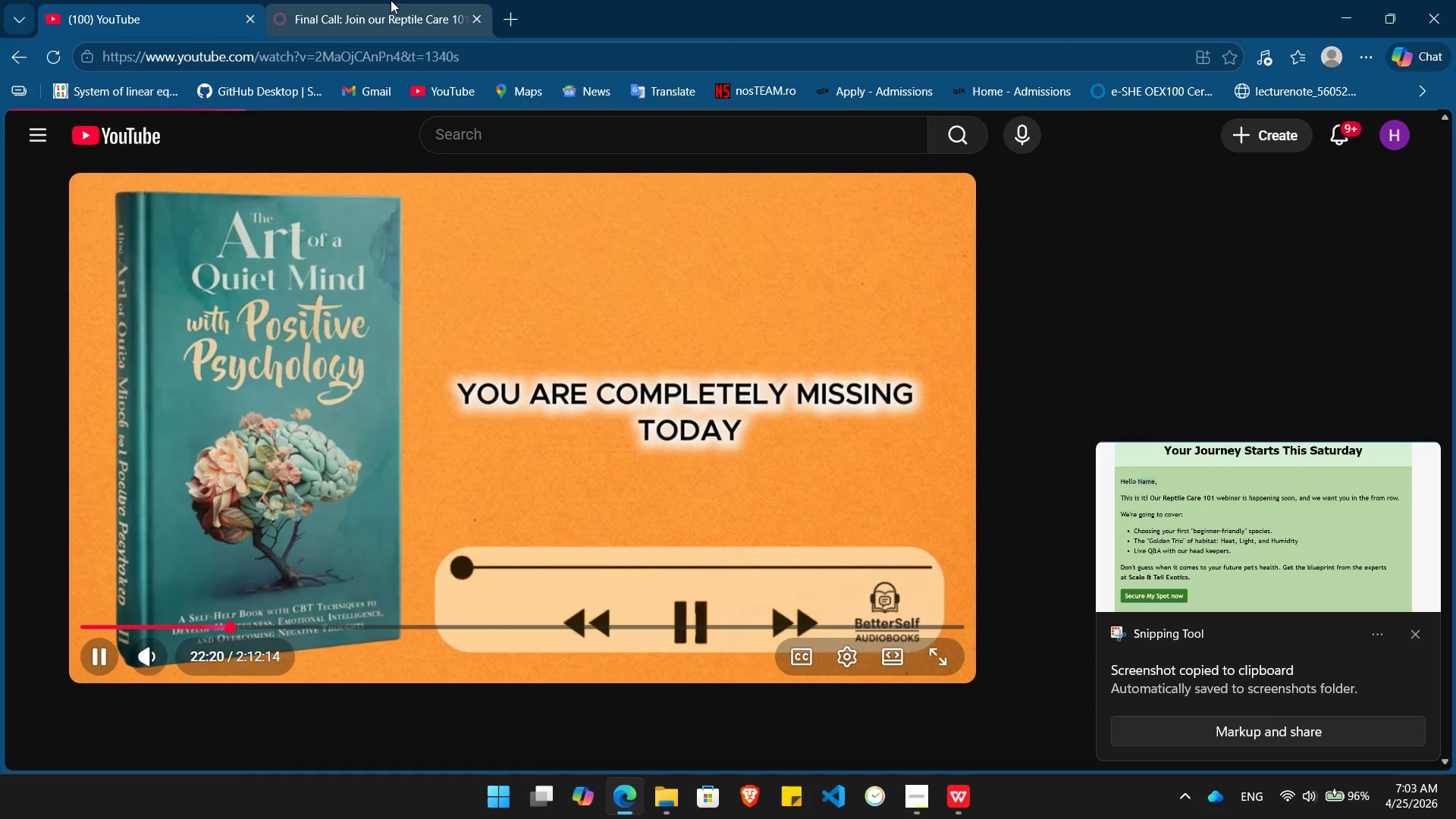 
left_click([14, 56])
 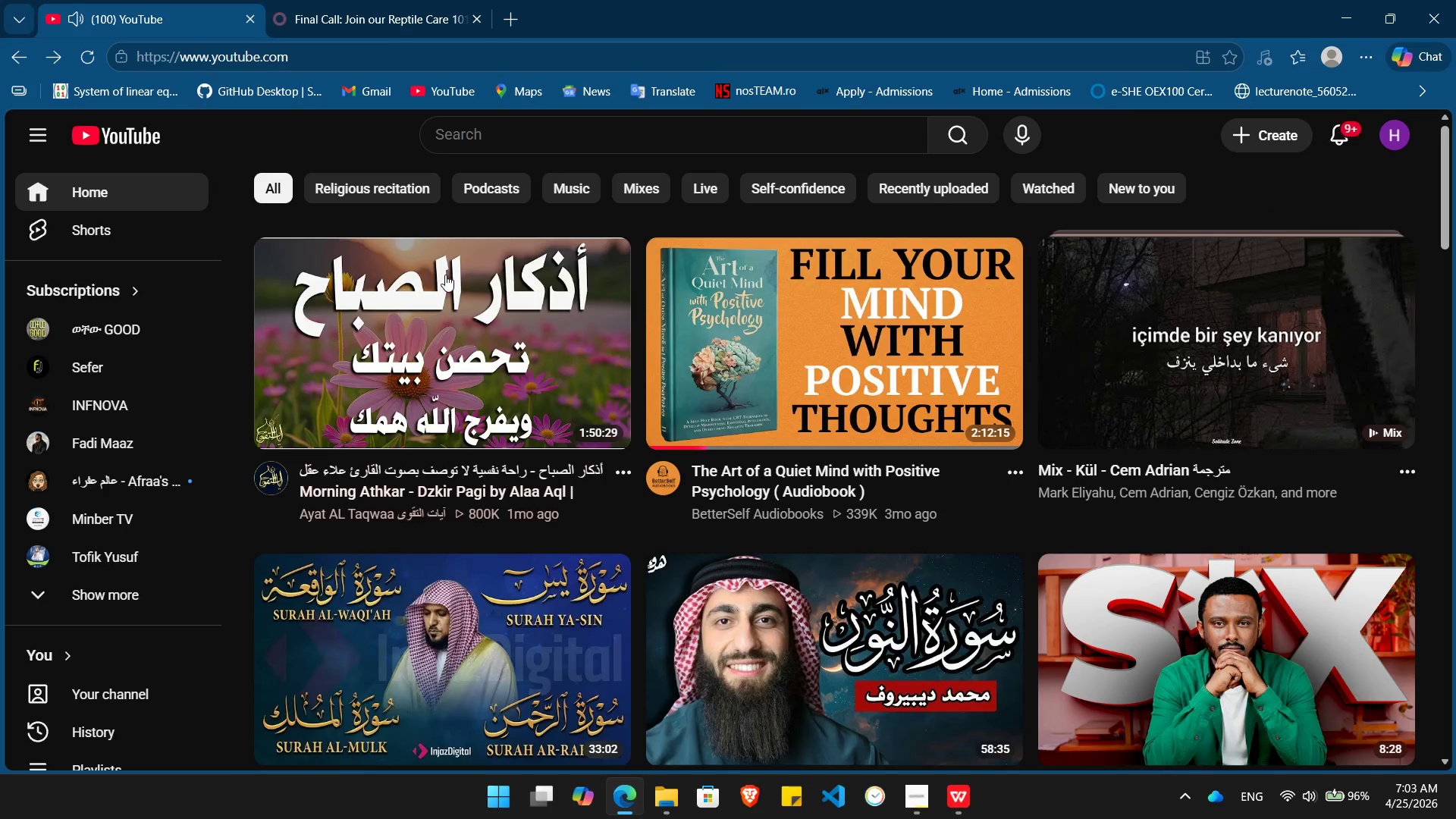 
left_click([438, 325])
 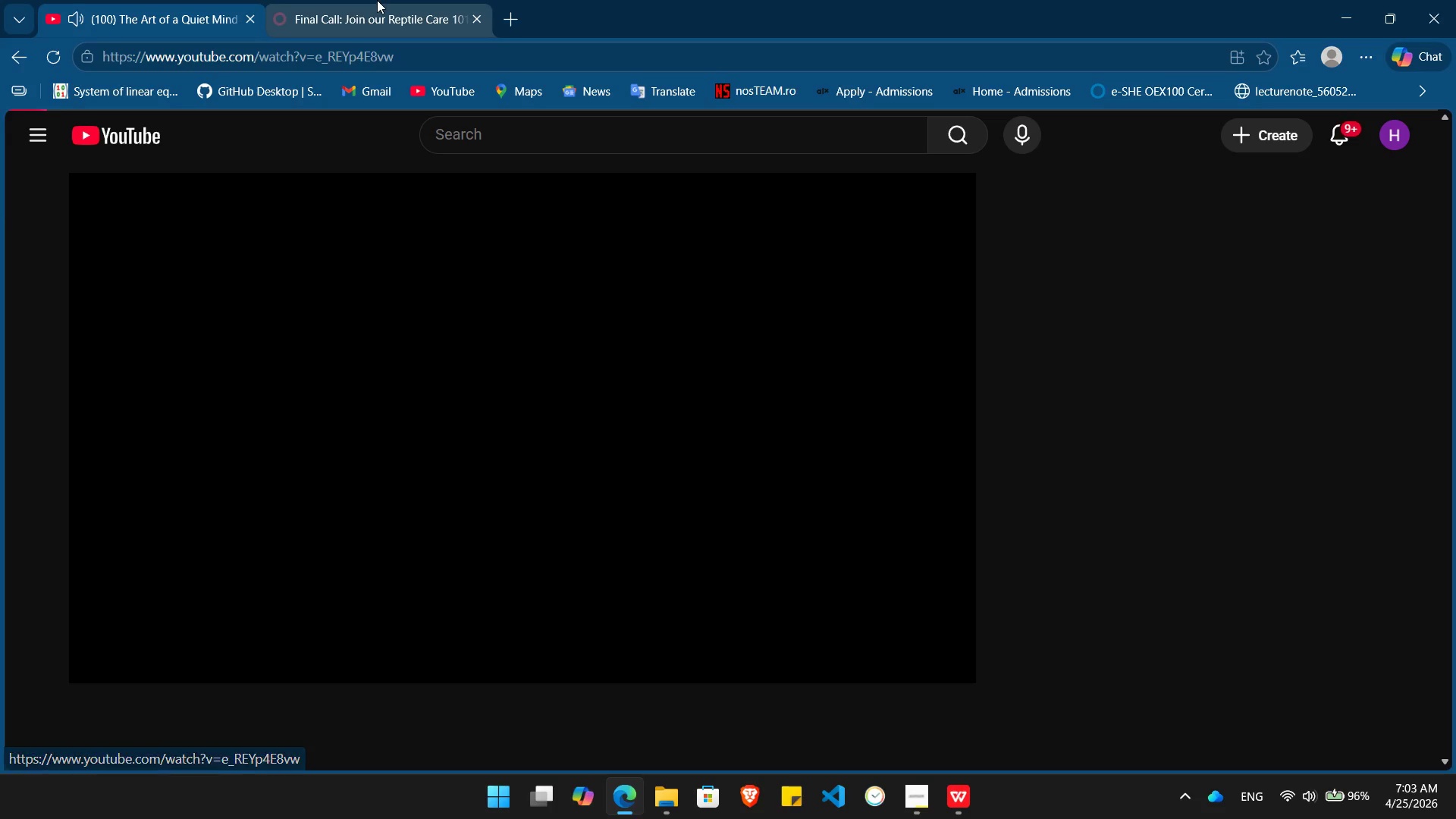 
left_click([377, 0])
 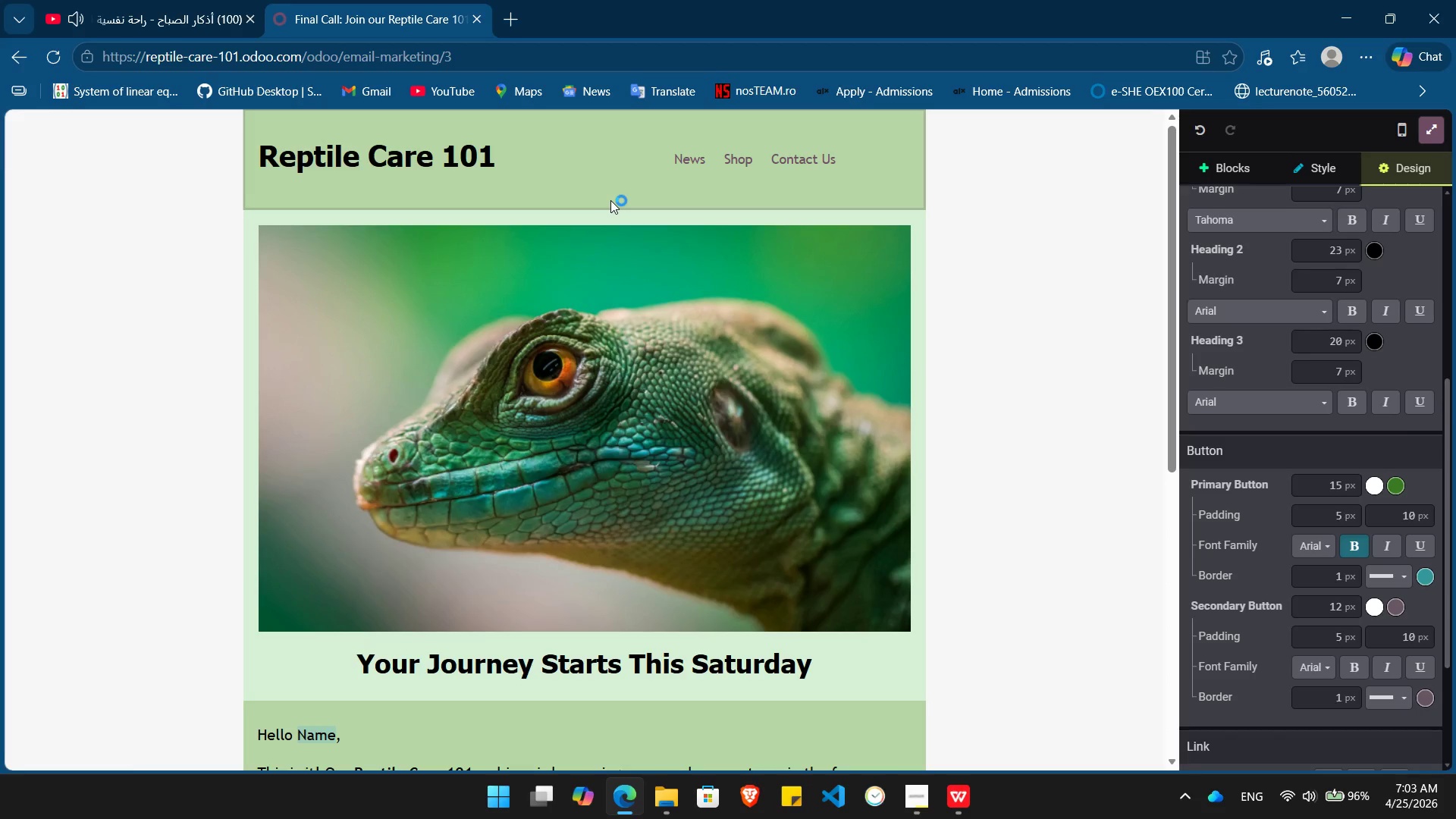 
wait(13.41)
 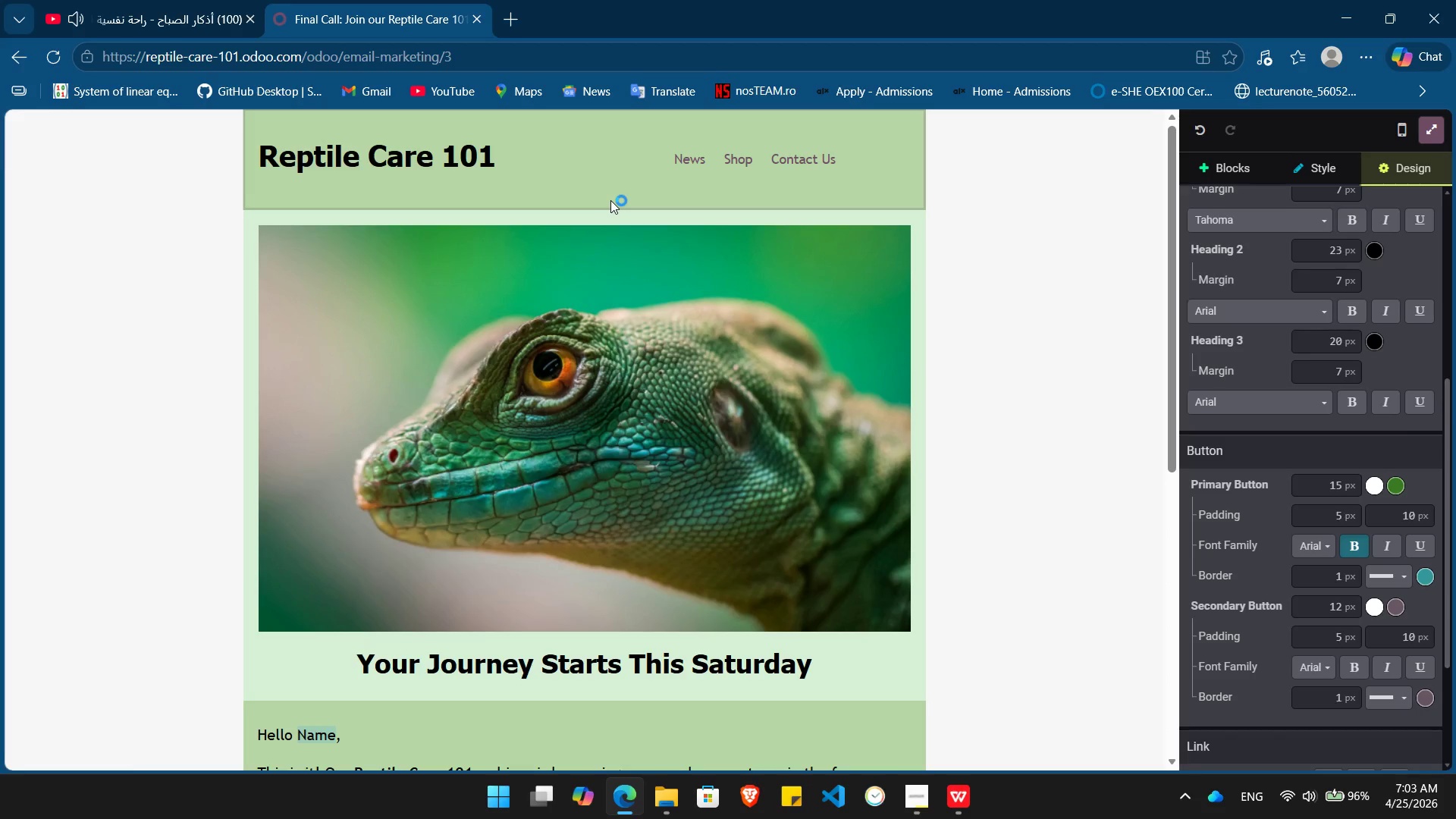 
left_click([1252, 329])
 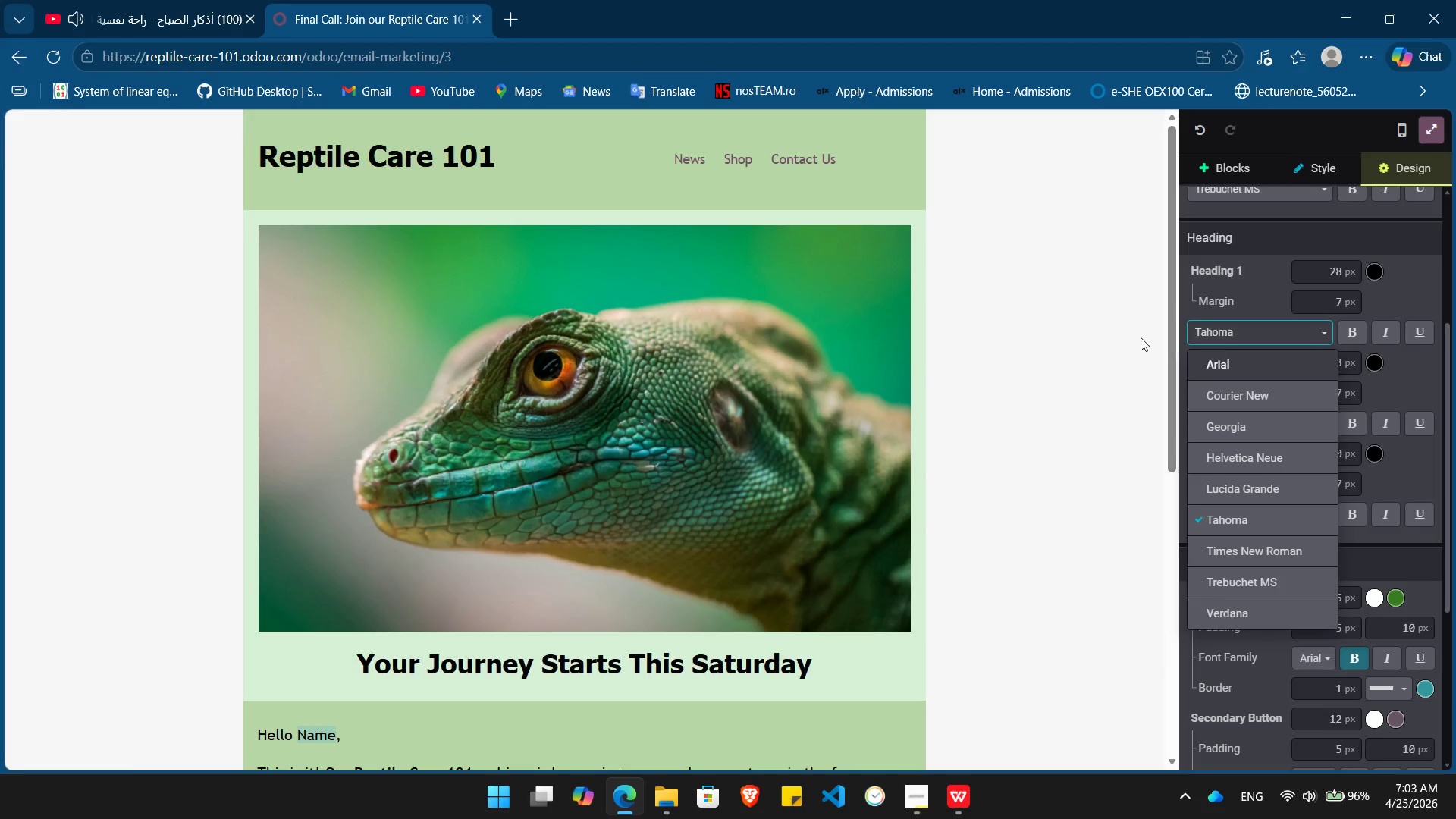 
left_click([1101, 333])
 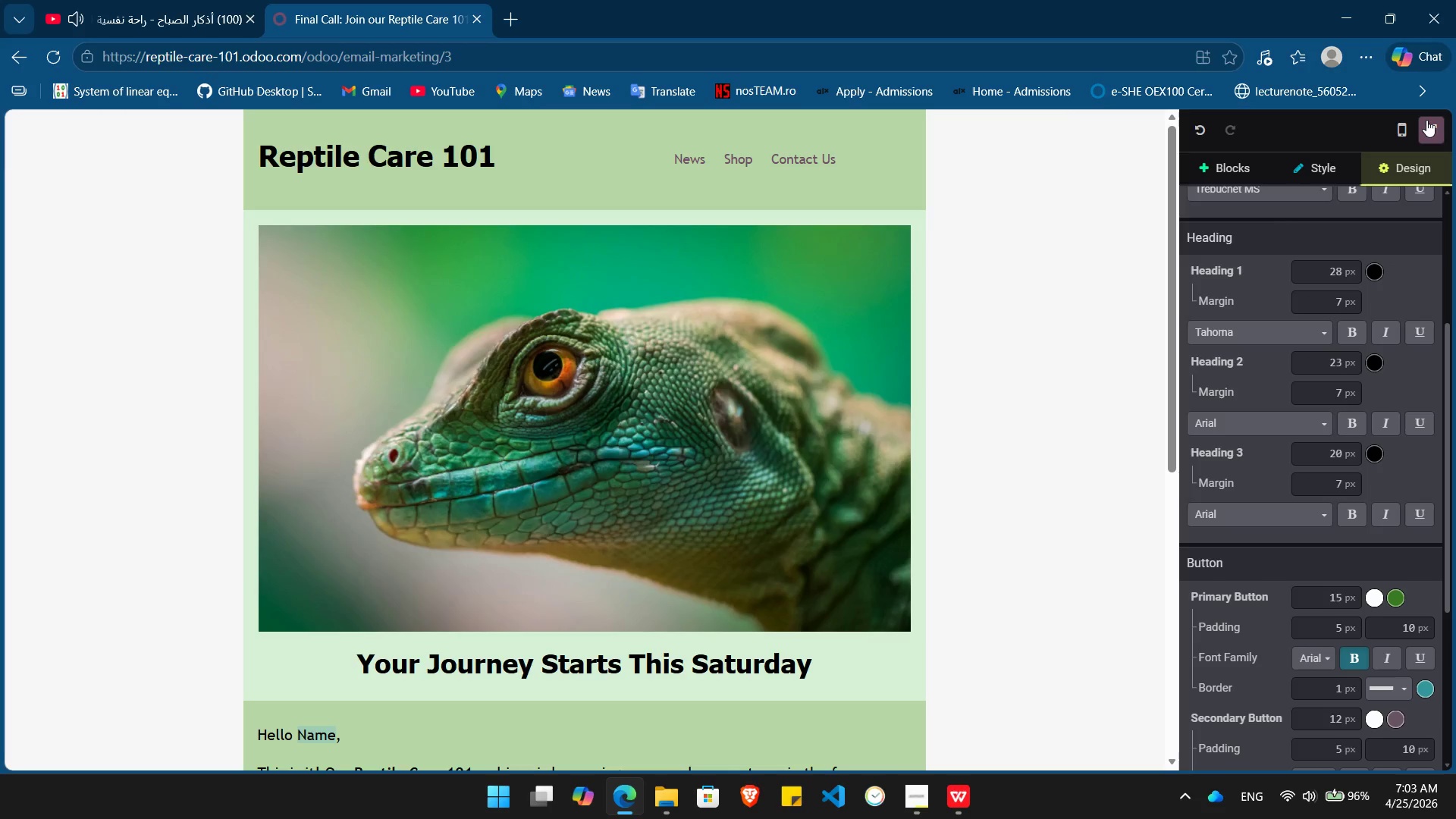 
left_click([1427, 123])
 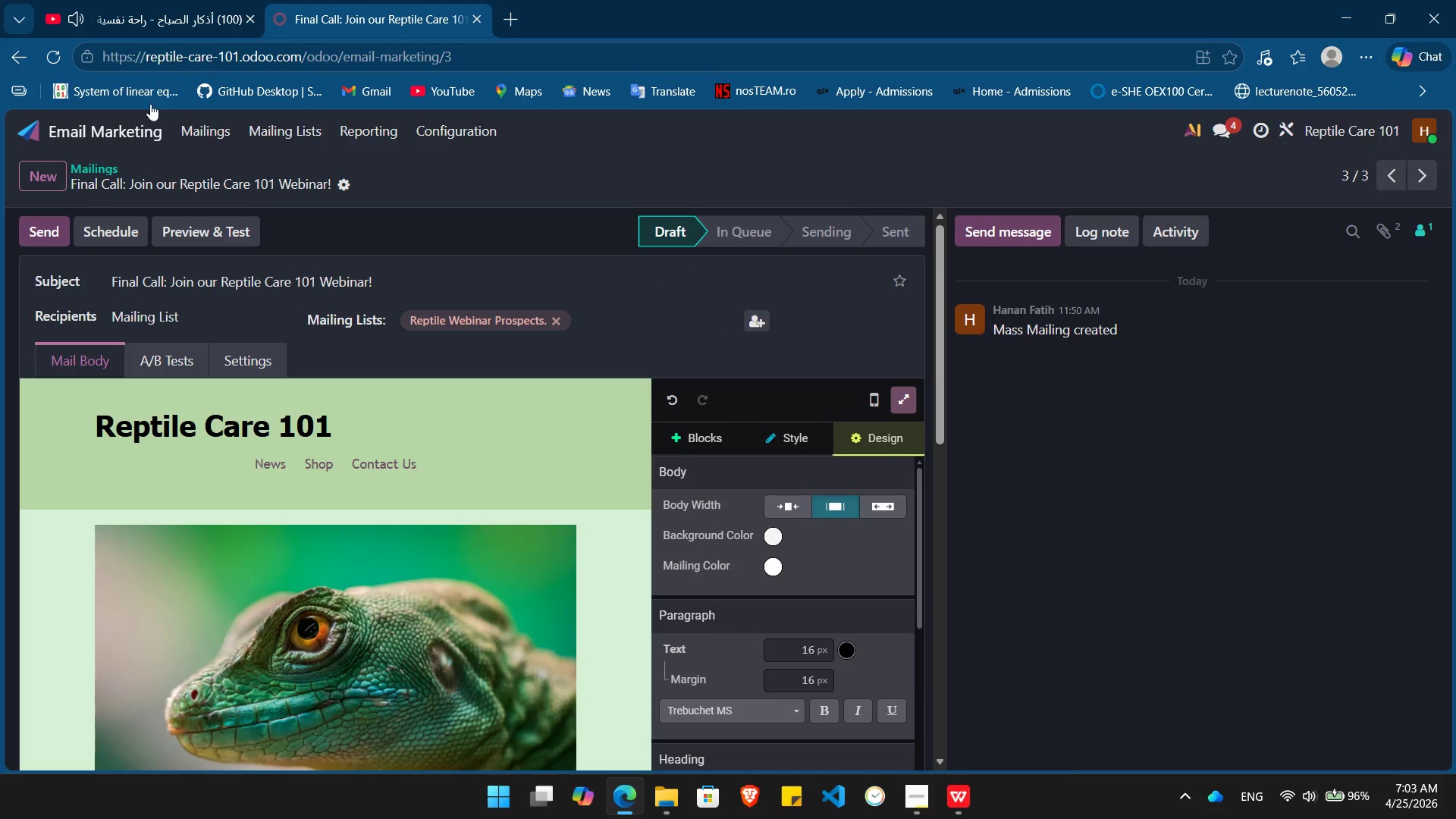 
left_click([214, 123])
 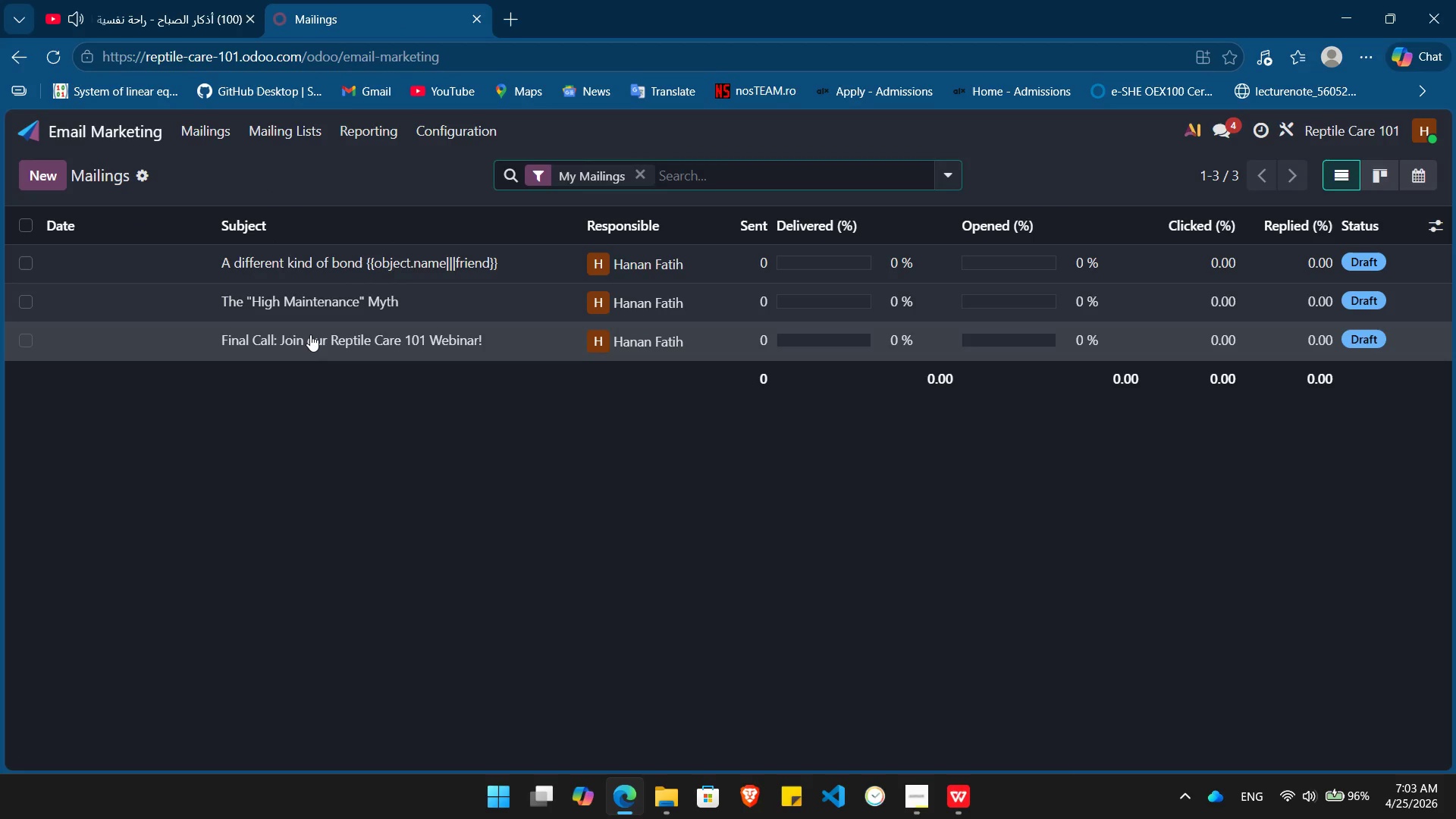 
left_click([328, 304])
 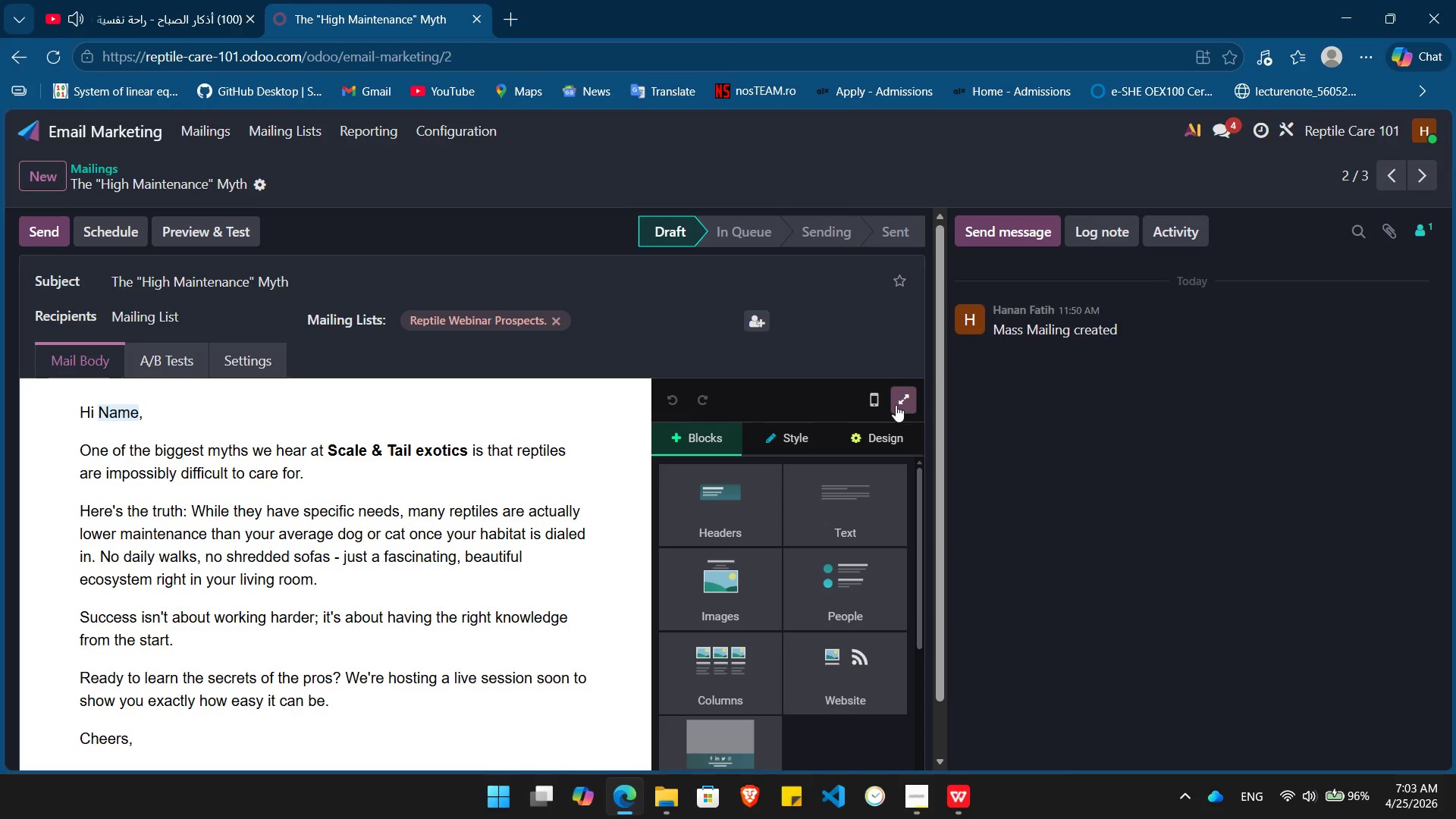 
left_click([901, 403])
 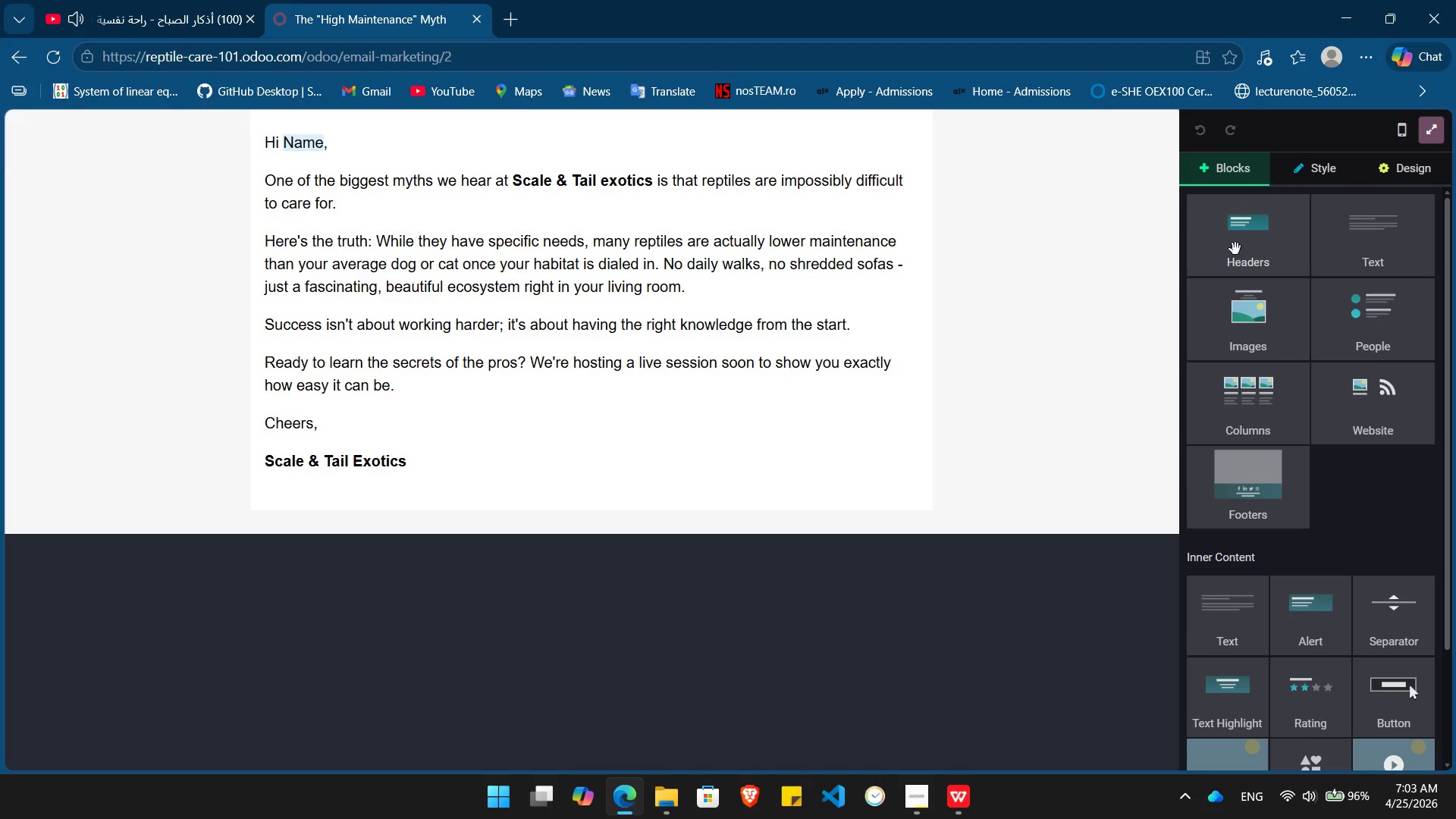 
left_click_drag(start_coordinate=[1235, 249], to_coordinate=[552, 108])
 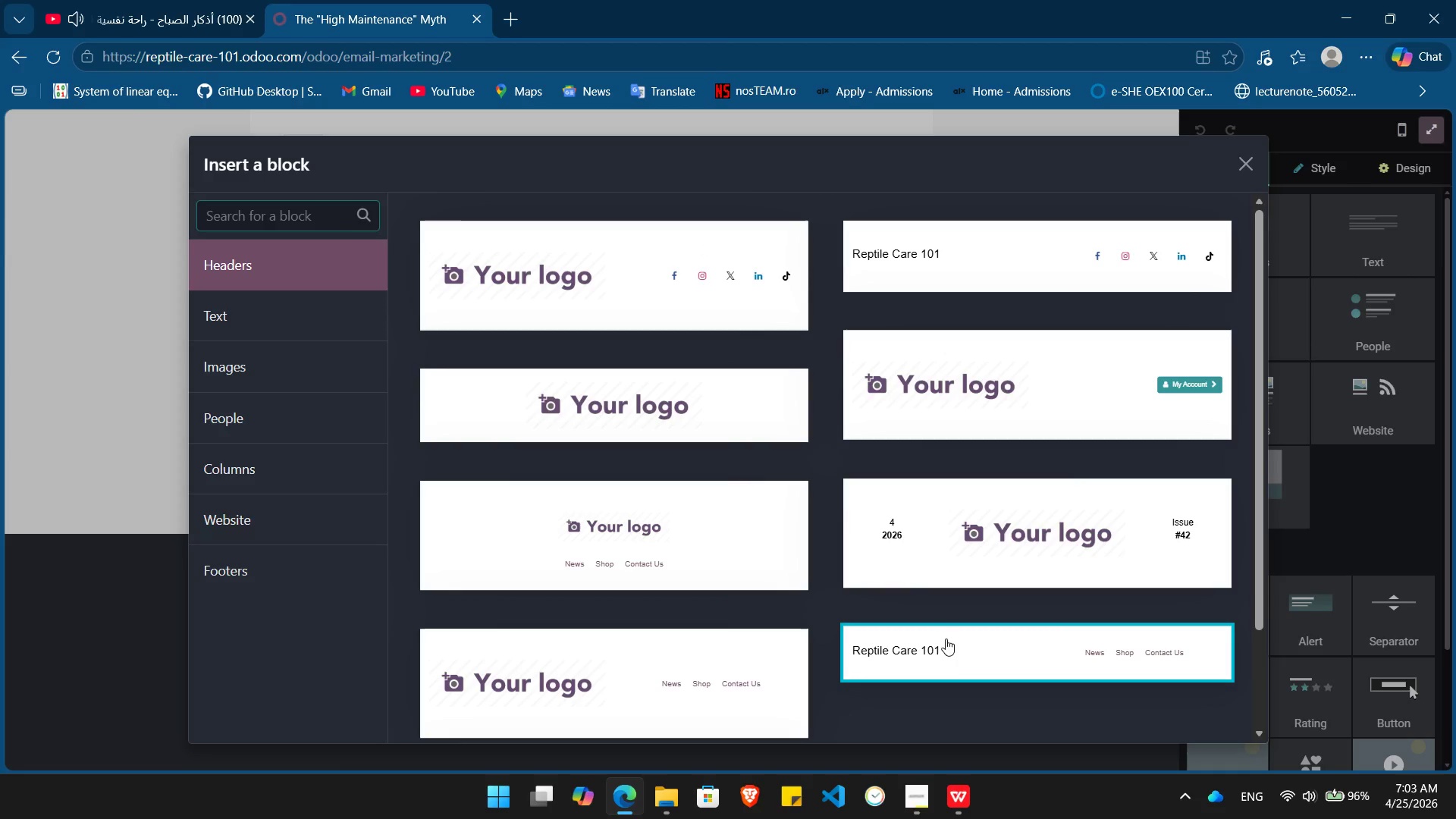 
left_click([949, 660])
 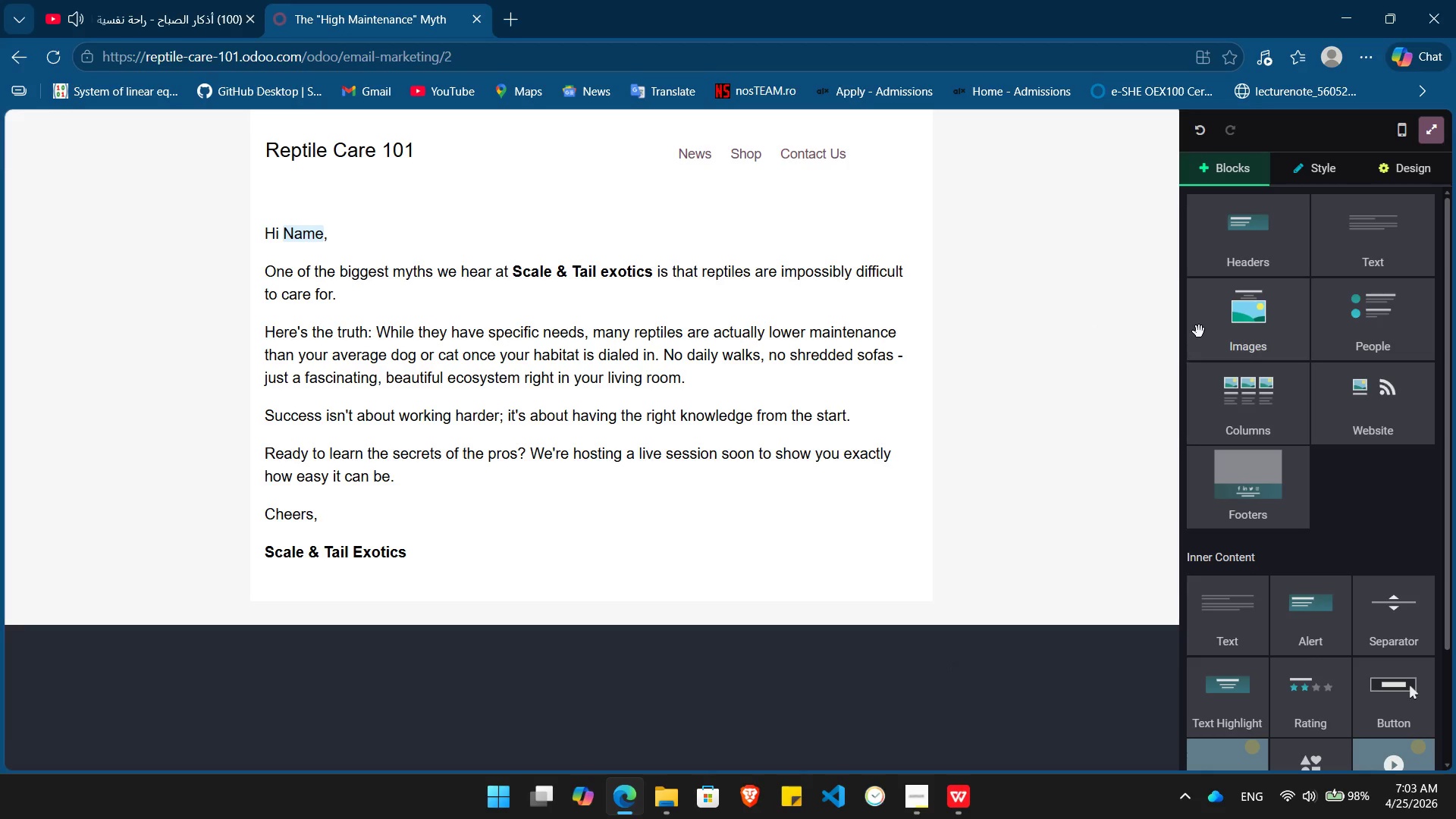 
left_click_drag(start_coordinate=[1233, 331], to_coordinate=[573, 193])
 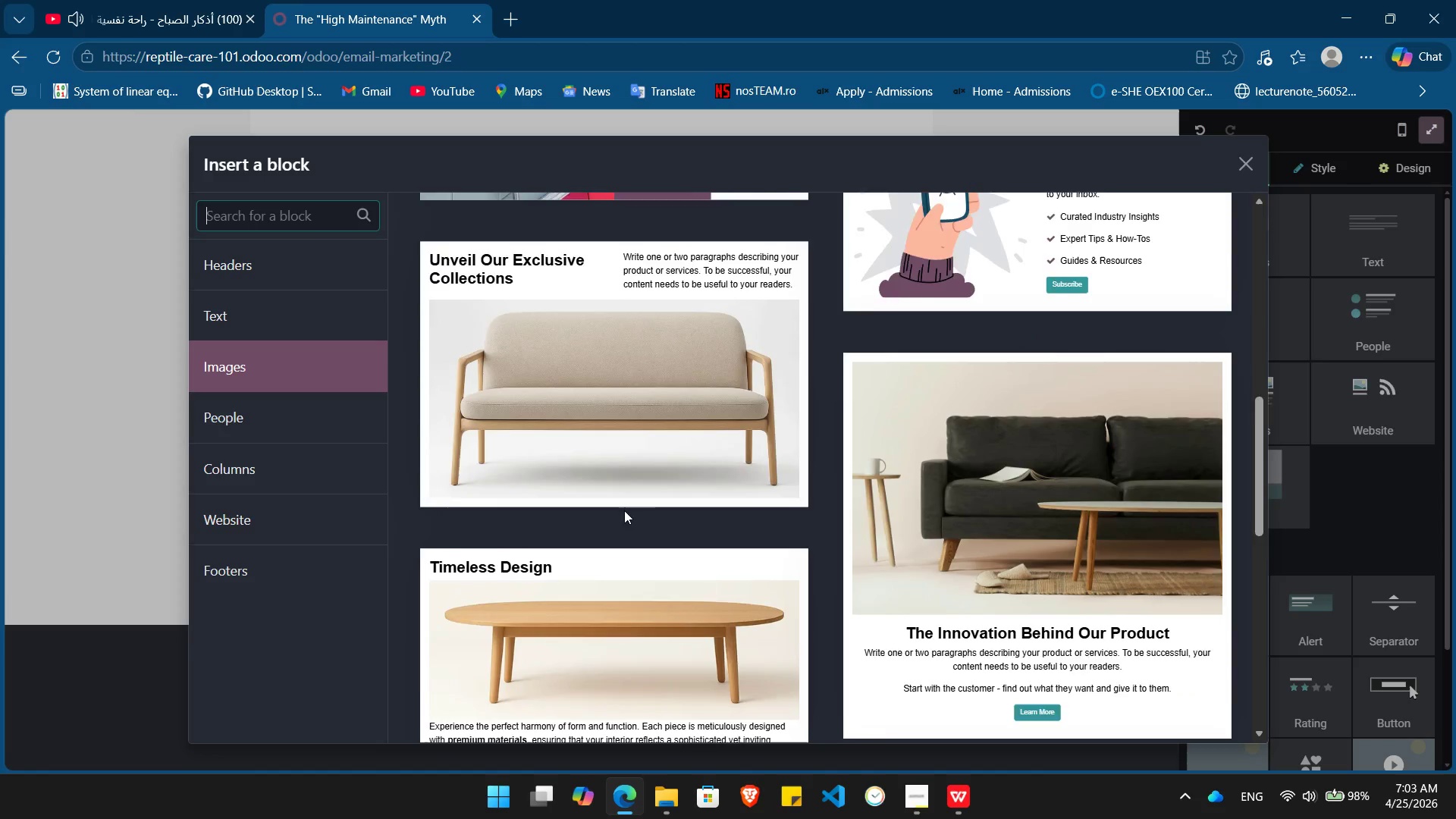 
left_click([940, 384])
 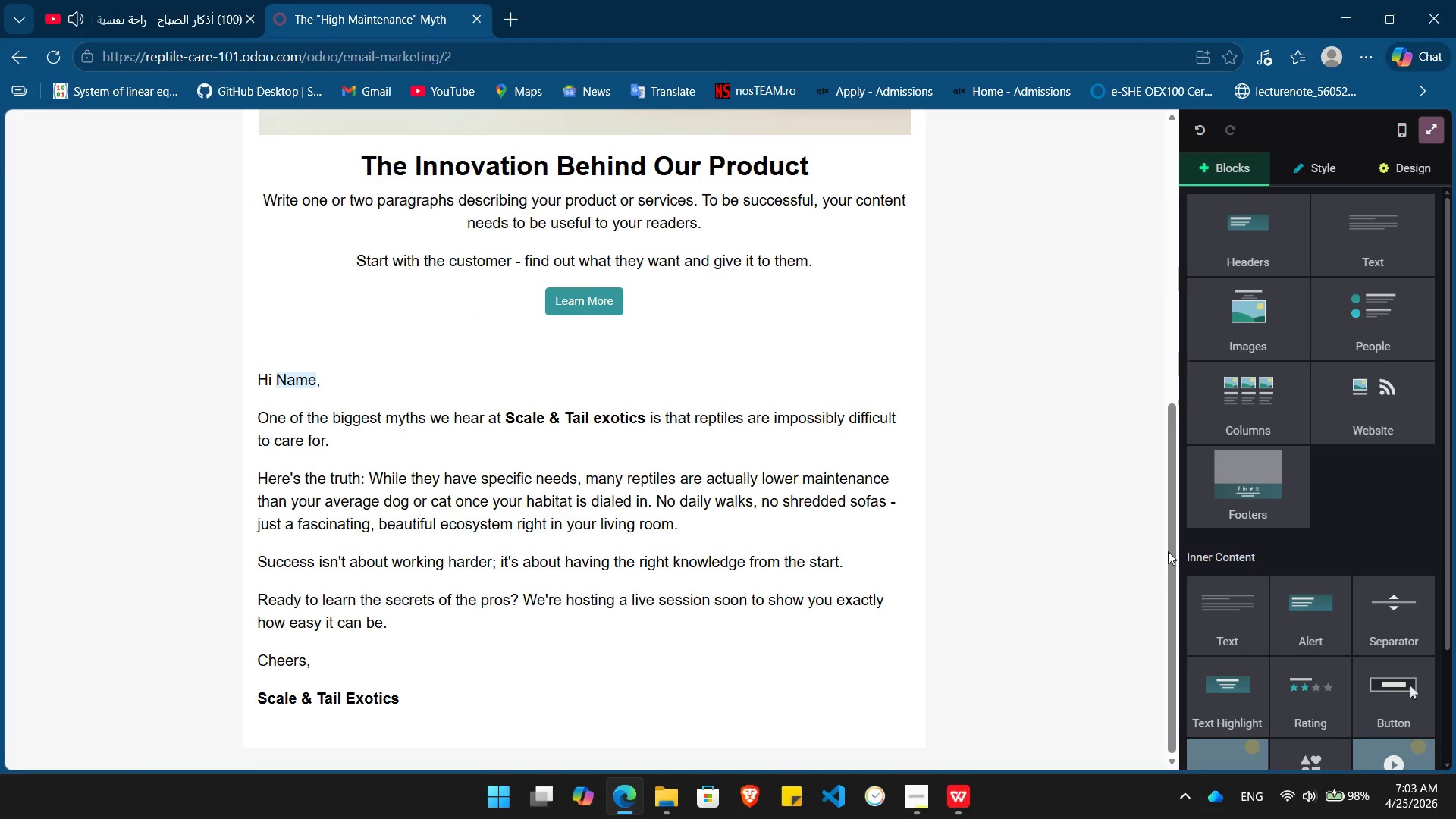 
left_click_drag(start_coordinate=[1238, 488], to_coordinate=[545, 749])
 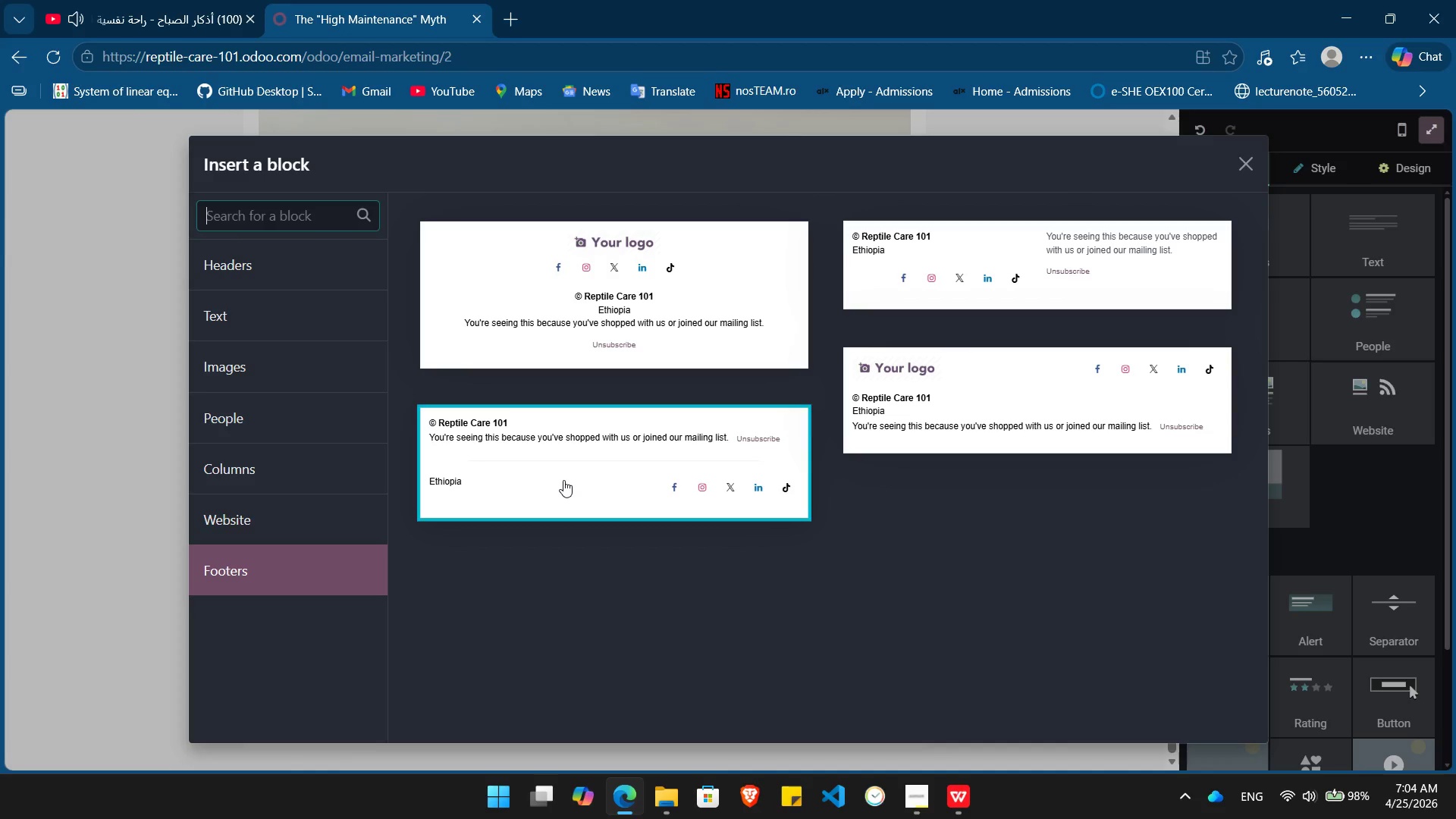 
left_click([563, 480])
 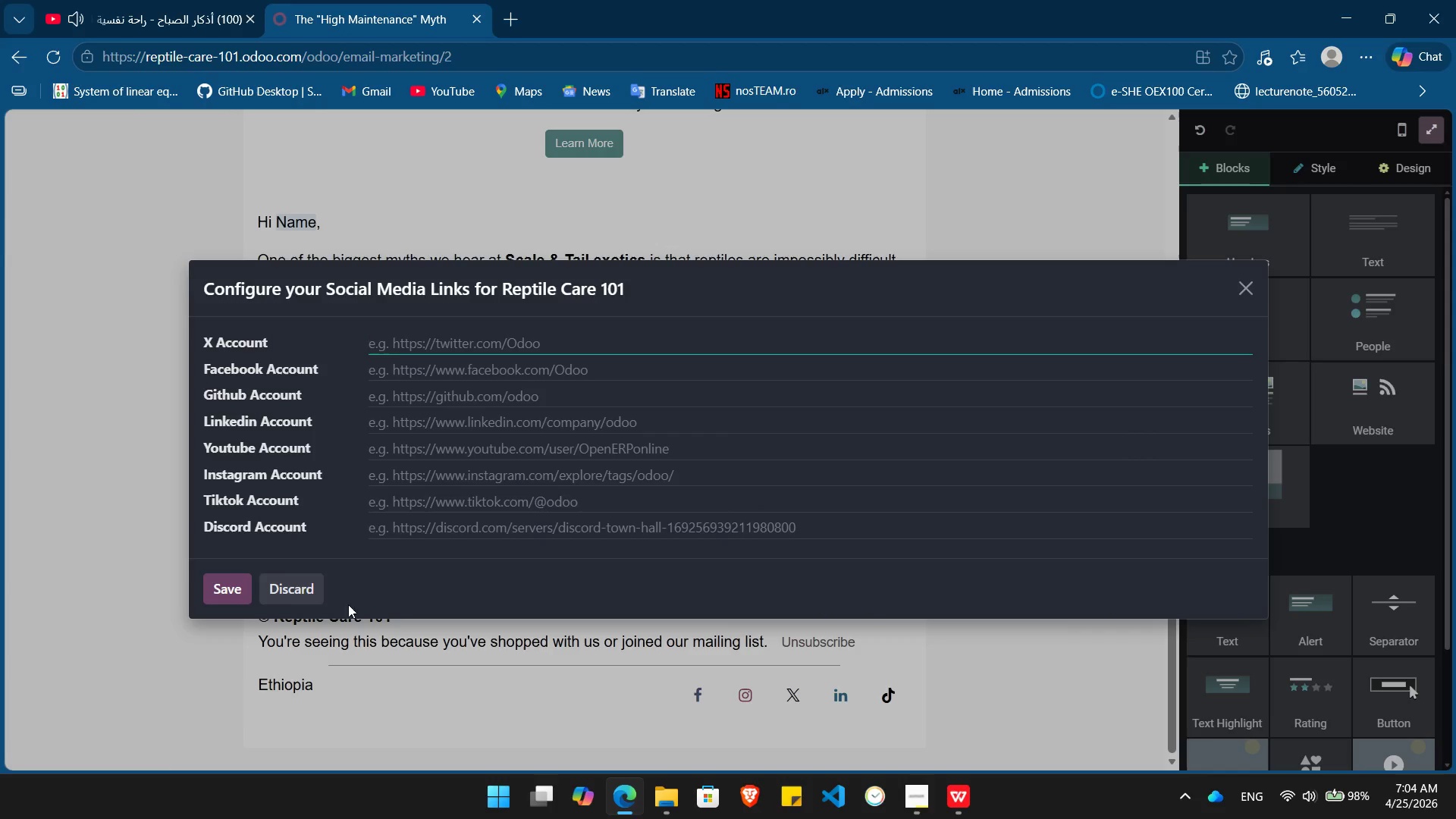 
left_click([288, 596])
 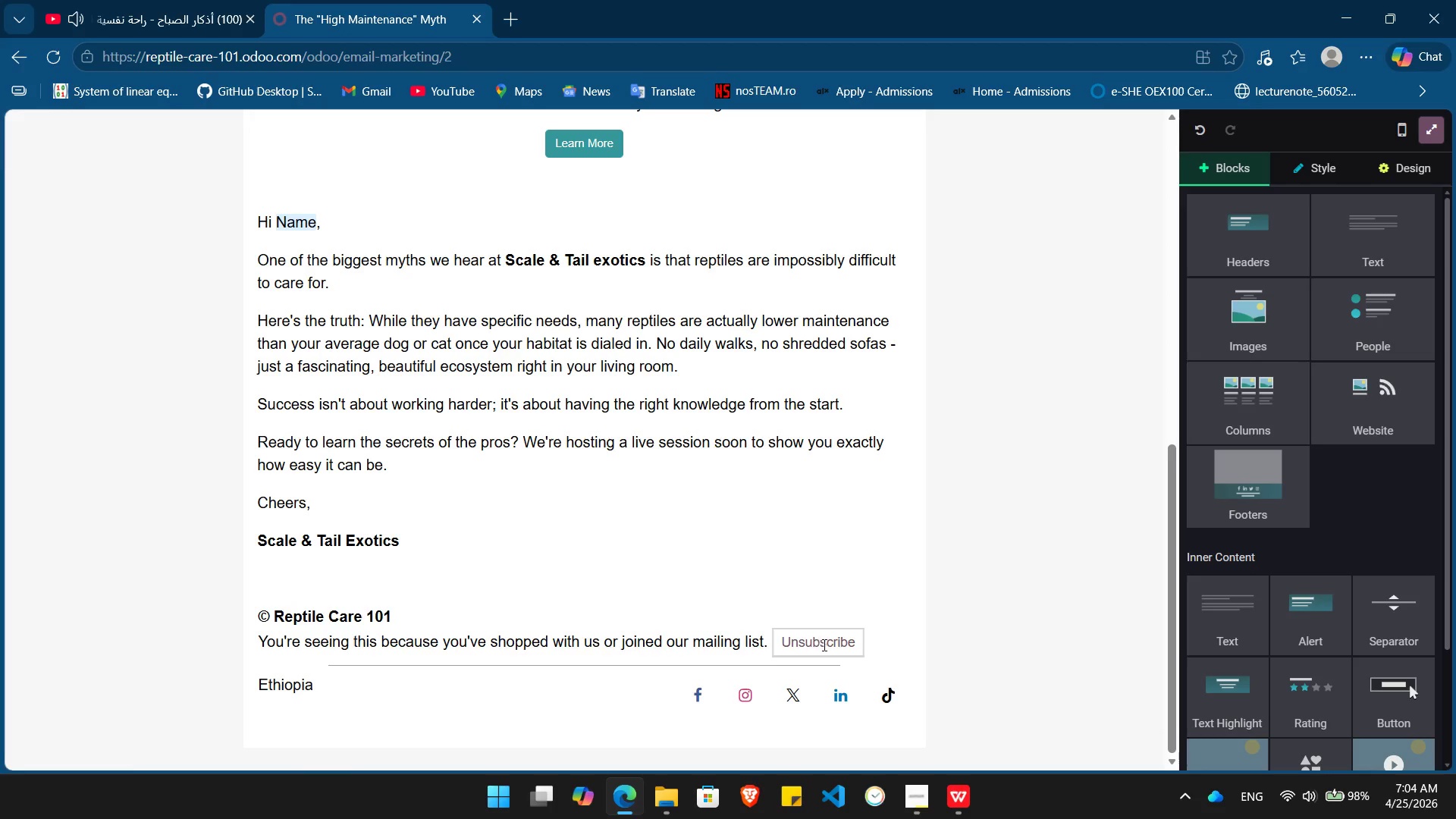 
left_click([828, 645])
 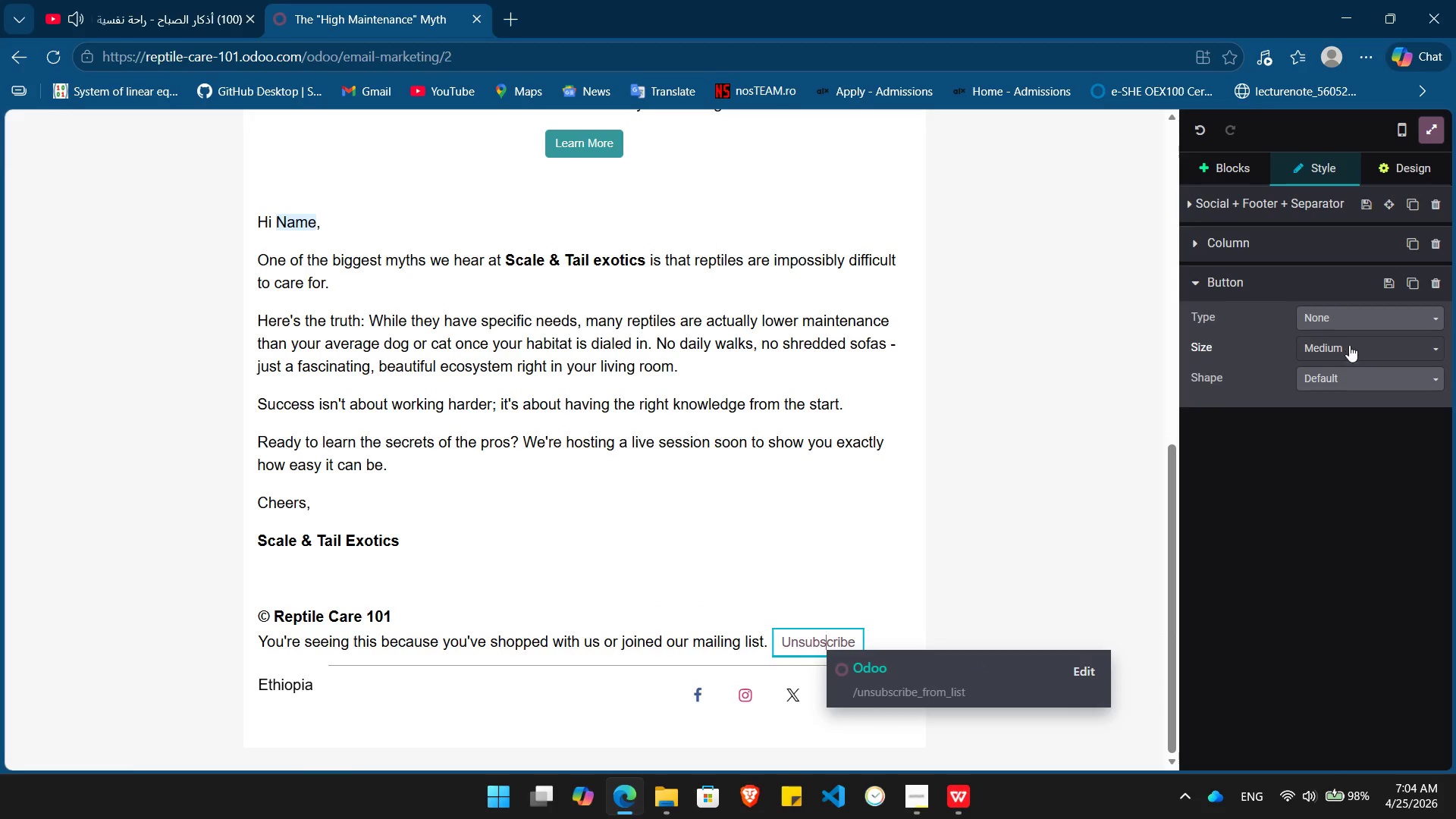 
left_click([1344, 315])
 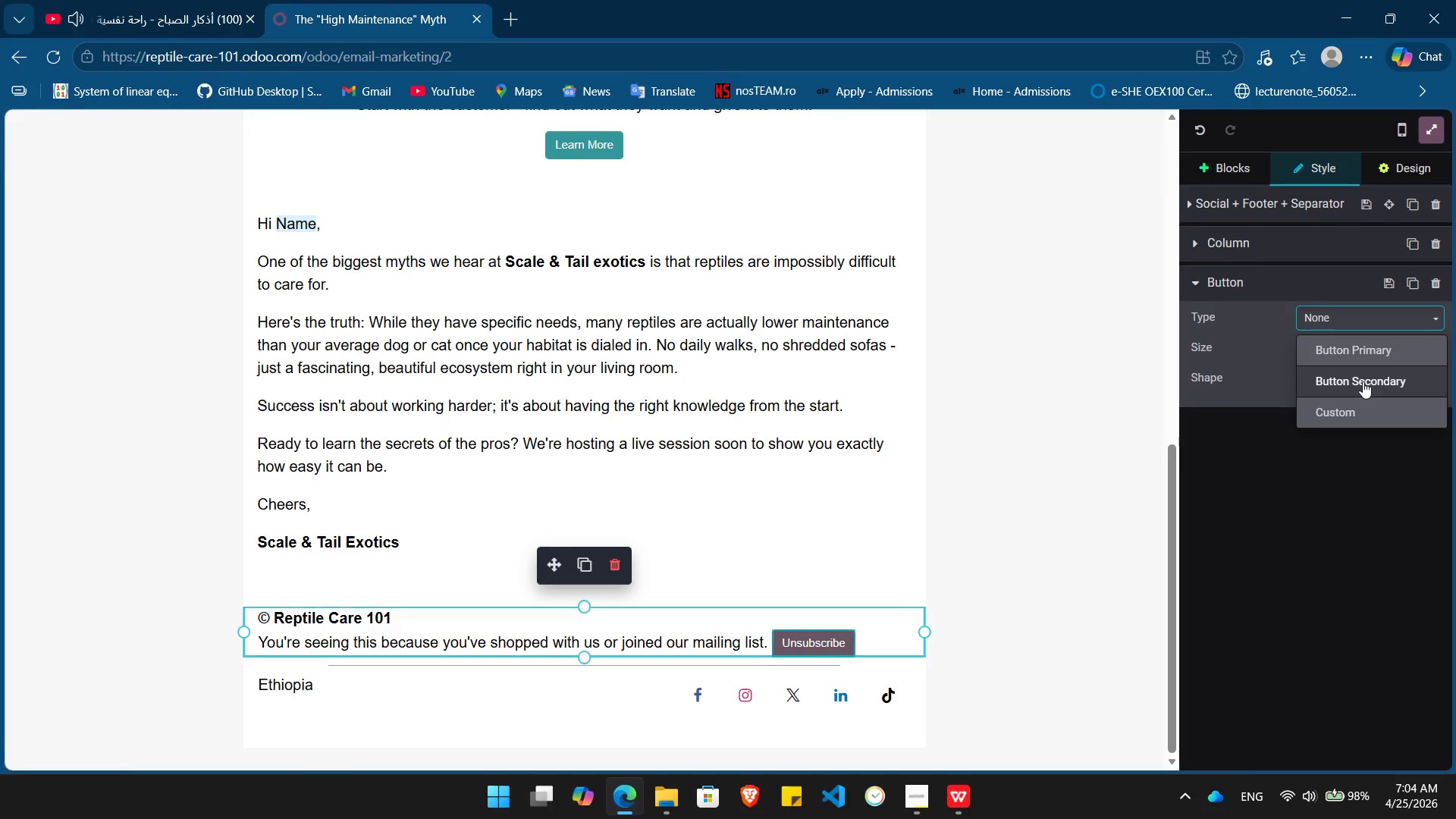 
left_click([1363, 381])
 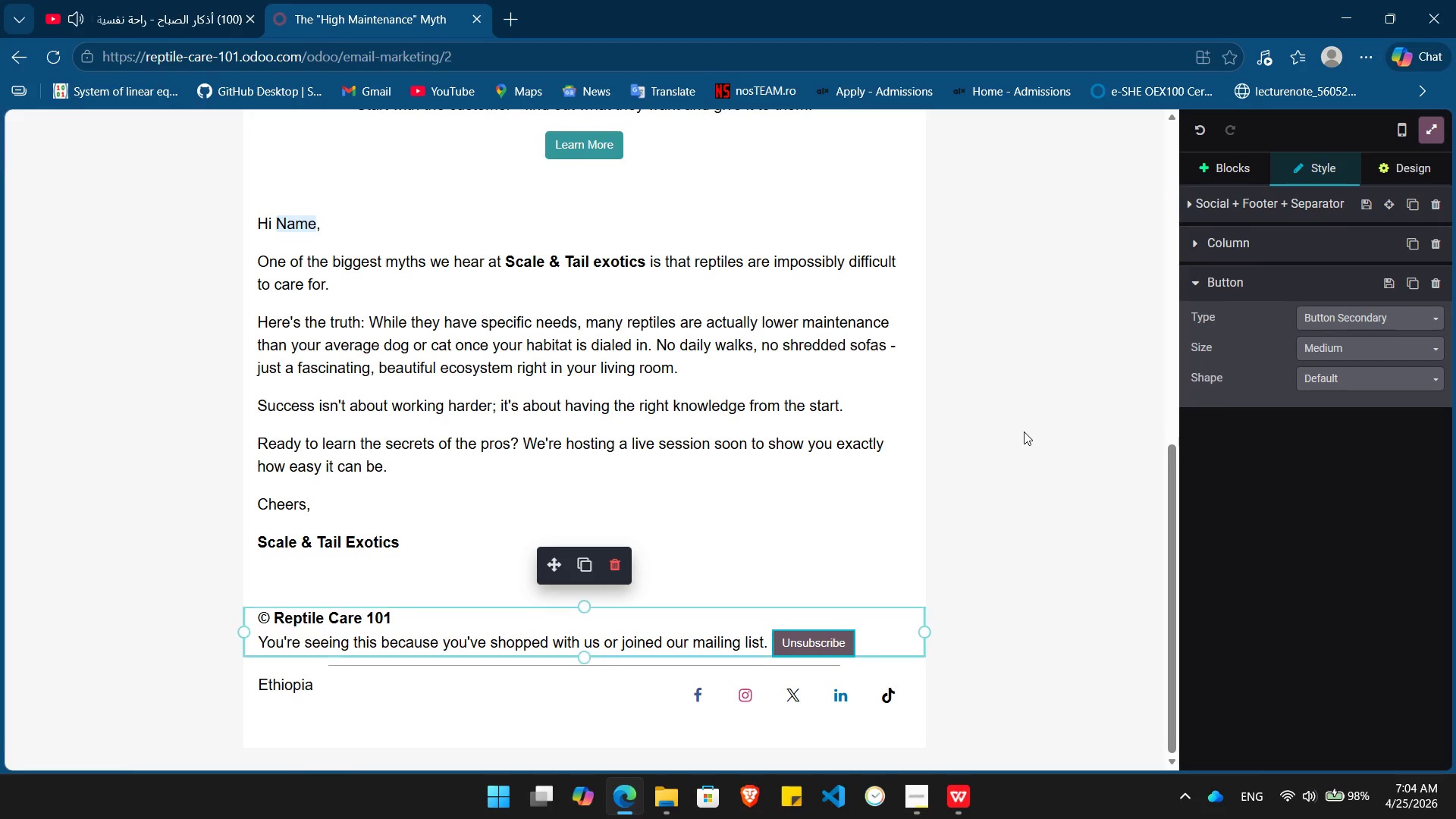 
left_click([1024, 431])
 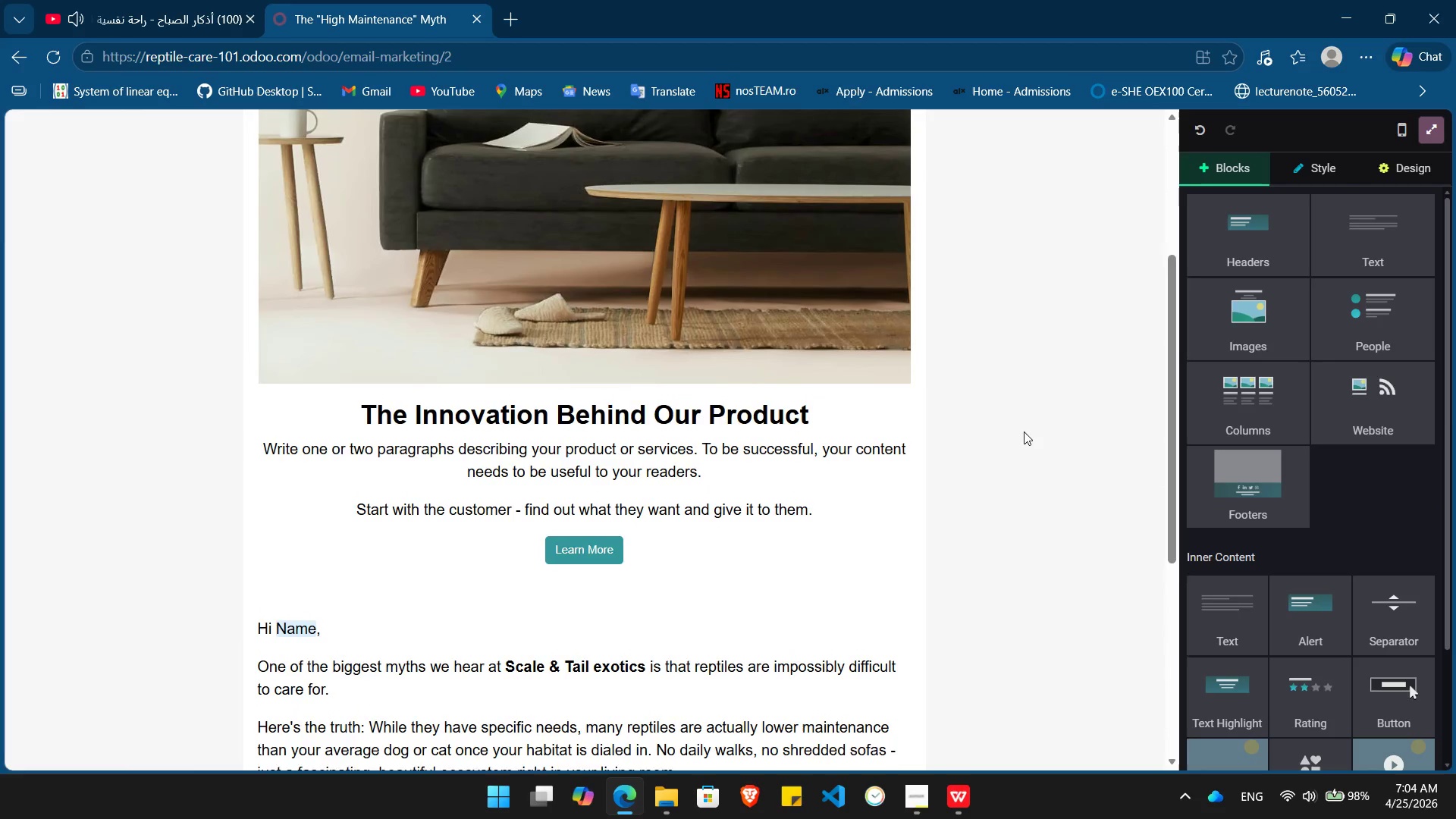 
wait(6.66)
 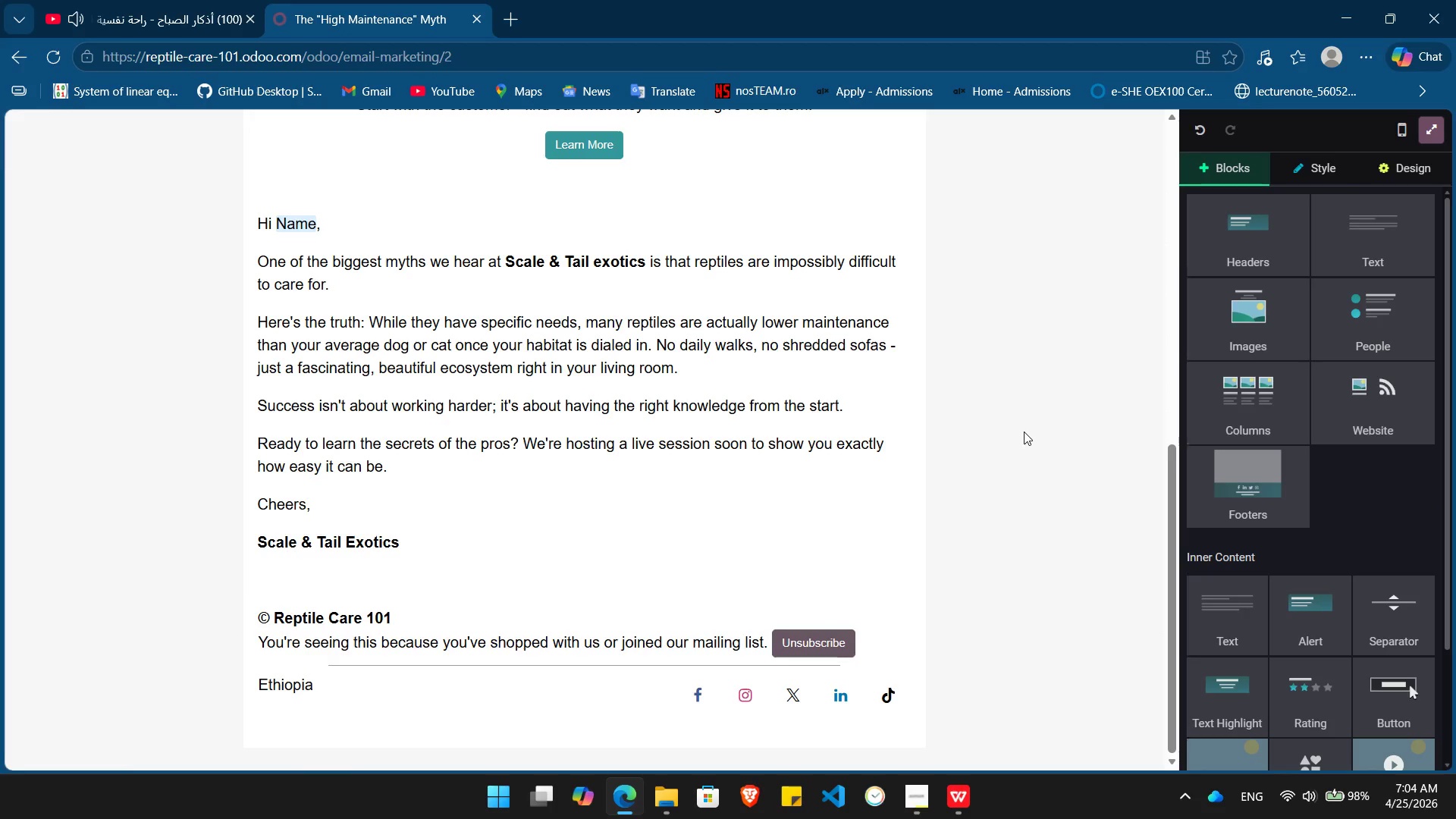 
left_click_drag(start_coordinate=[827, 519], to_coordinate=[262, 465])
 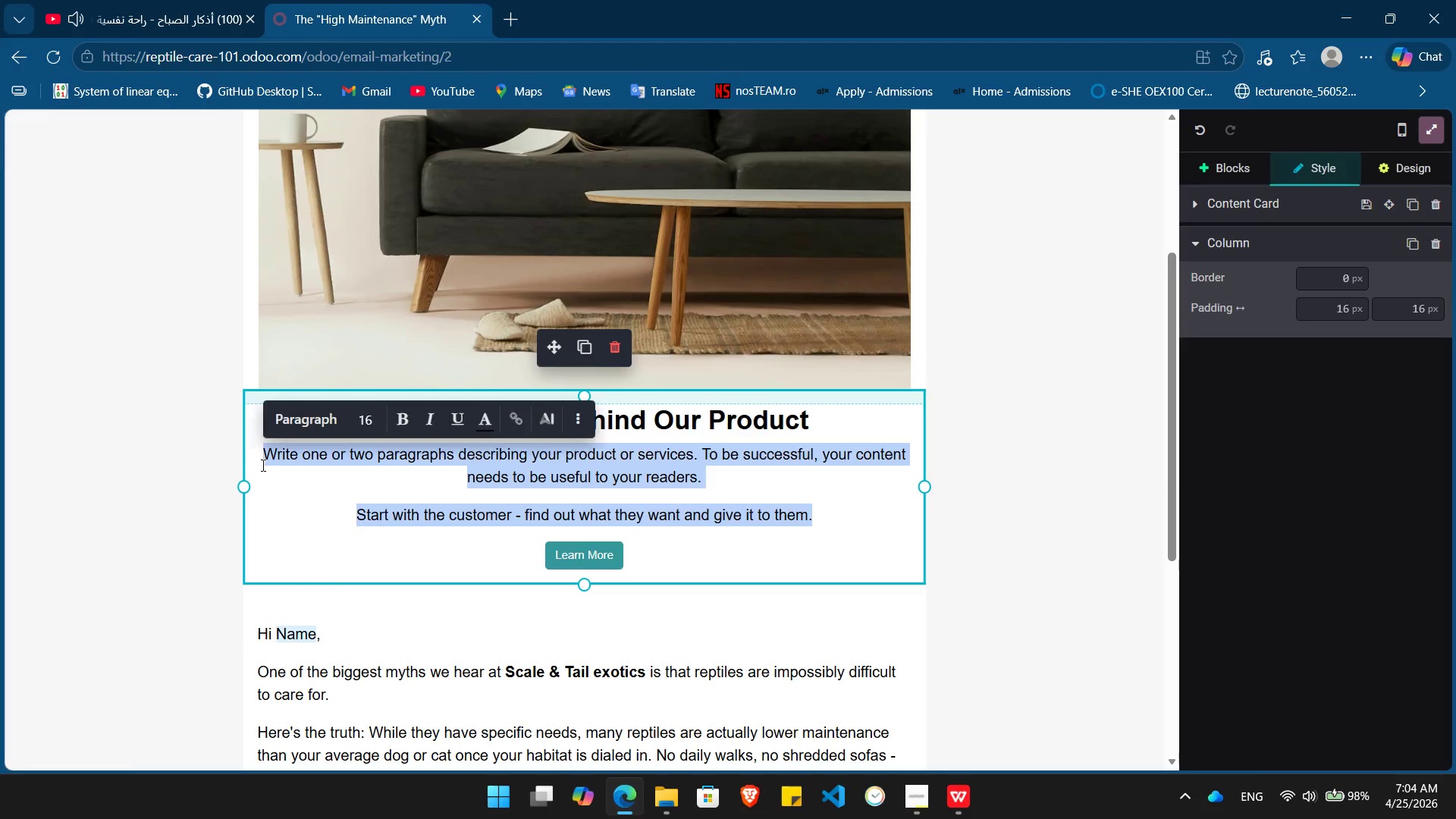 
key(Backspace)
 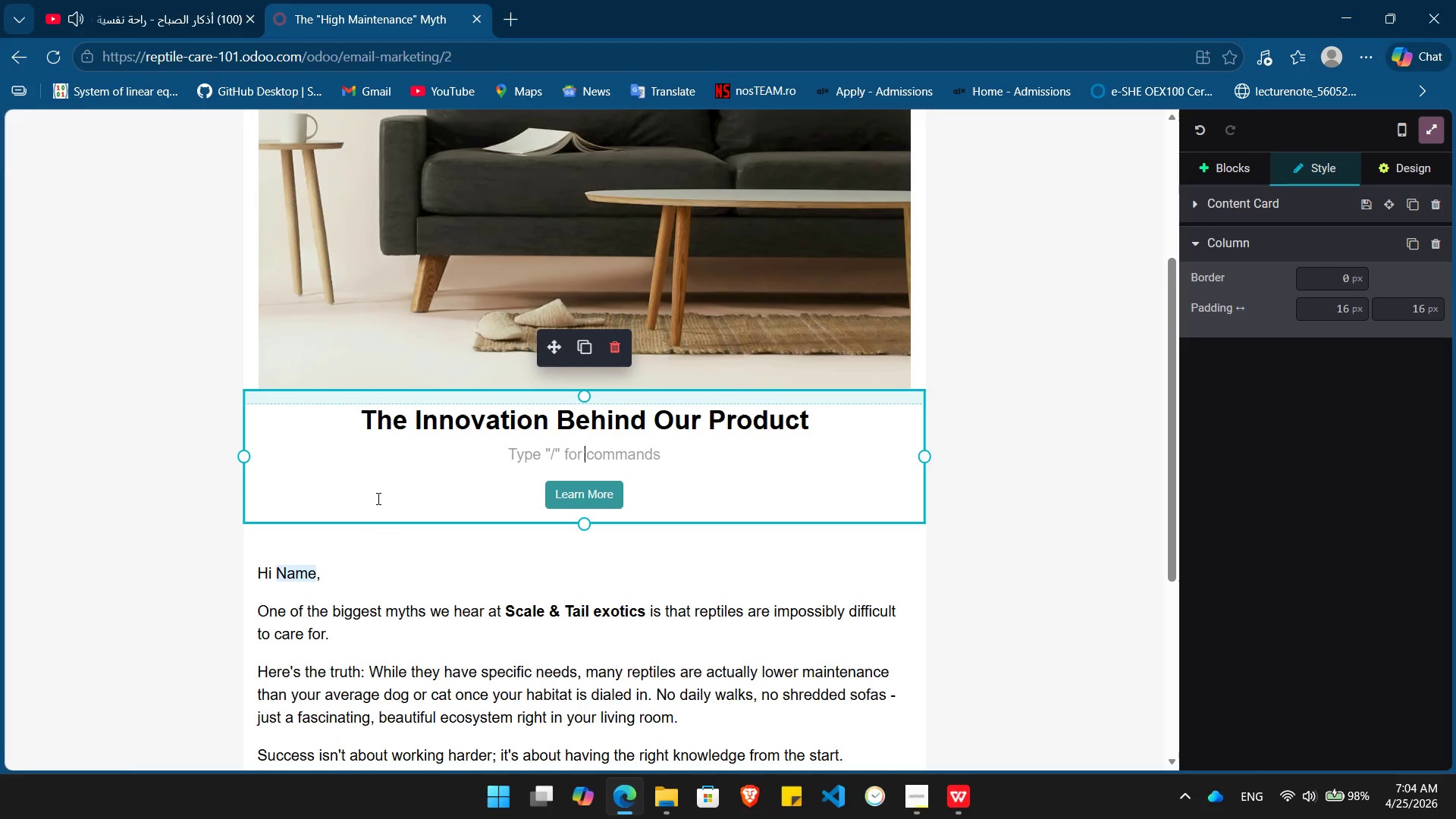 
key(ArrowDown)
 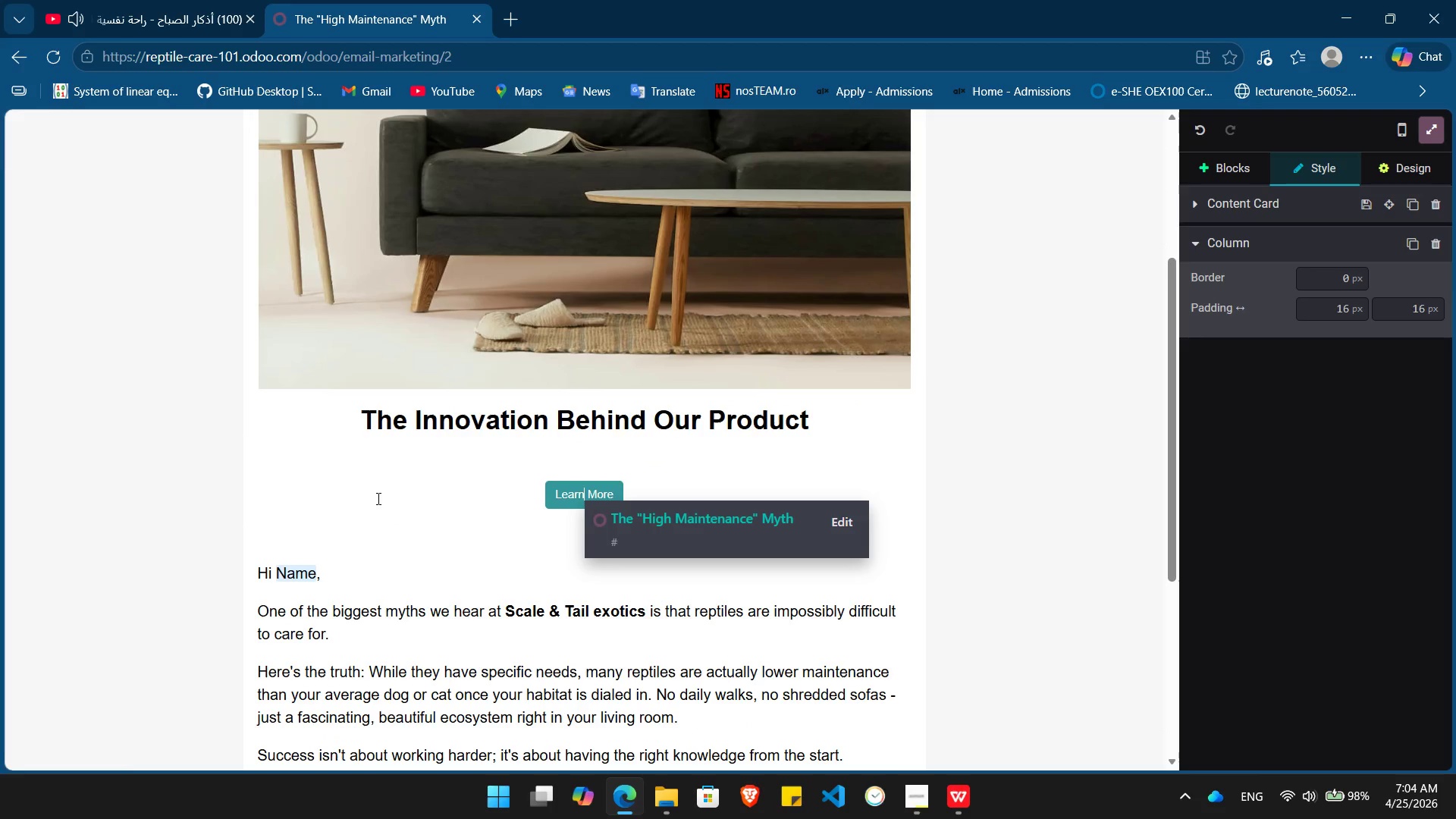 
key(End)
 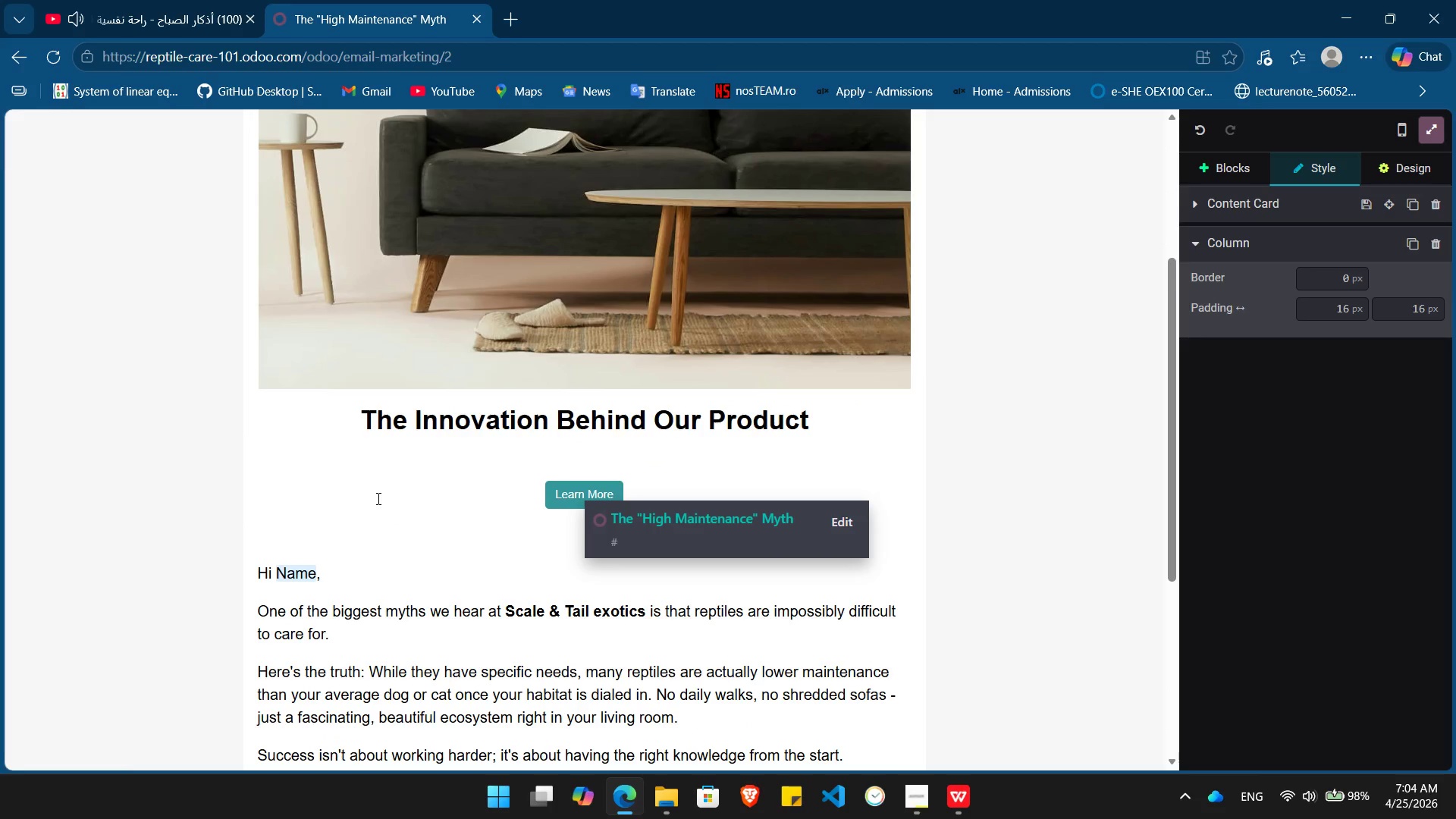 
key(Backspace)
 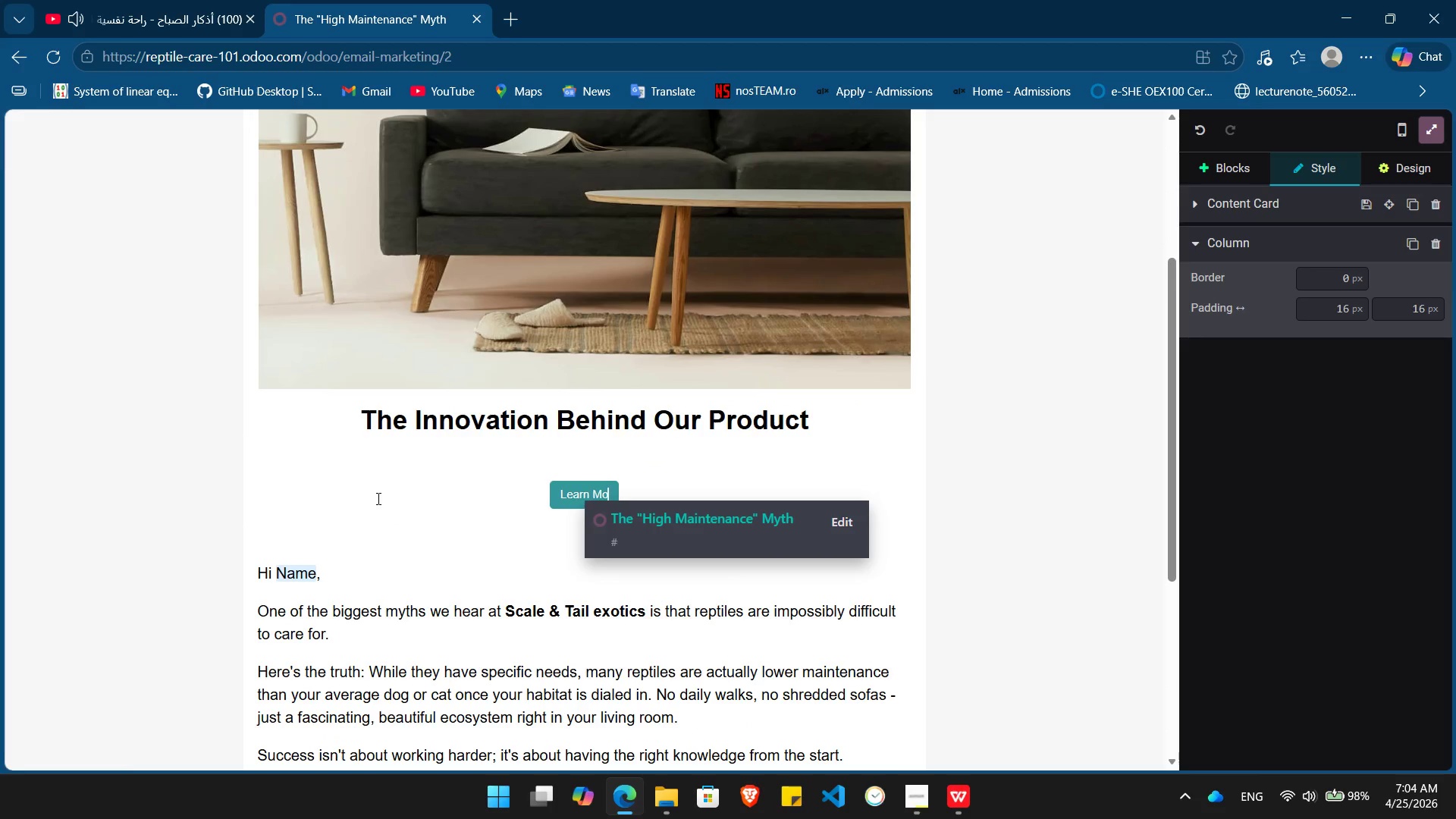 
key(Backspace)
 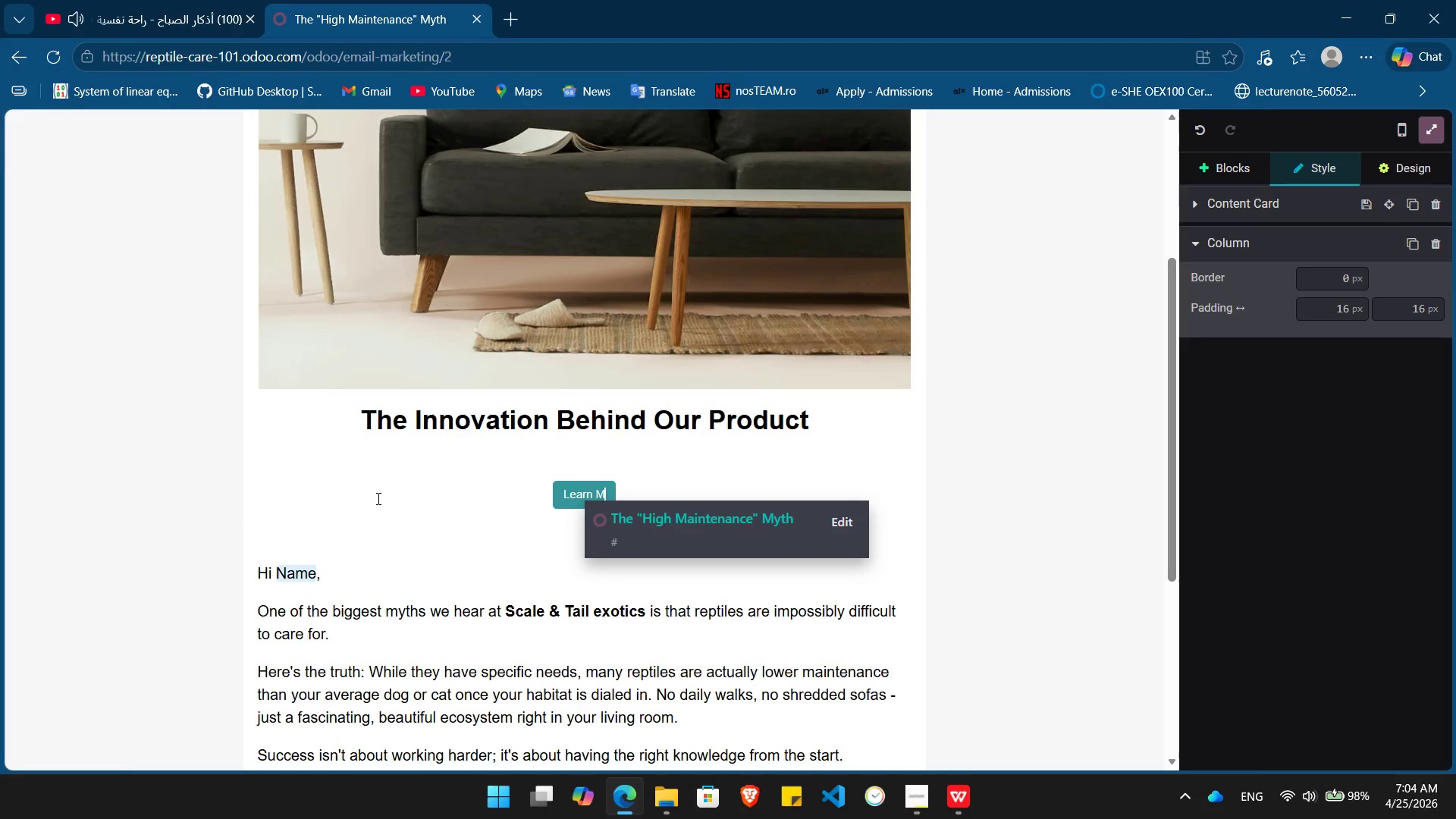 
key(Backspace)
 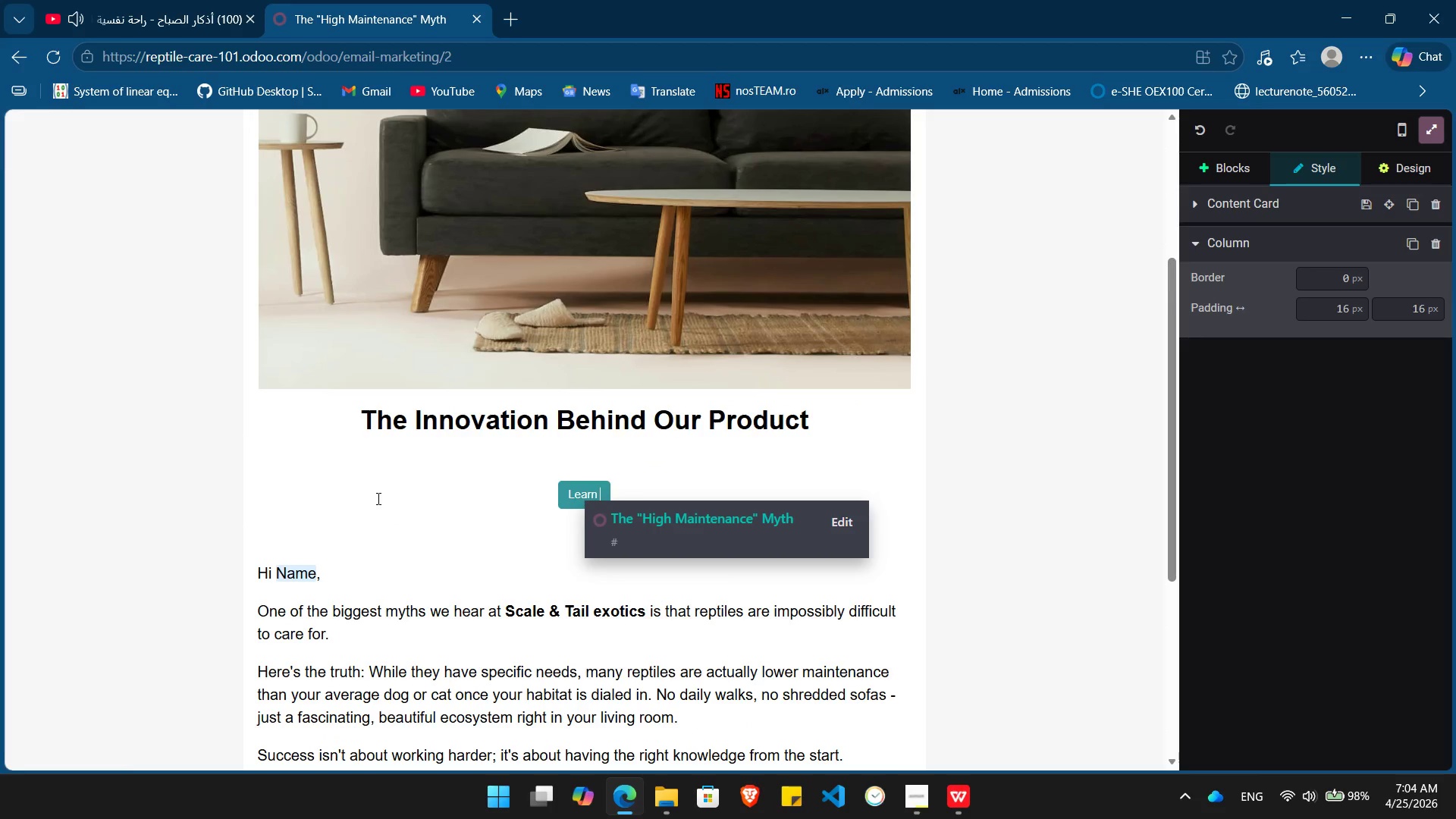 
hold_key(key=Backspace, duration=0.58)
 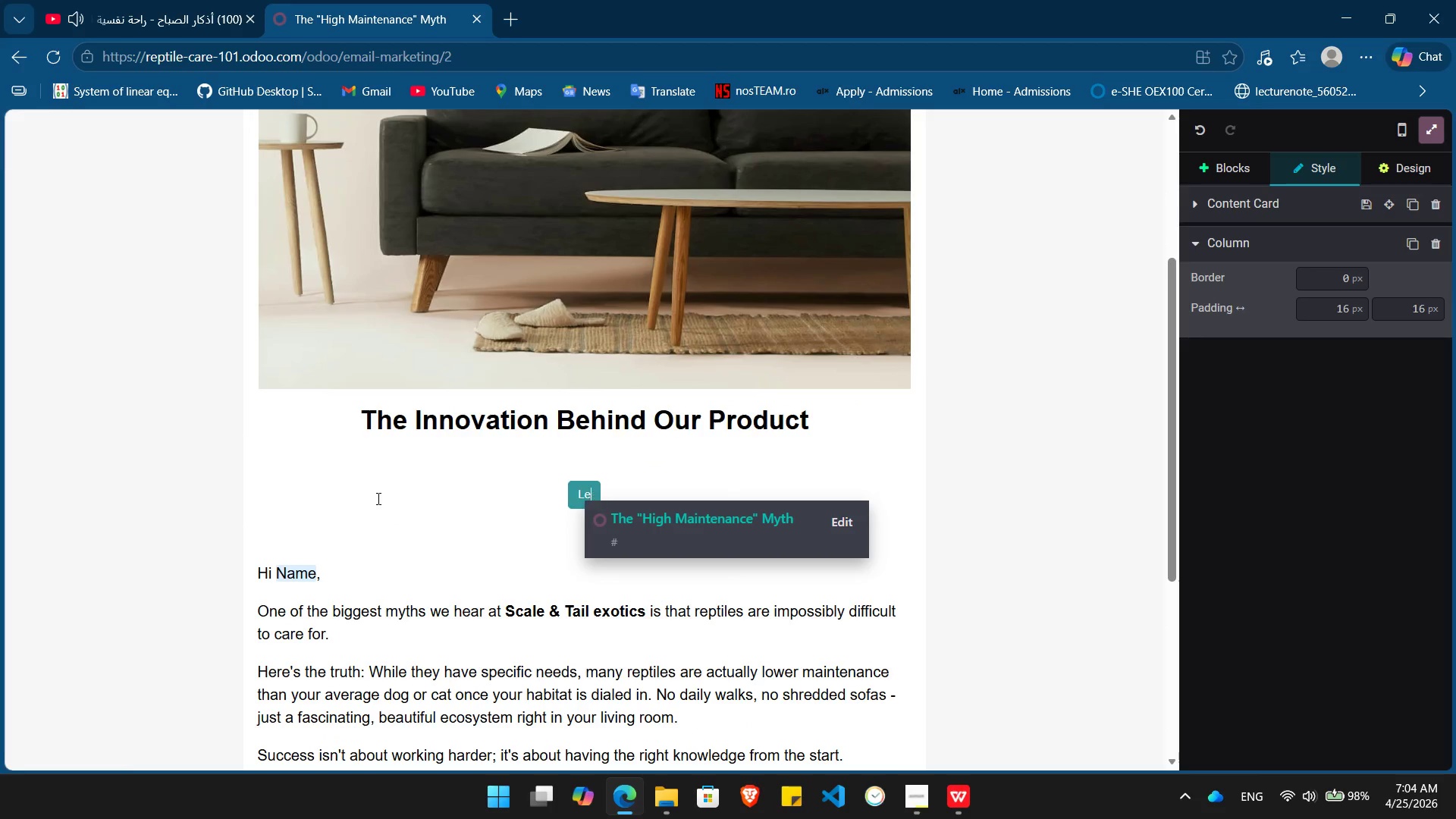 
key(Backspace)
 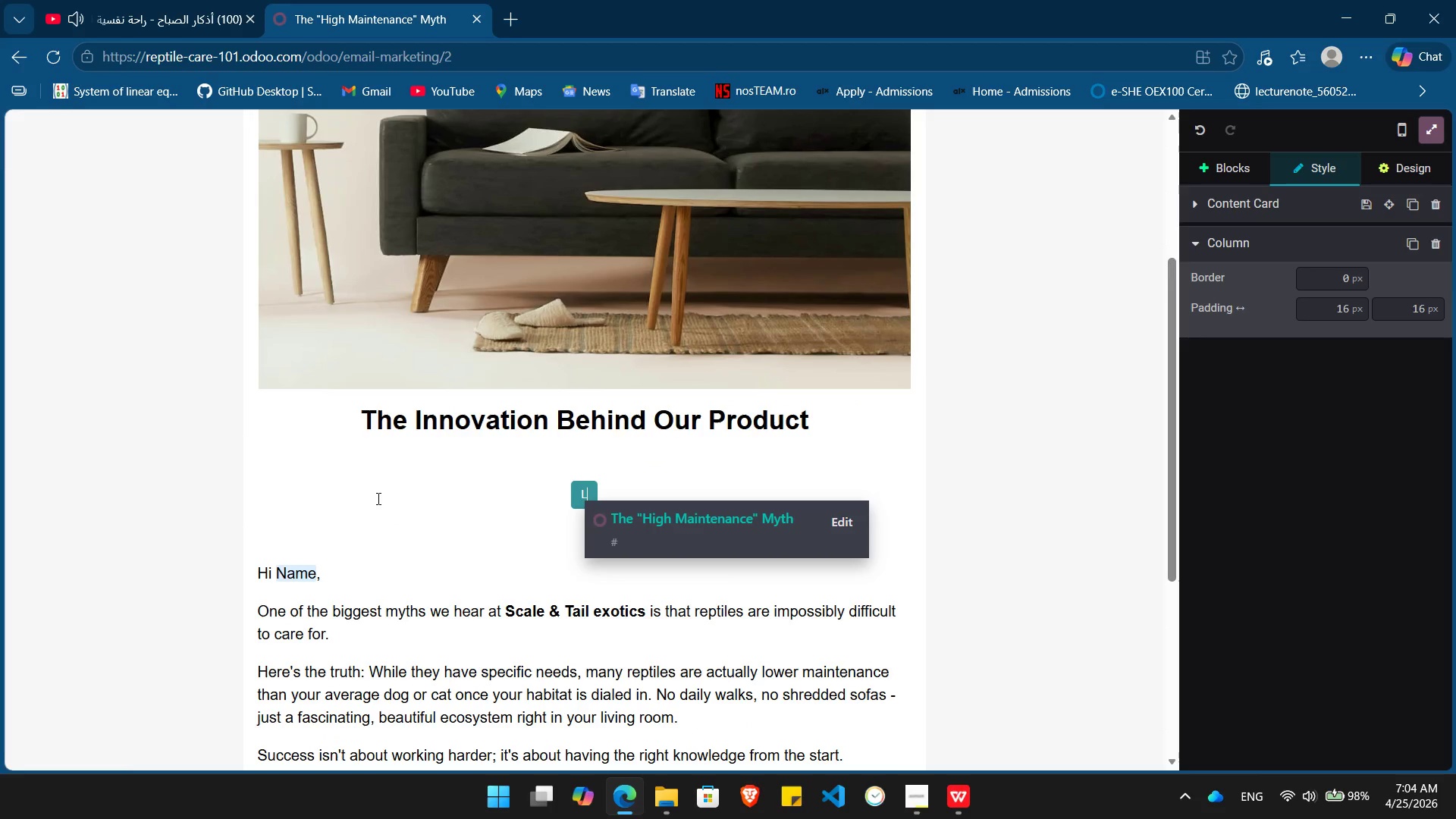 
key(Backspace)
 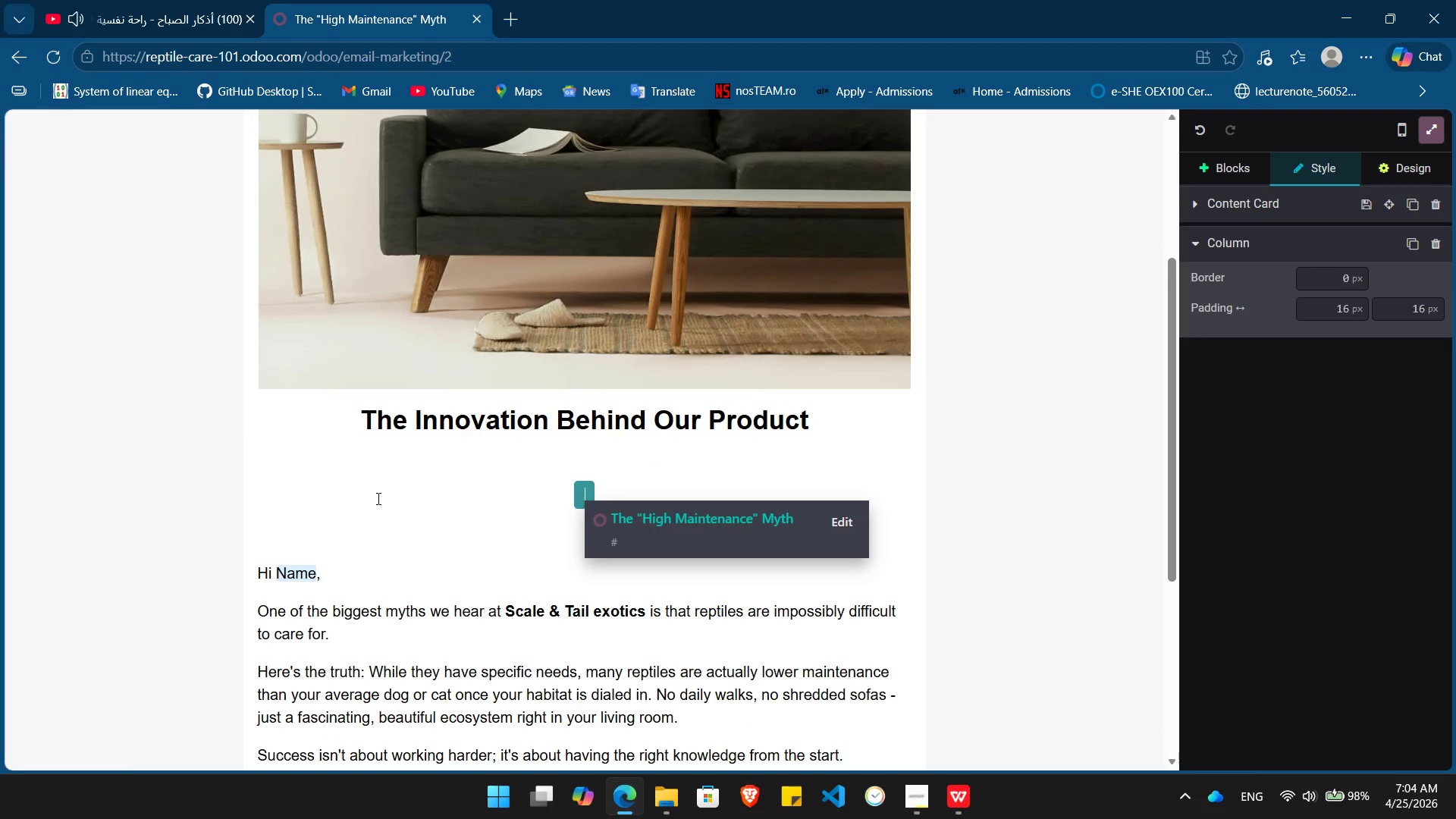 
key(Backspace)
 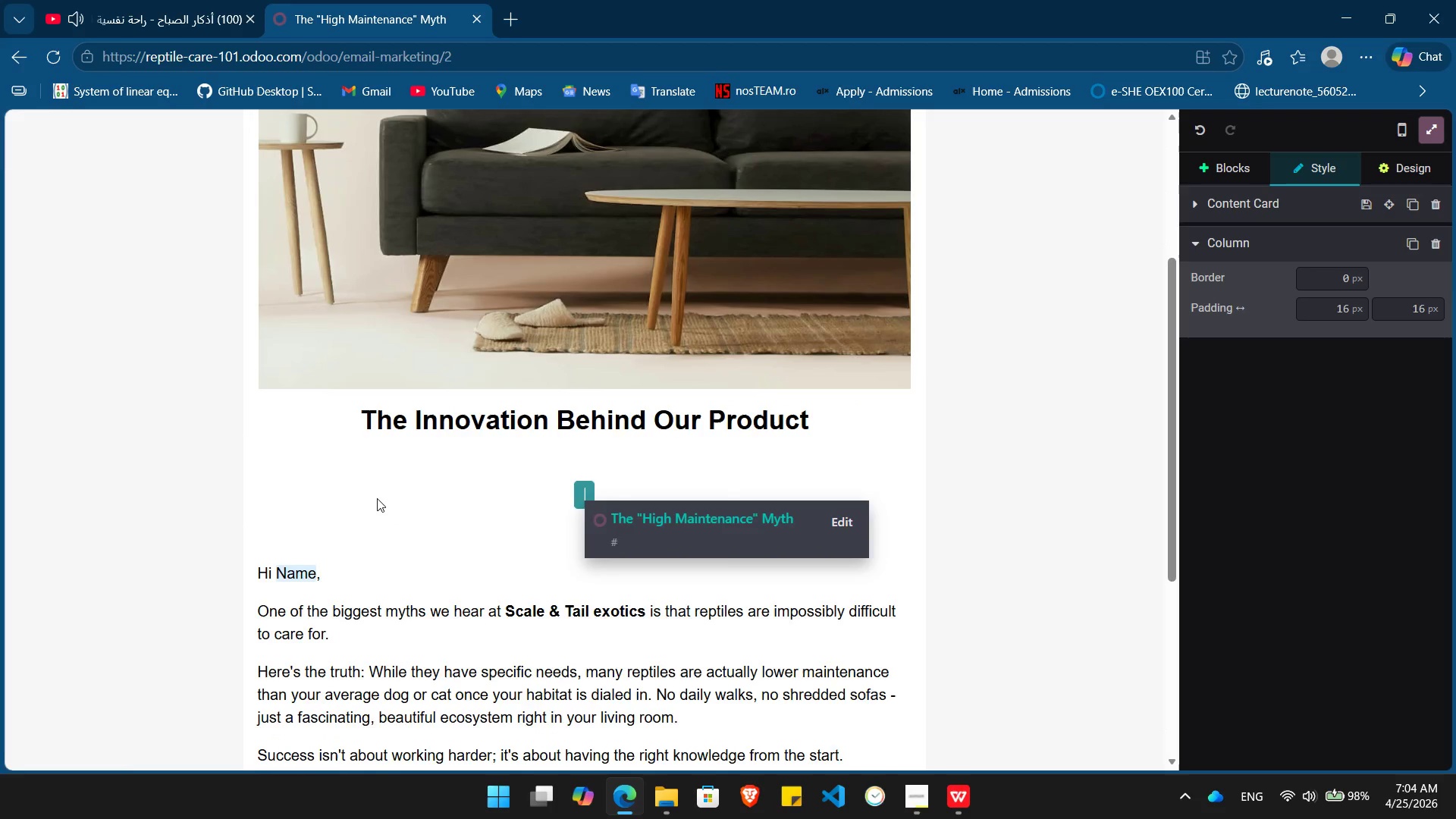 
key(Backspace)
 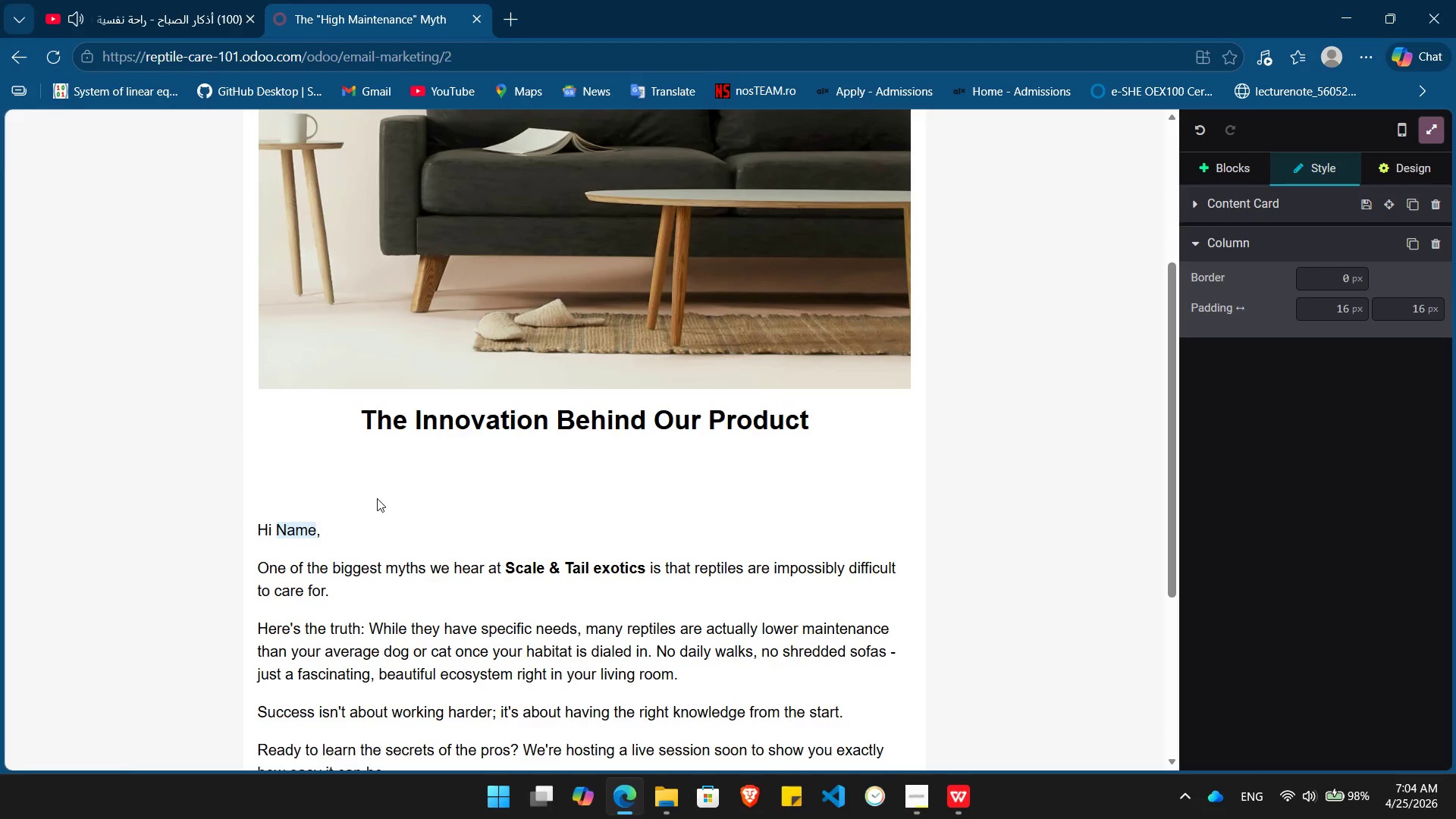 
key(Backspace)
 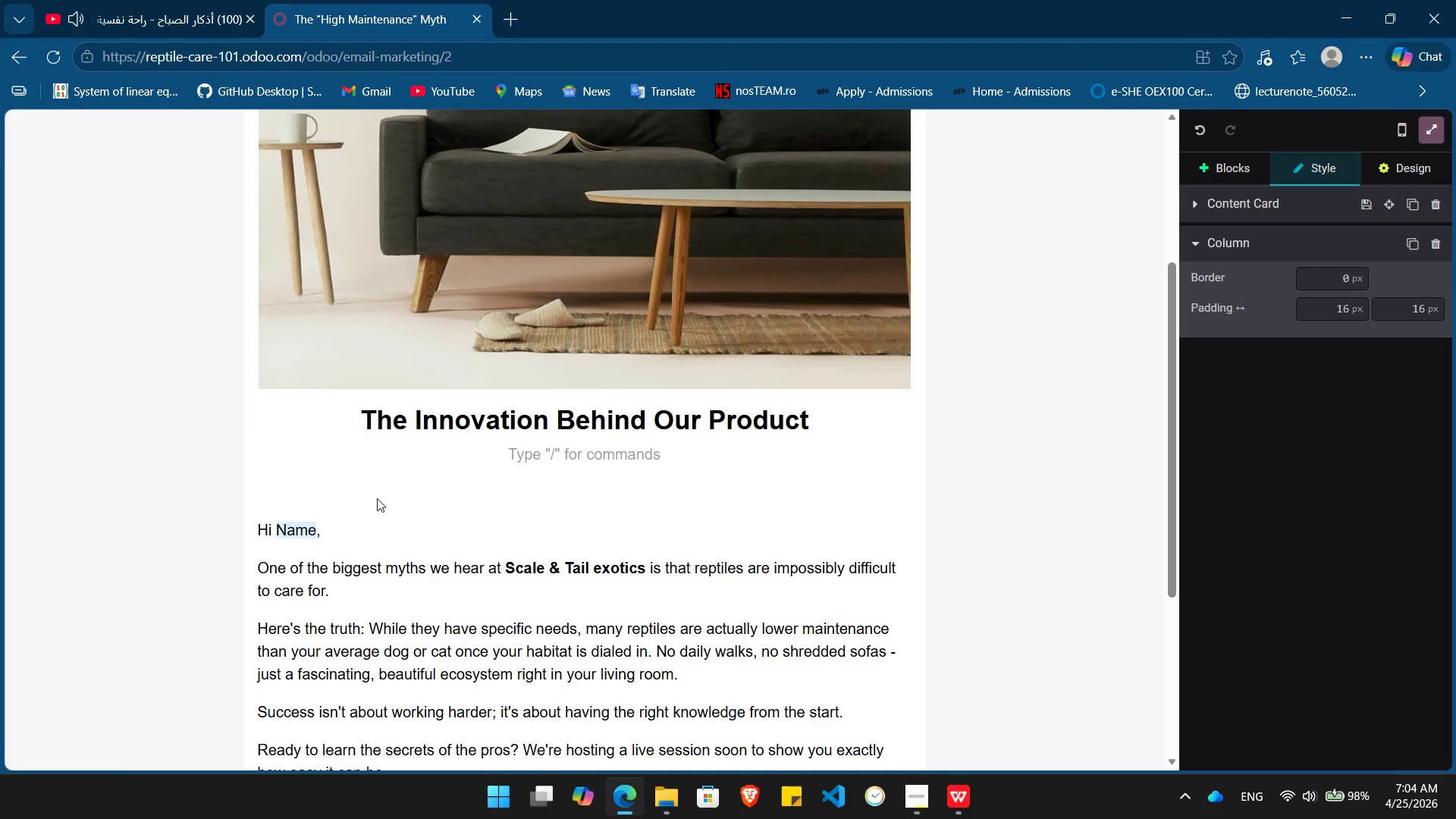 
key(Backspace)
 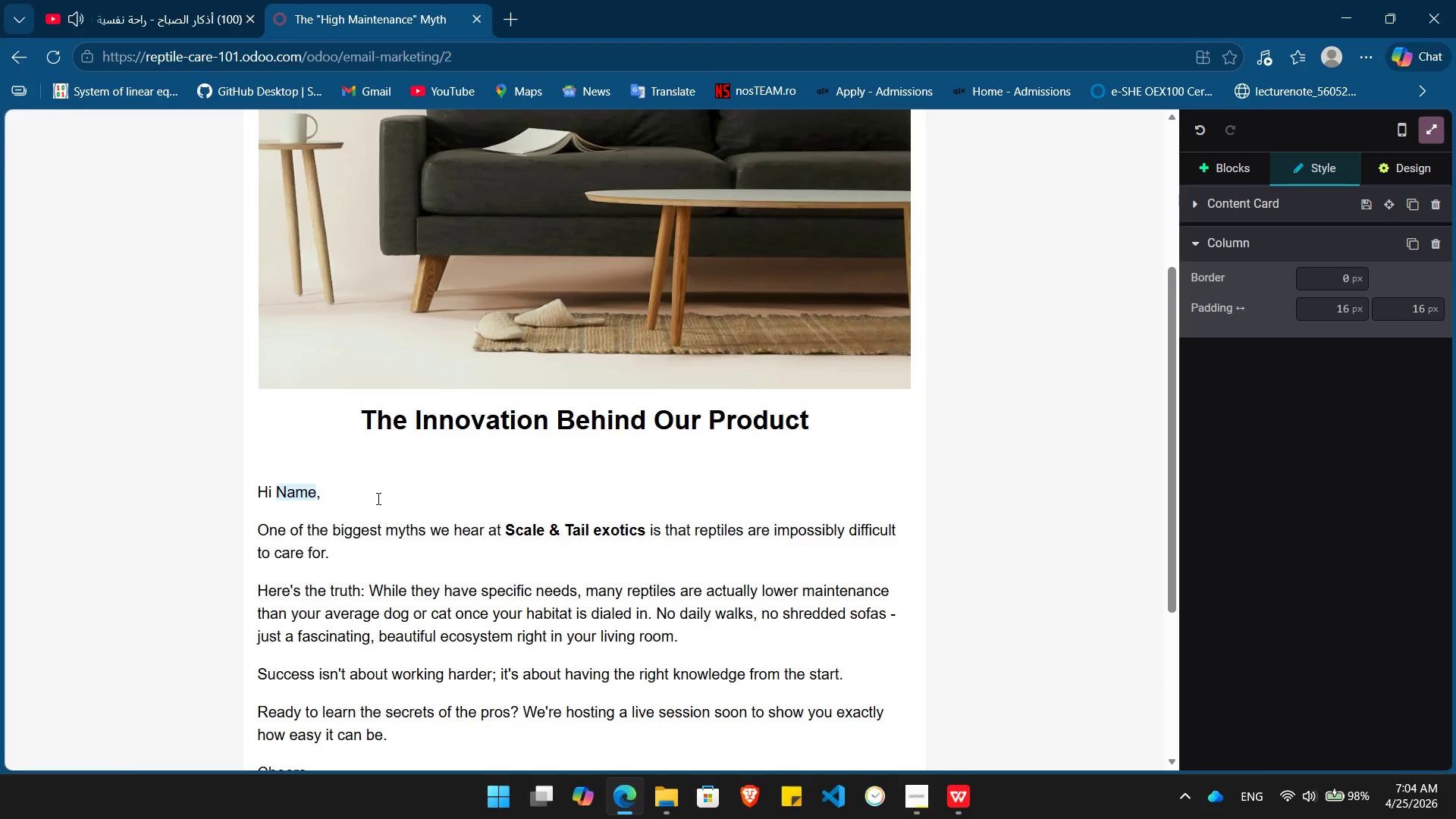 
wait(15.01)
 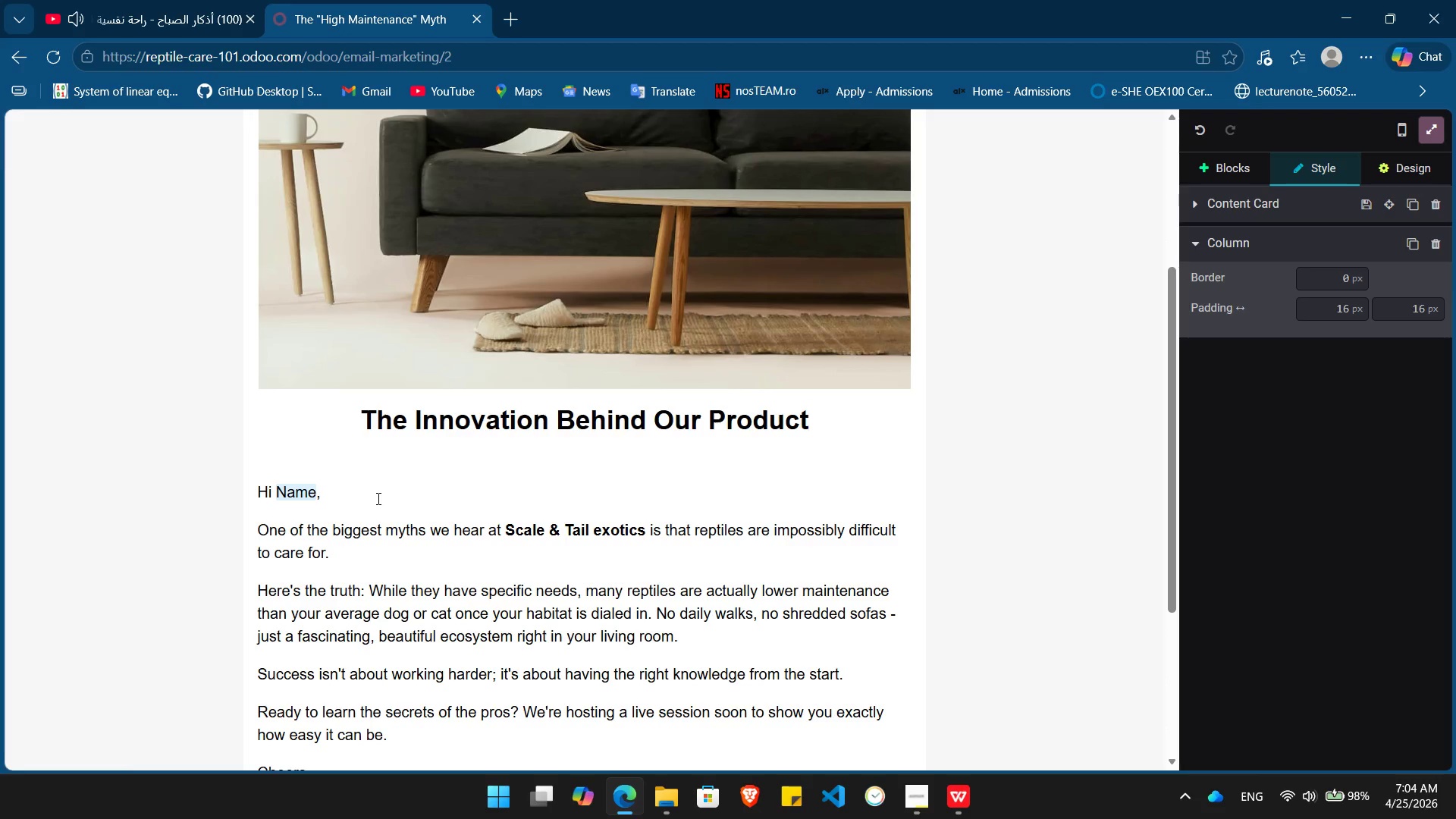 
hold_key(key=Backspace, duration=1.17)
 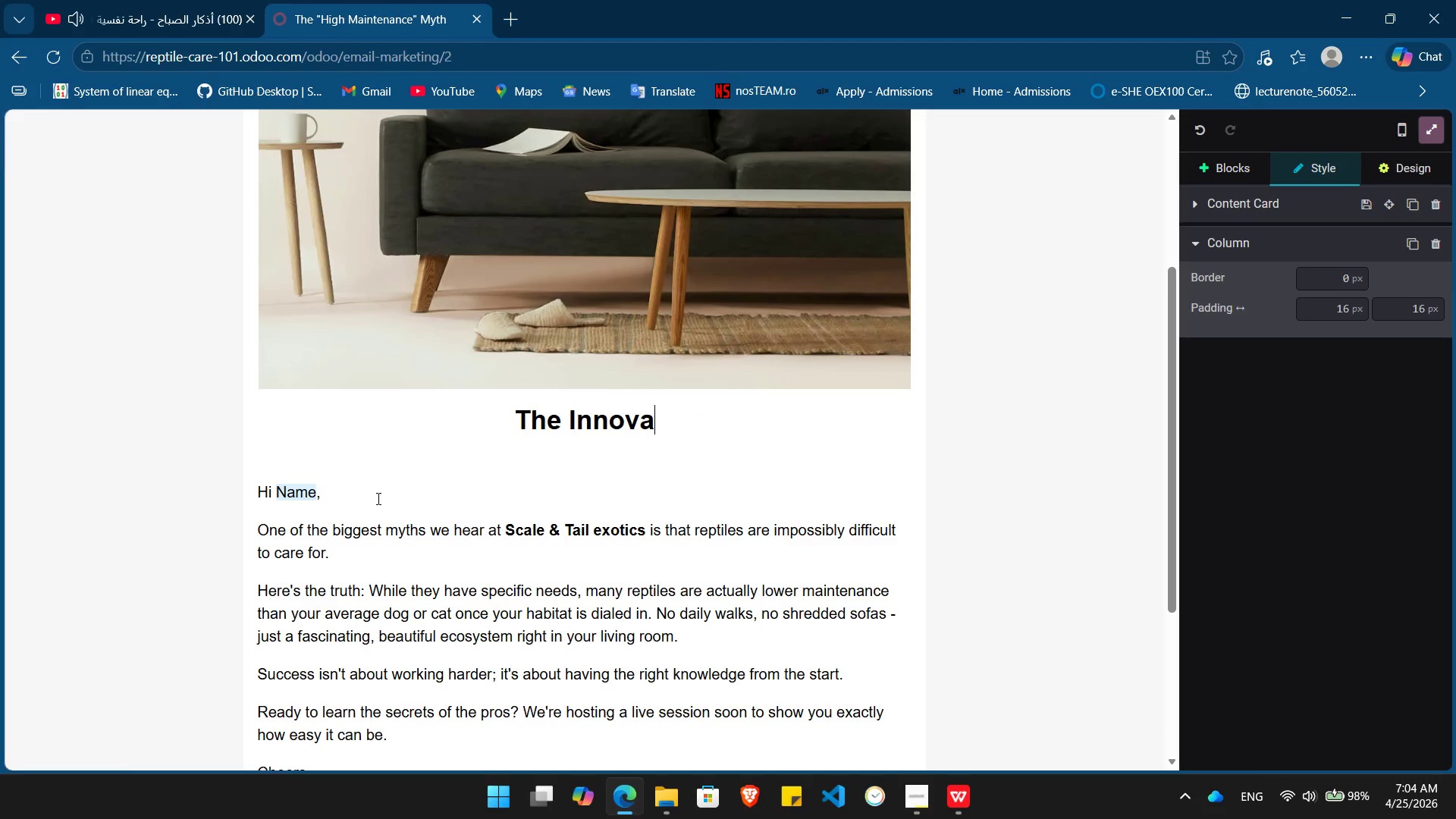 
hold_key(key=Backspace, duration=0.41)
 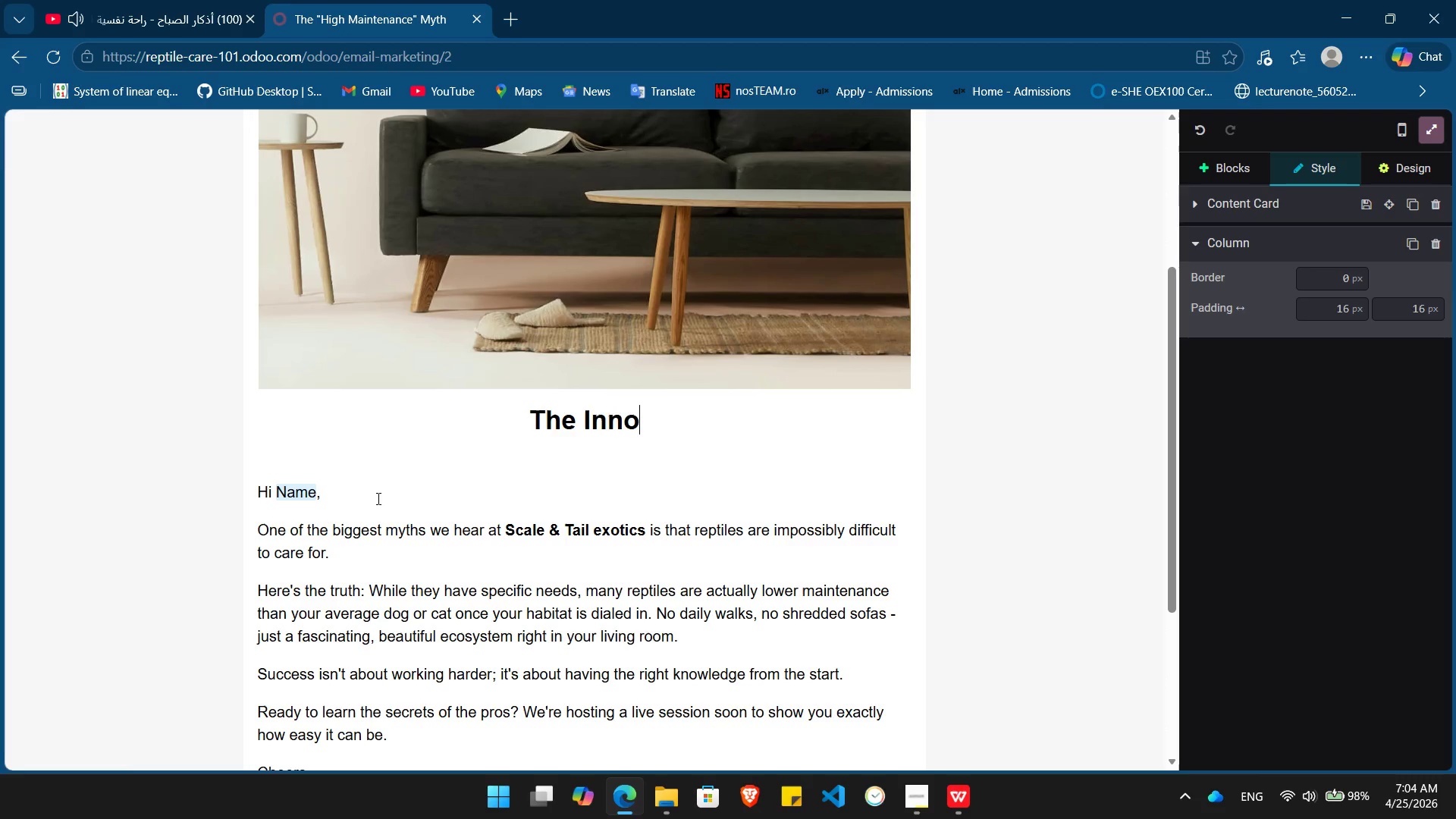 
key(Backspace)
key(Backspace)
key(Backspace)
key(Backspace)
key(Backspace)
key(Backspace)
key(Backspace)
key(Backspace)
key(Backspace)
type(Webinar )
 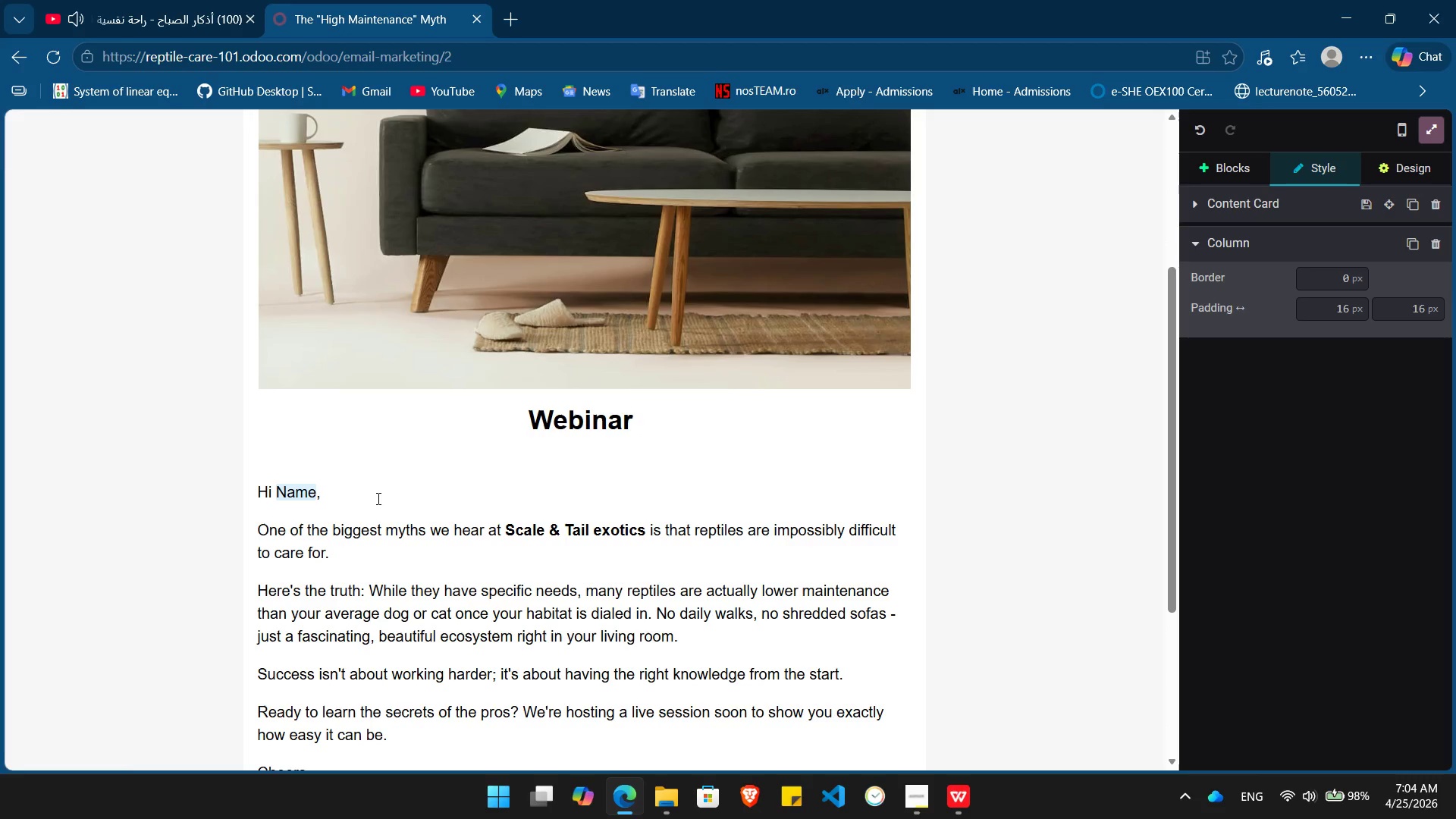 
wait(6.51)
 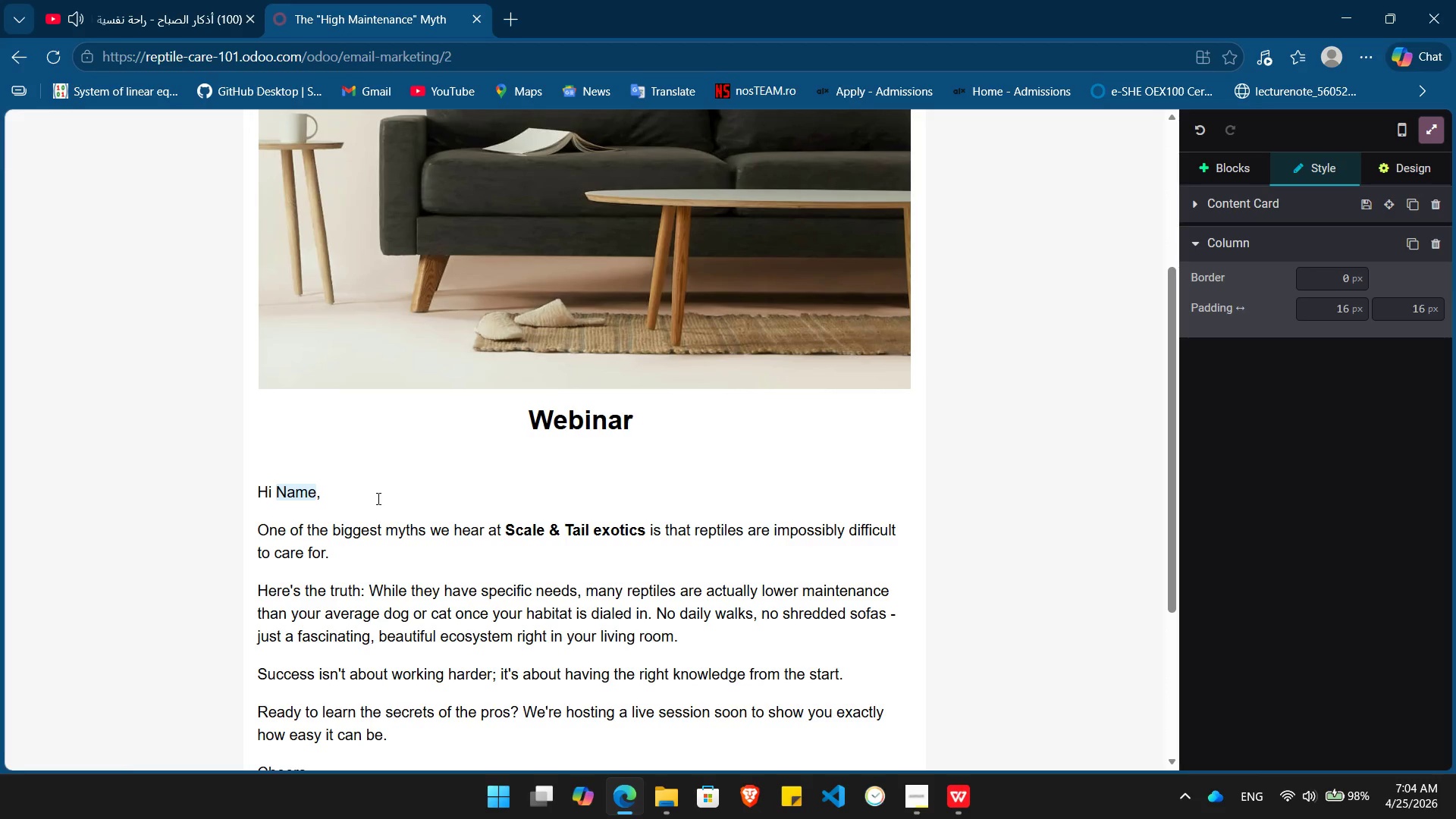 
type(Nurture 02: Value/Ma)
key(Backspace)
type(yth)
 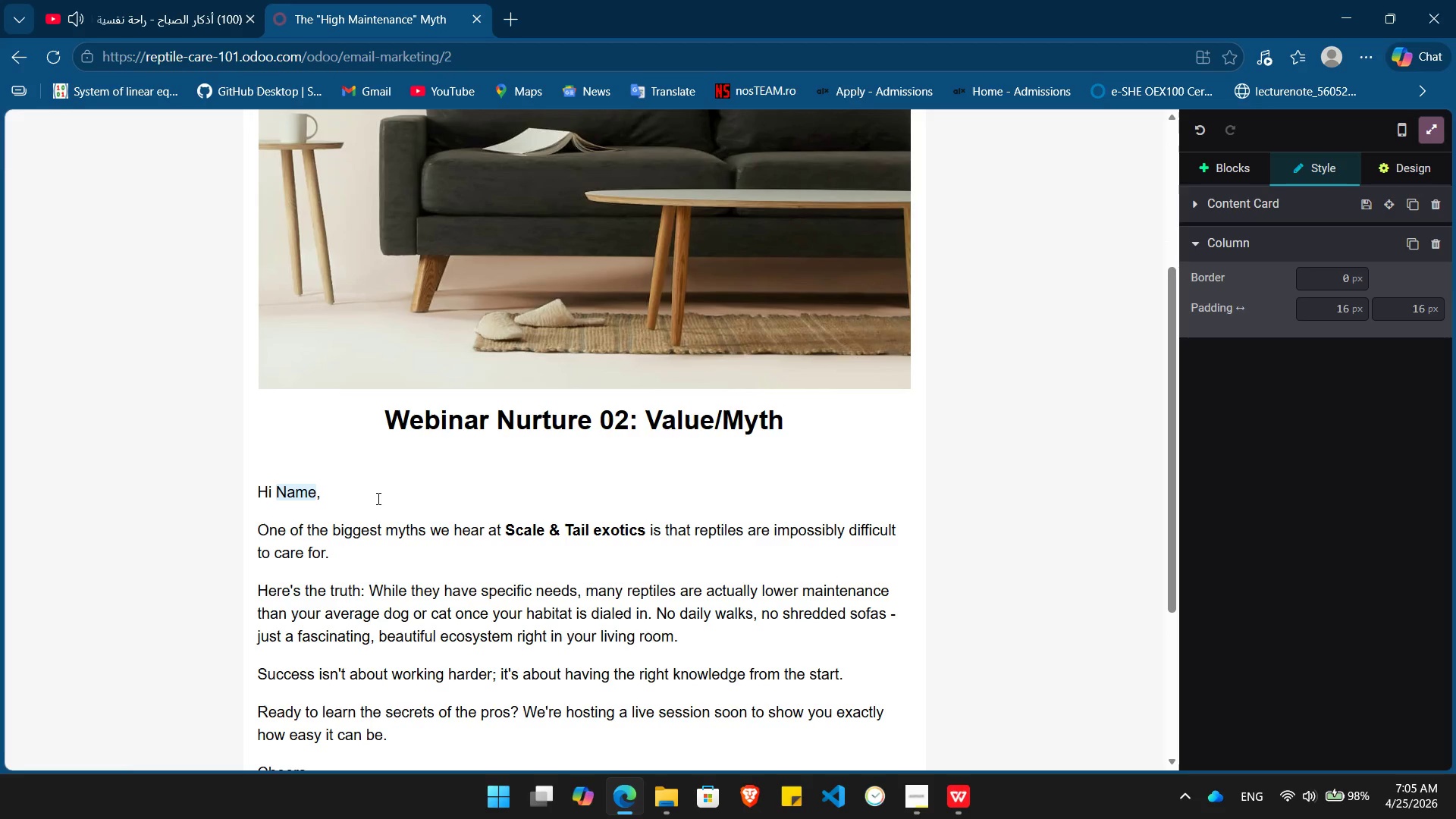 
wait(6.2)
 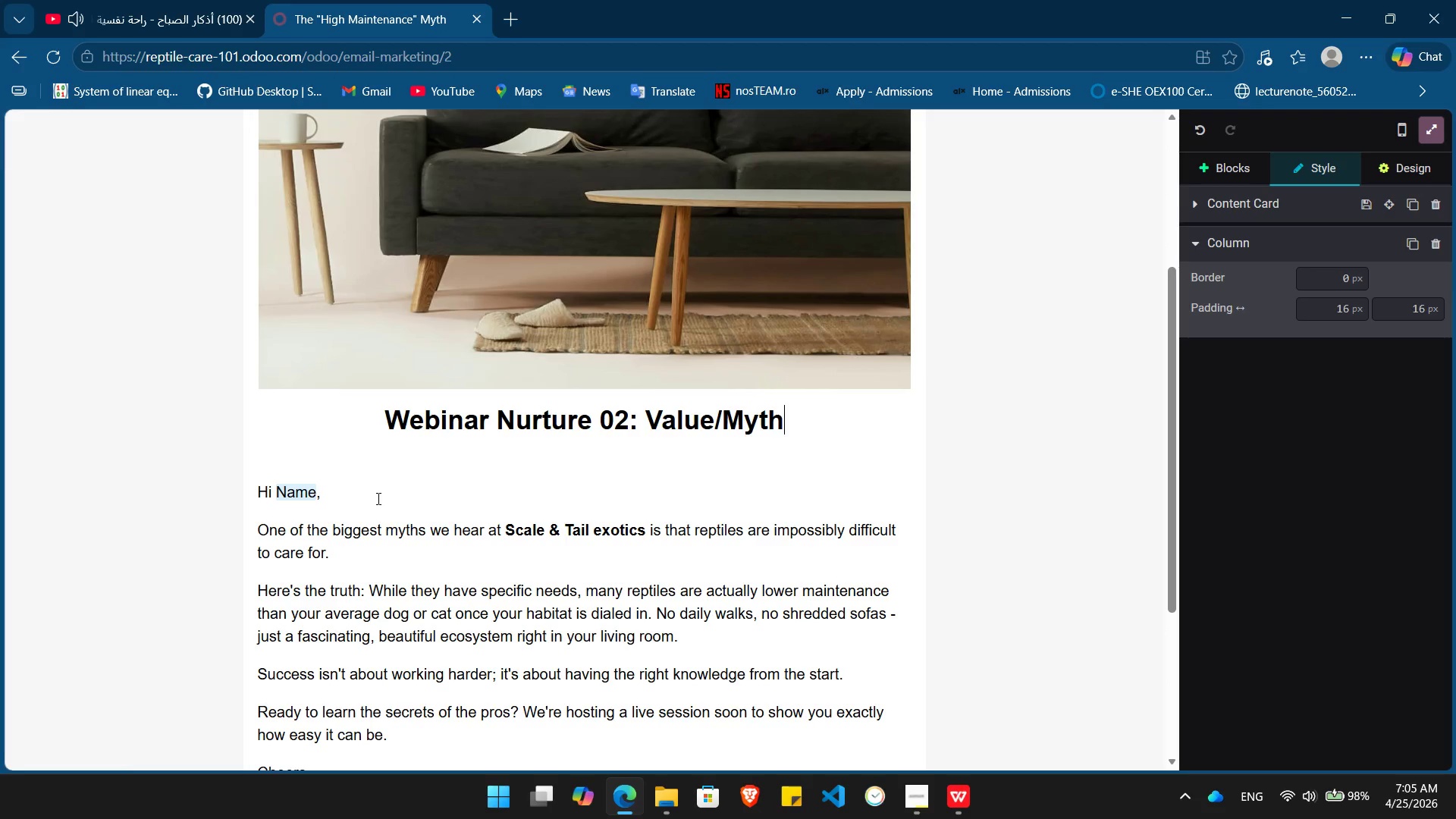 
left_click([410, 152])
 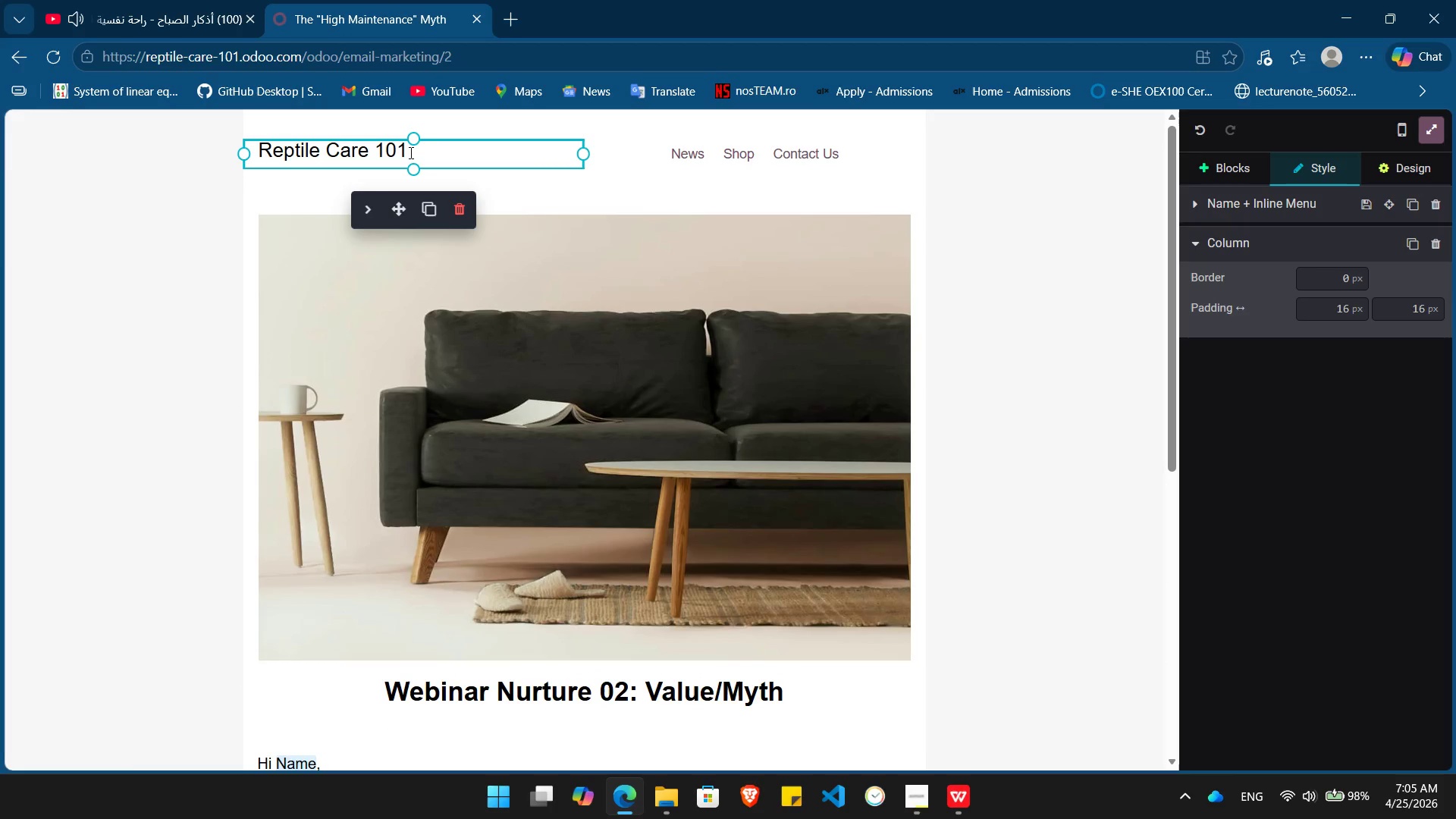 
left_click_drag(start_coordinate=[410, 152], to_coordinate=[259, 148])
 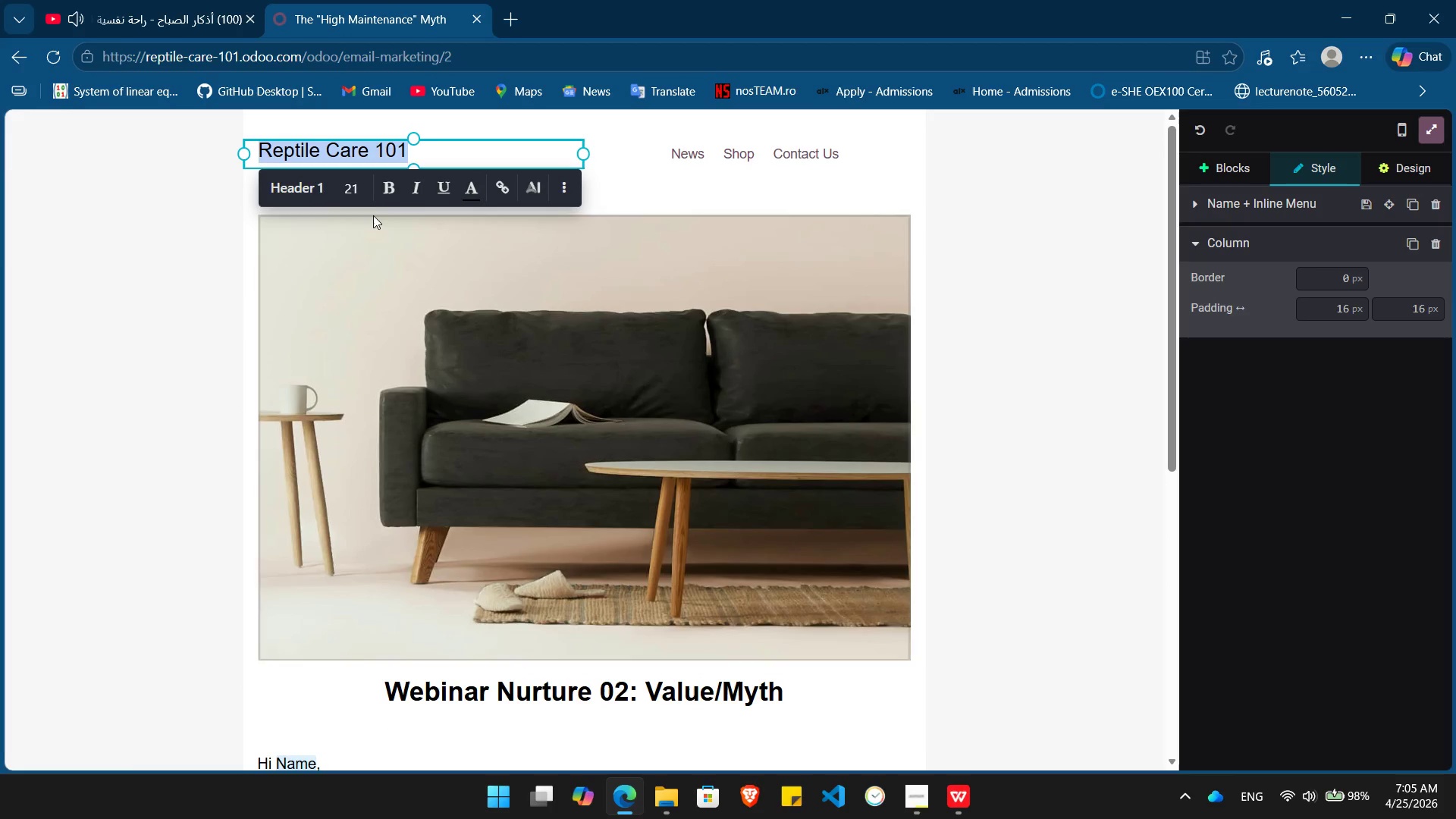 
left_click([381, 193])
 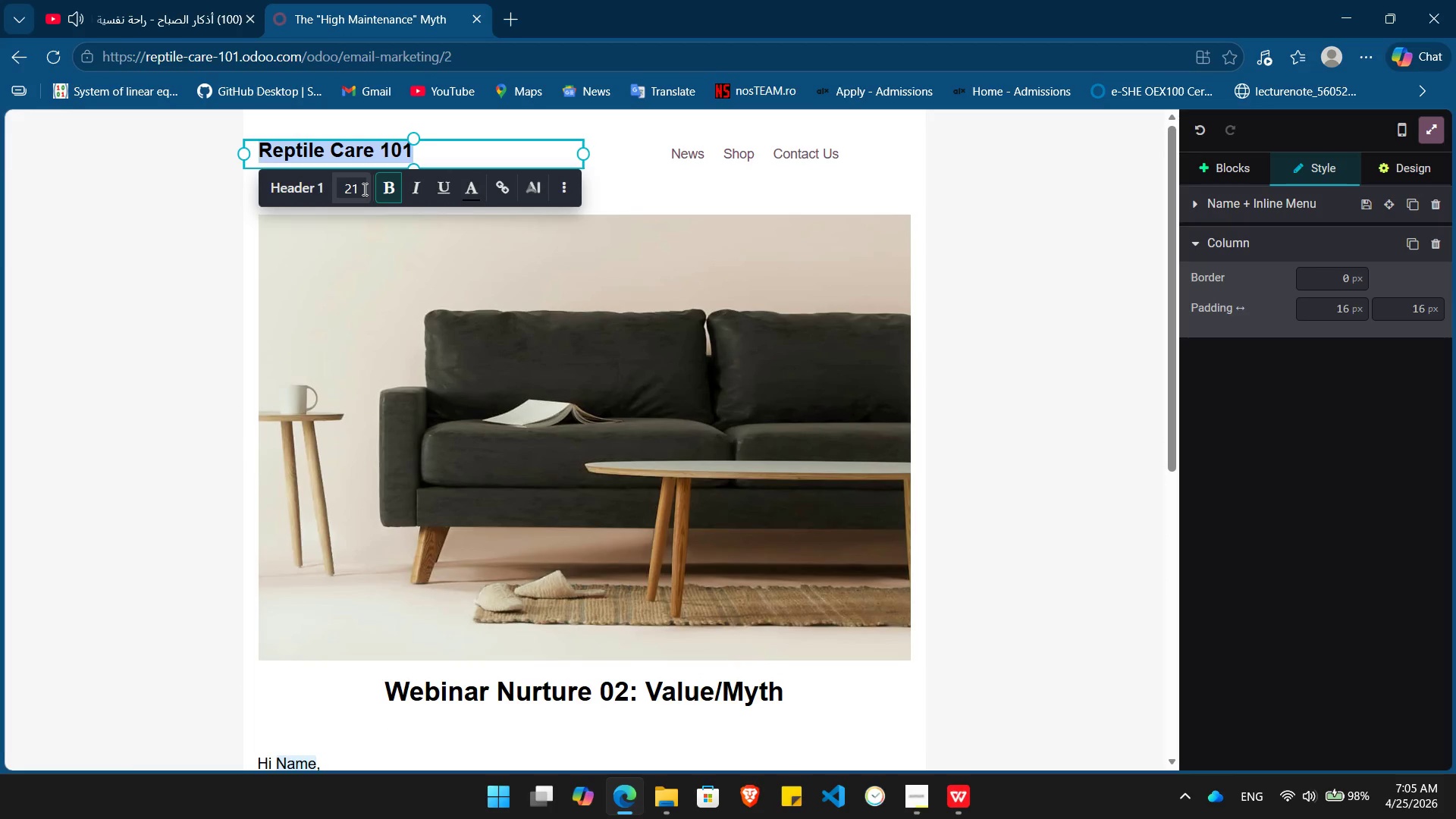 
left_click([363, 189])
 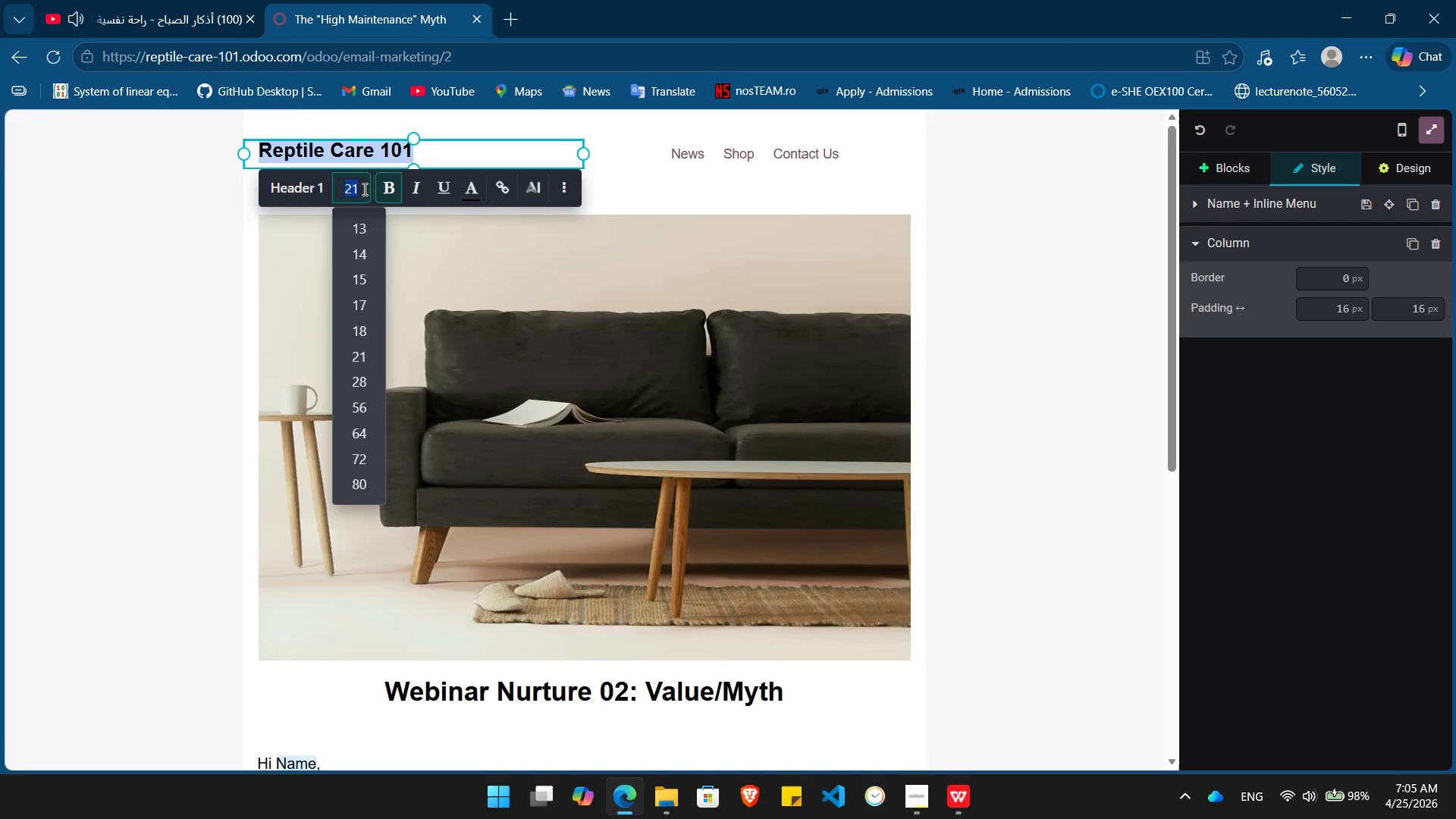 
key(Numpad3)
 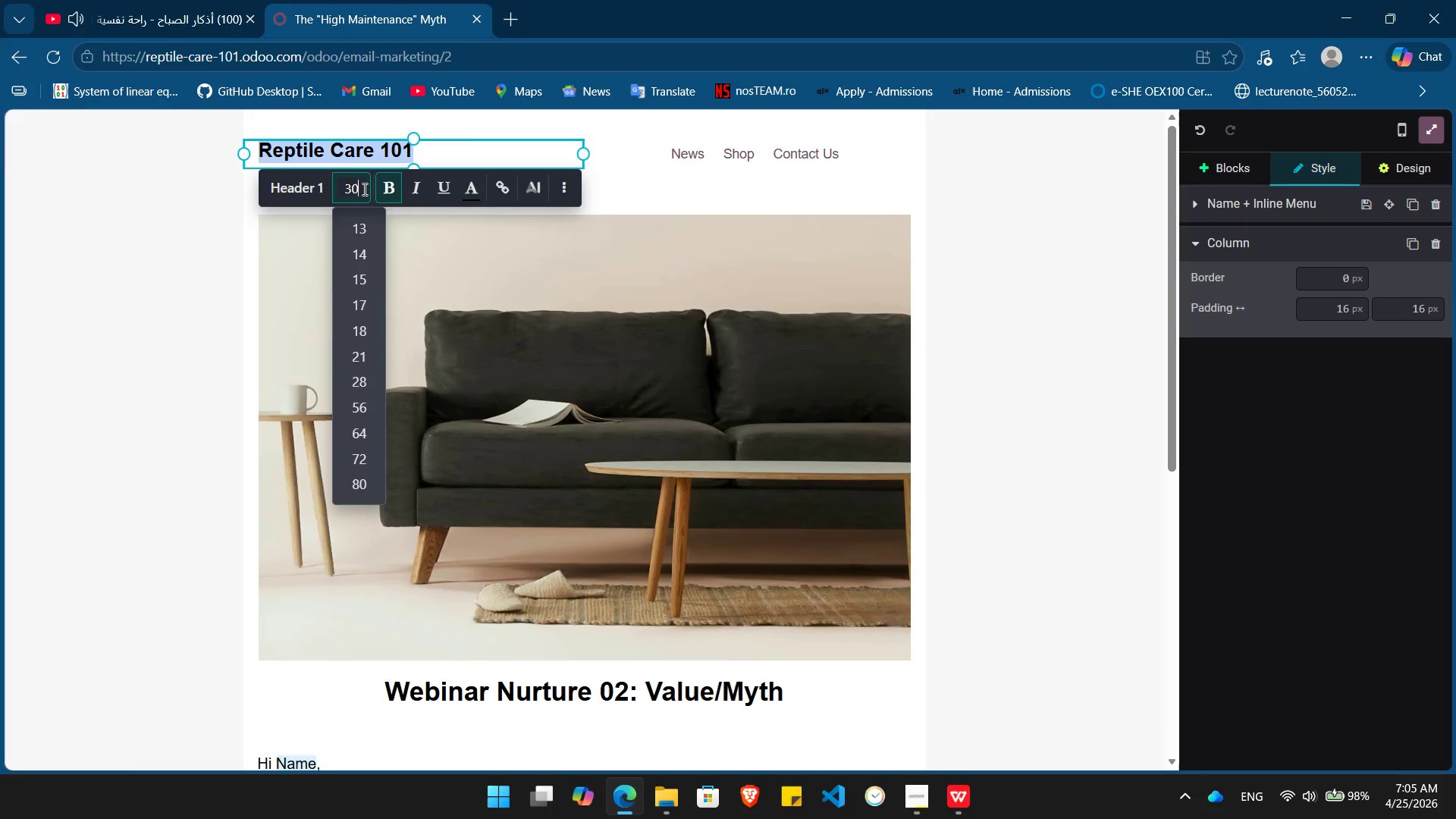 
key(Numpad0)
 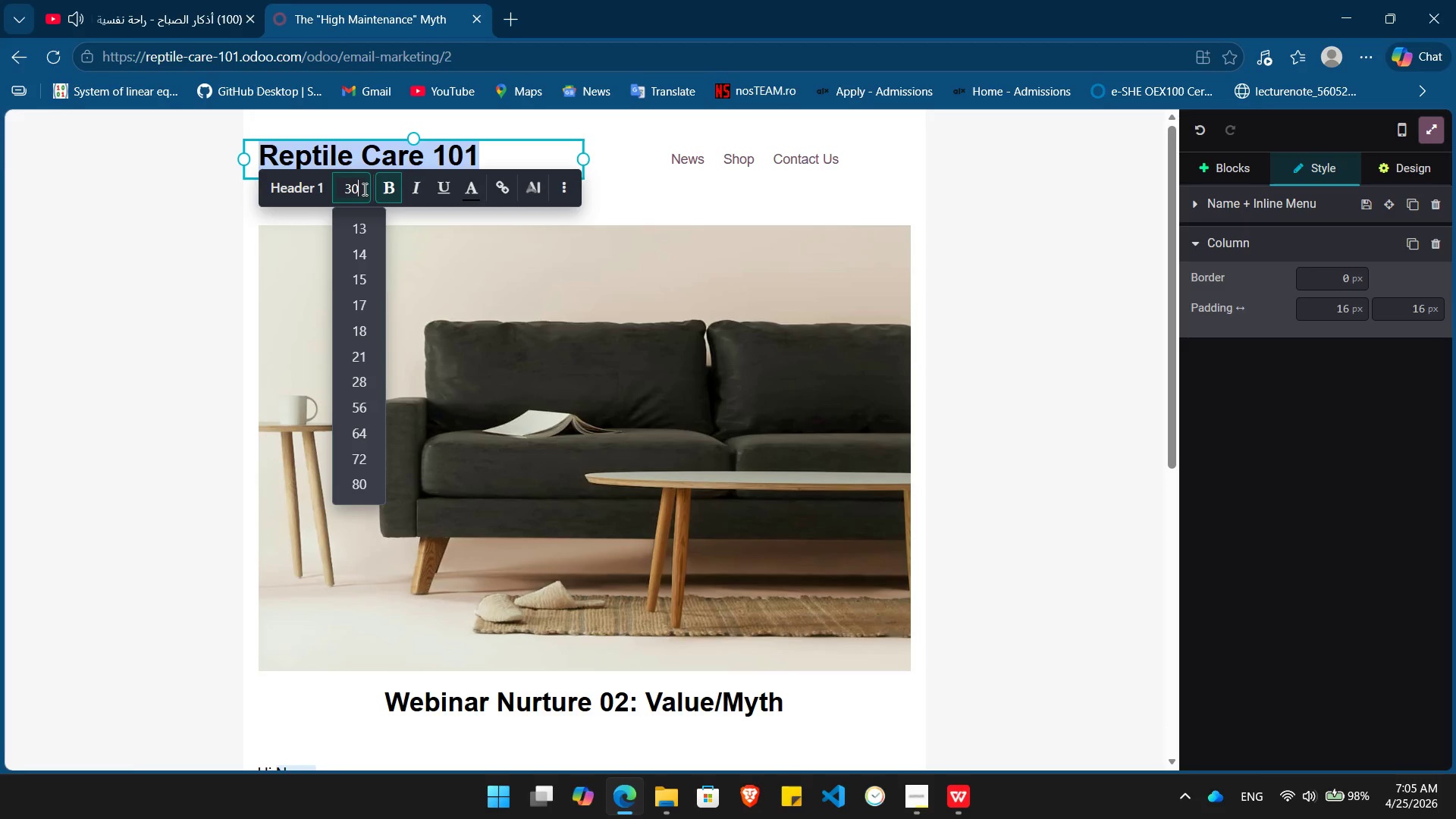 
key(Enter)
 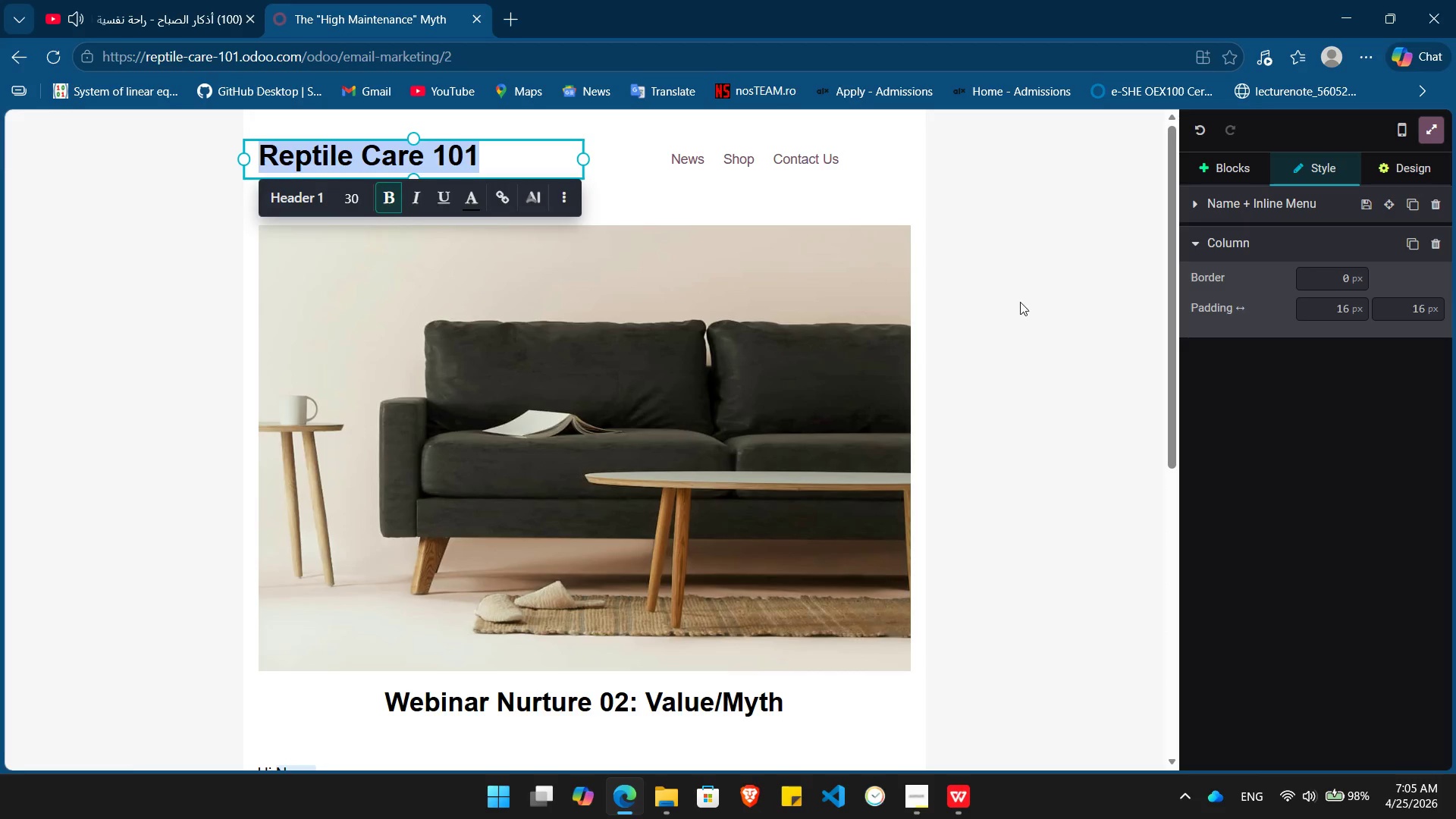 
left_click([1020, 302])
 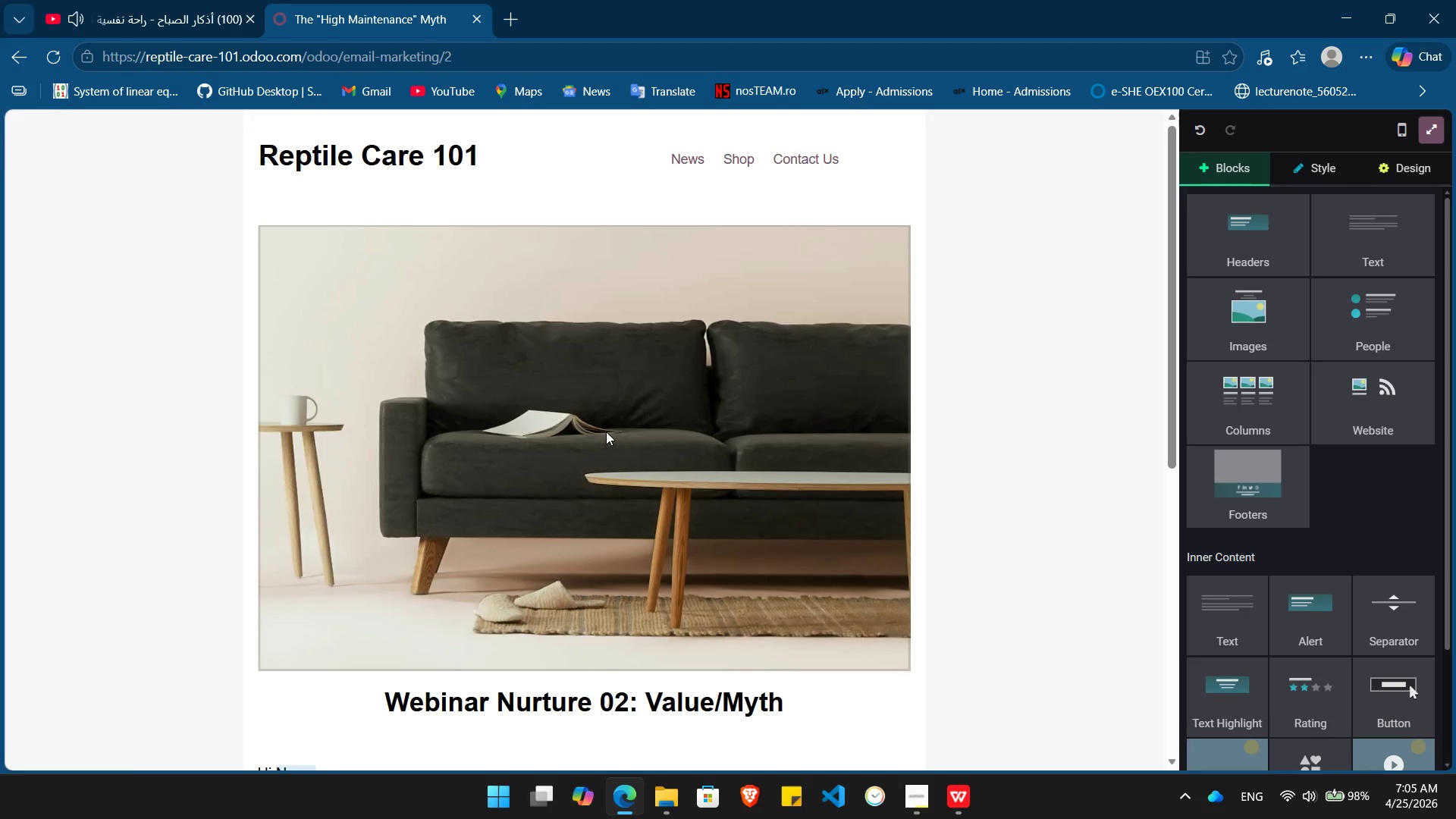 
double_click([606, 431])
 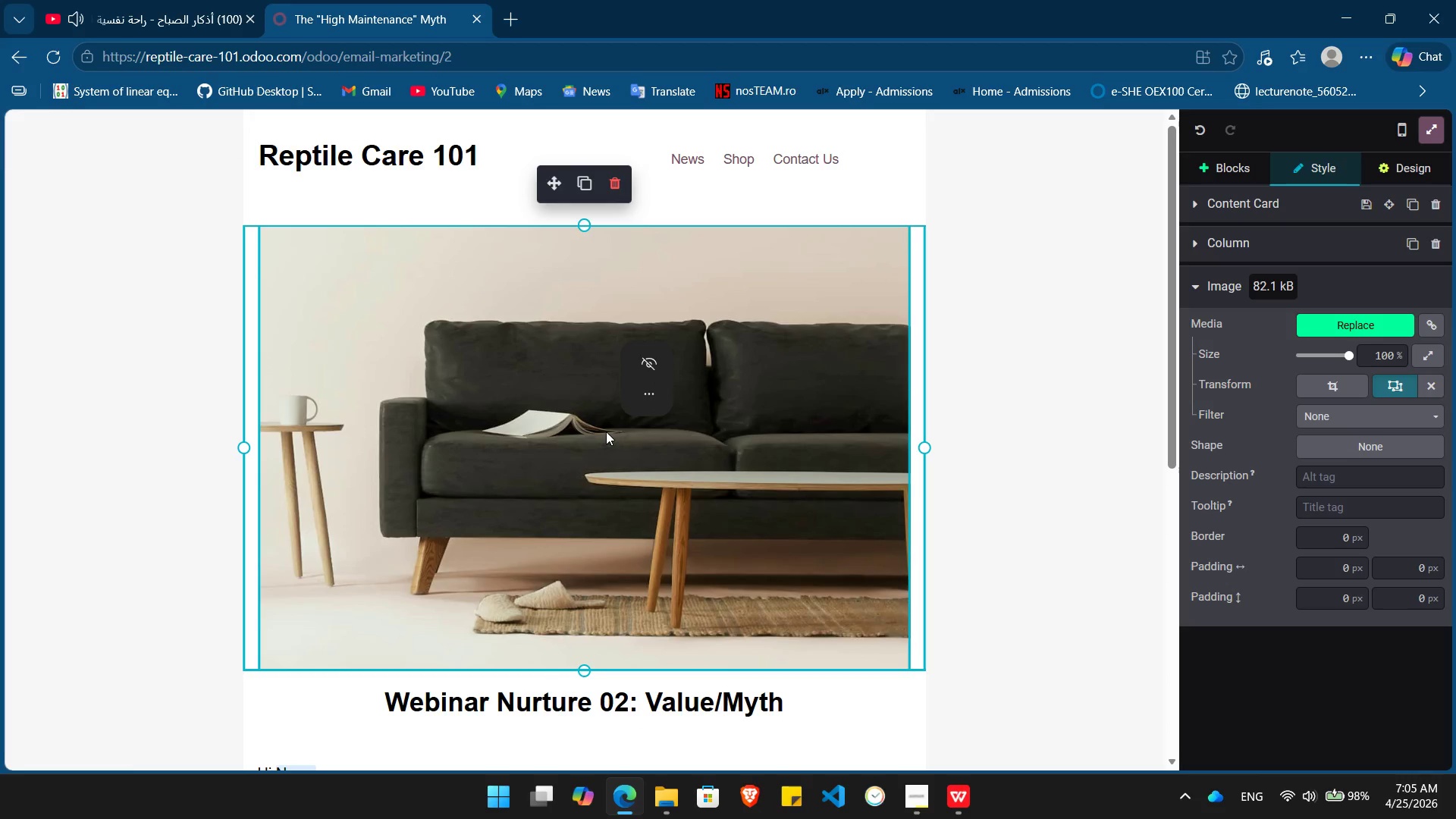 
double_click([606, 431])
 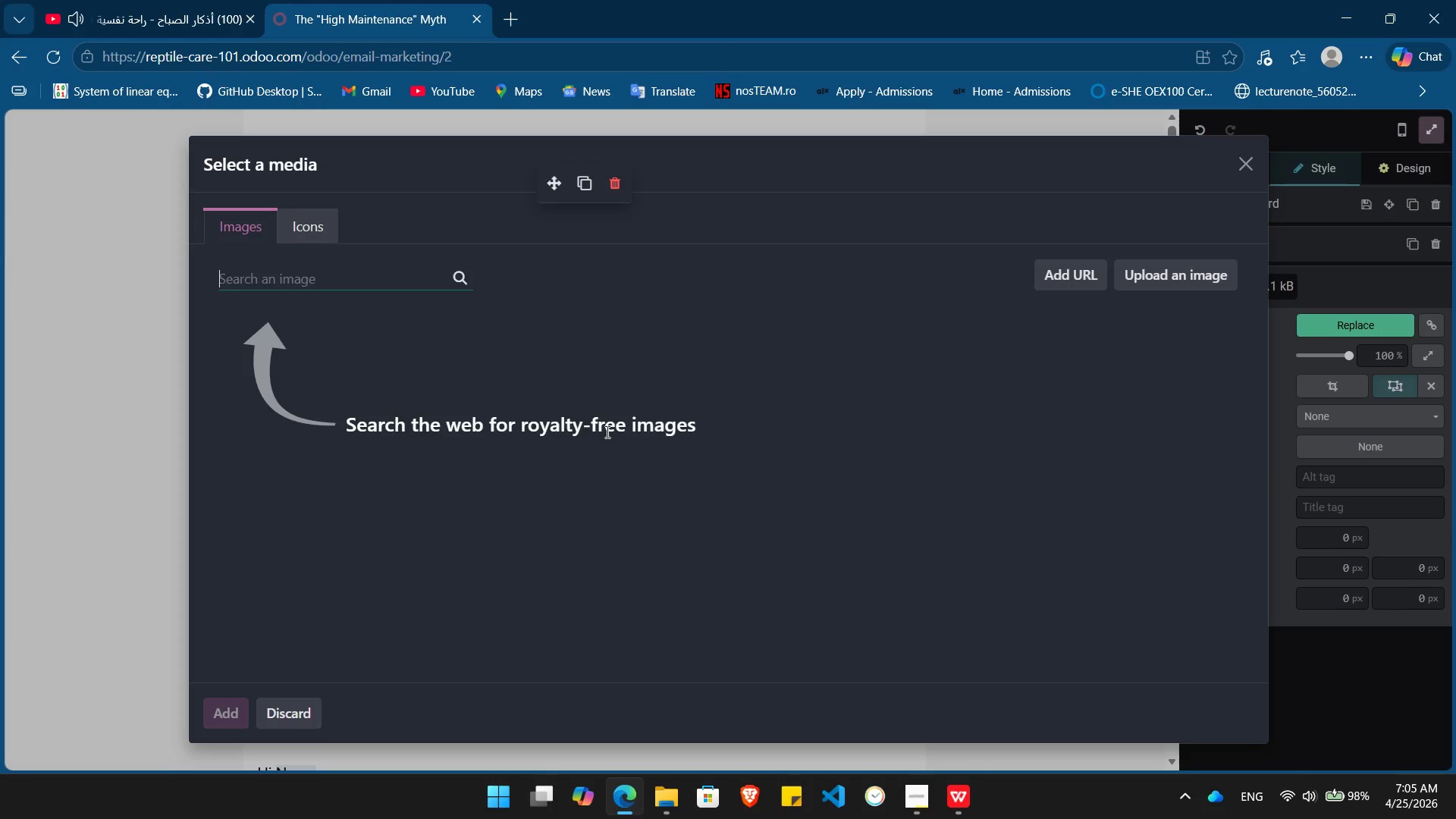 
type(reptile care)
 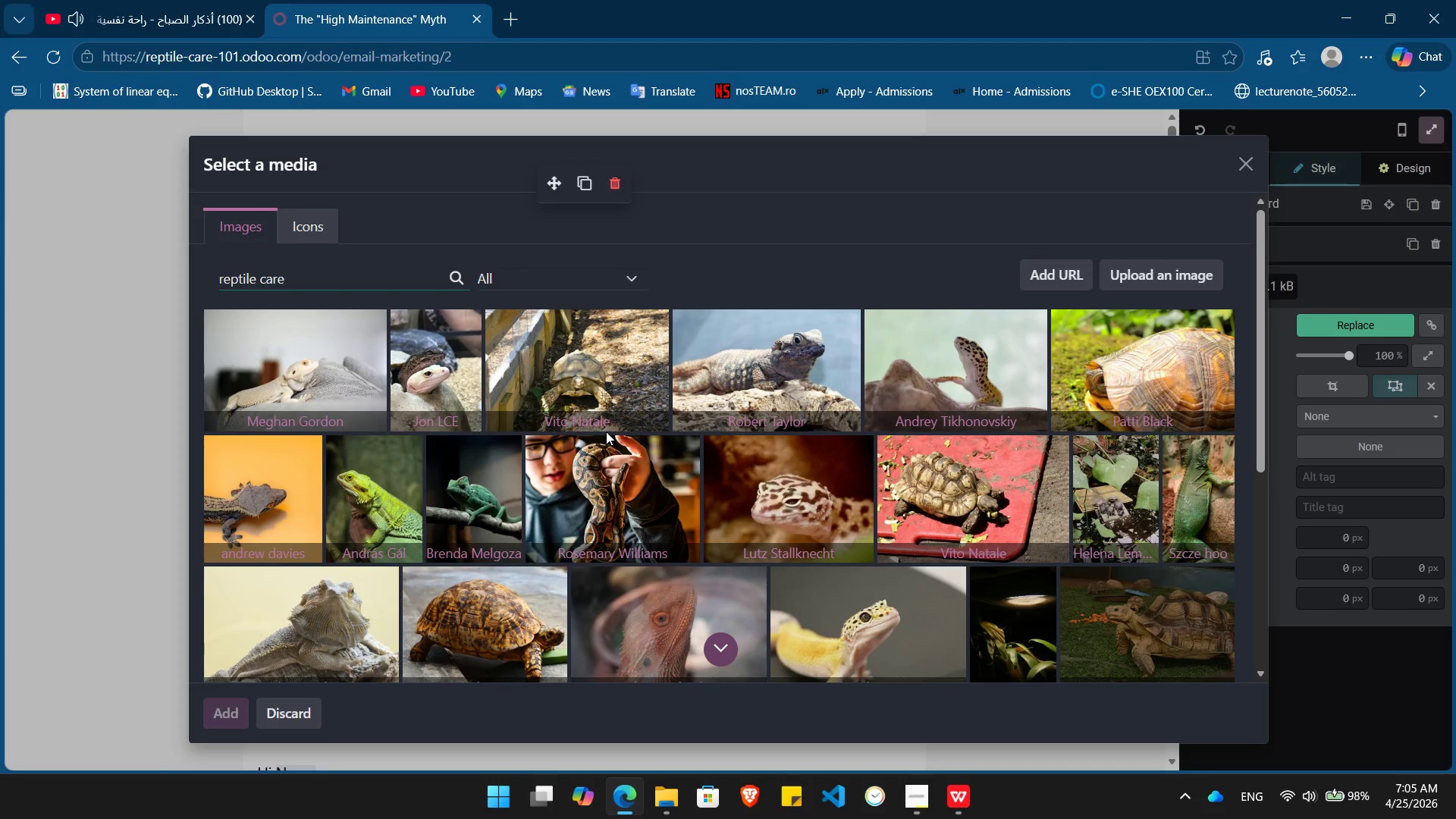 
wait(15.95)
 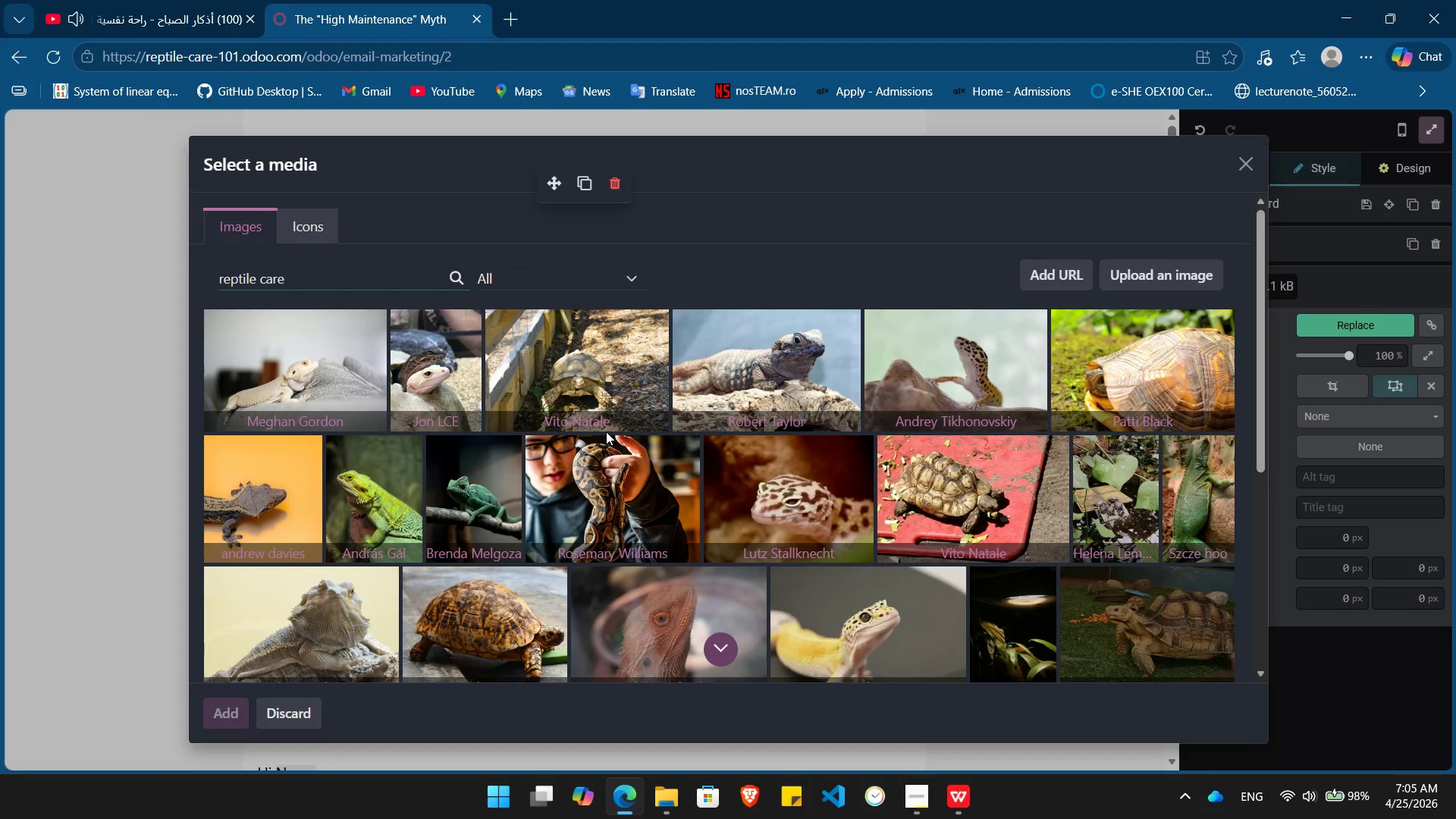 
left_click([668, 417])
 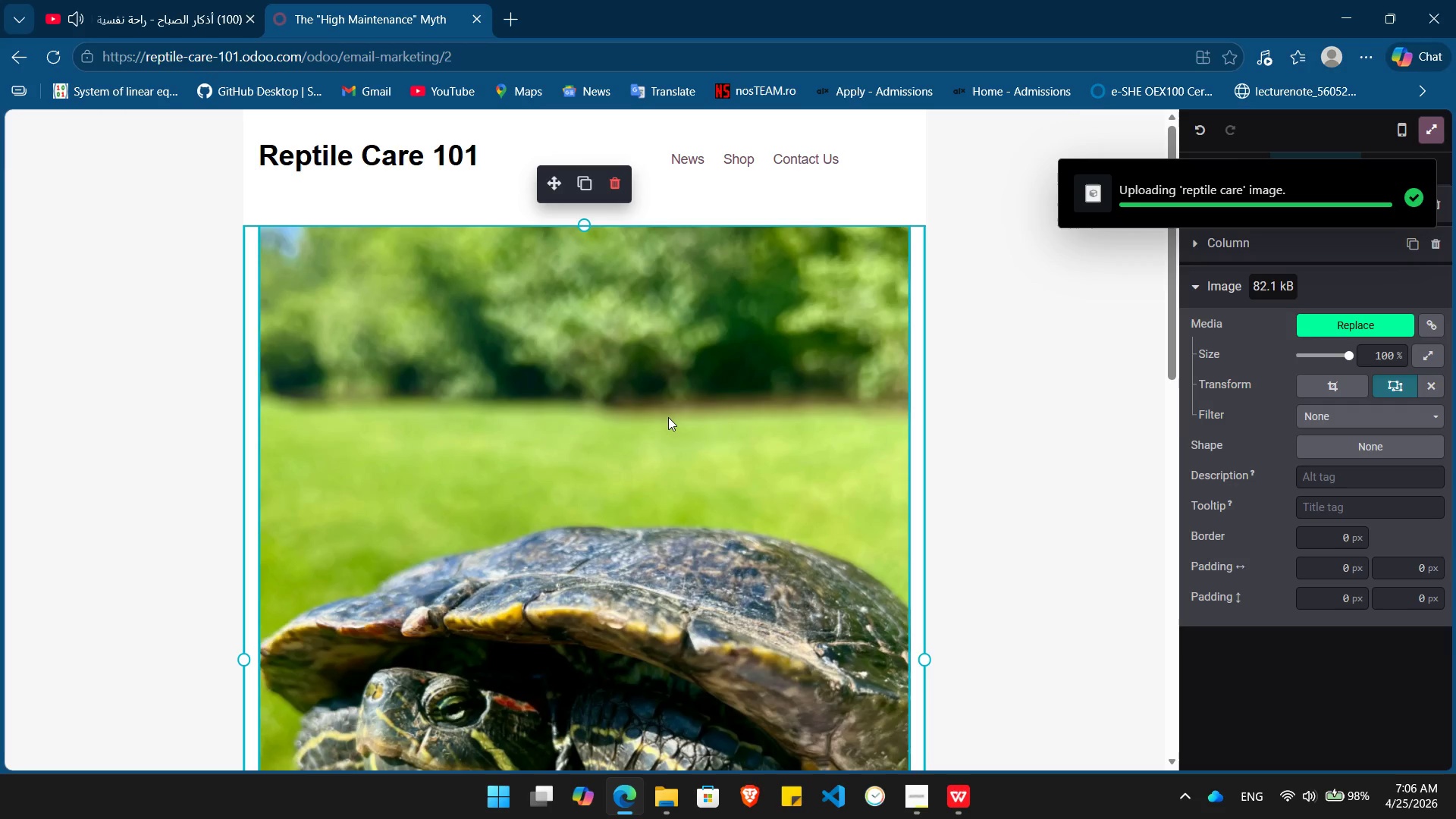 
wait(5.7)
 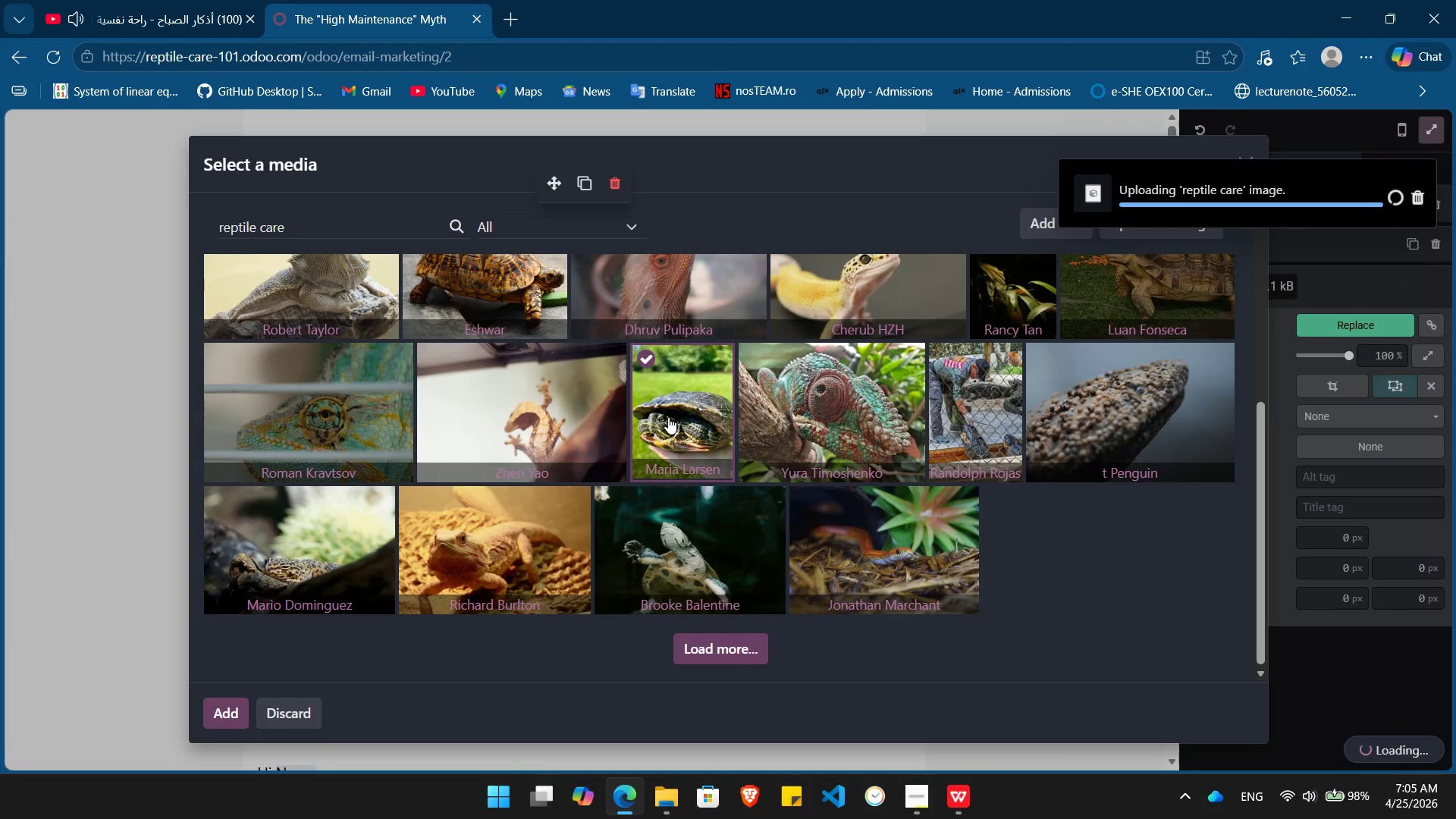 
double_click([668, 417])
 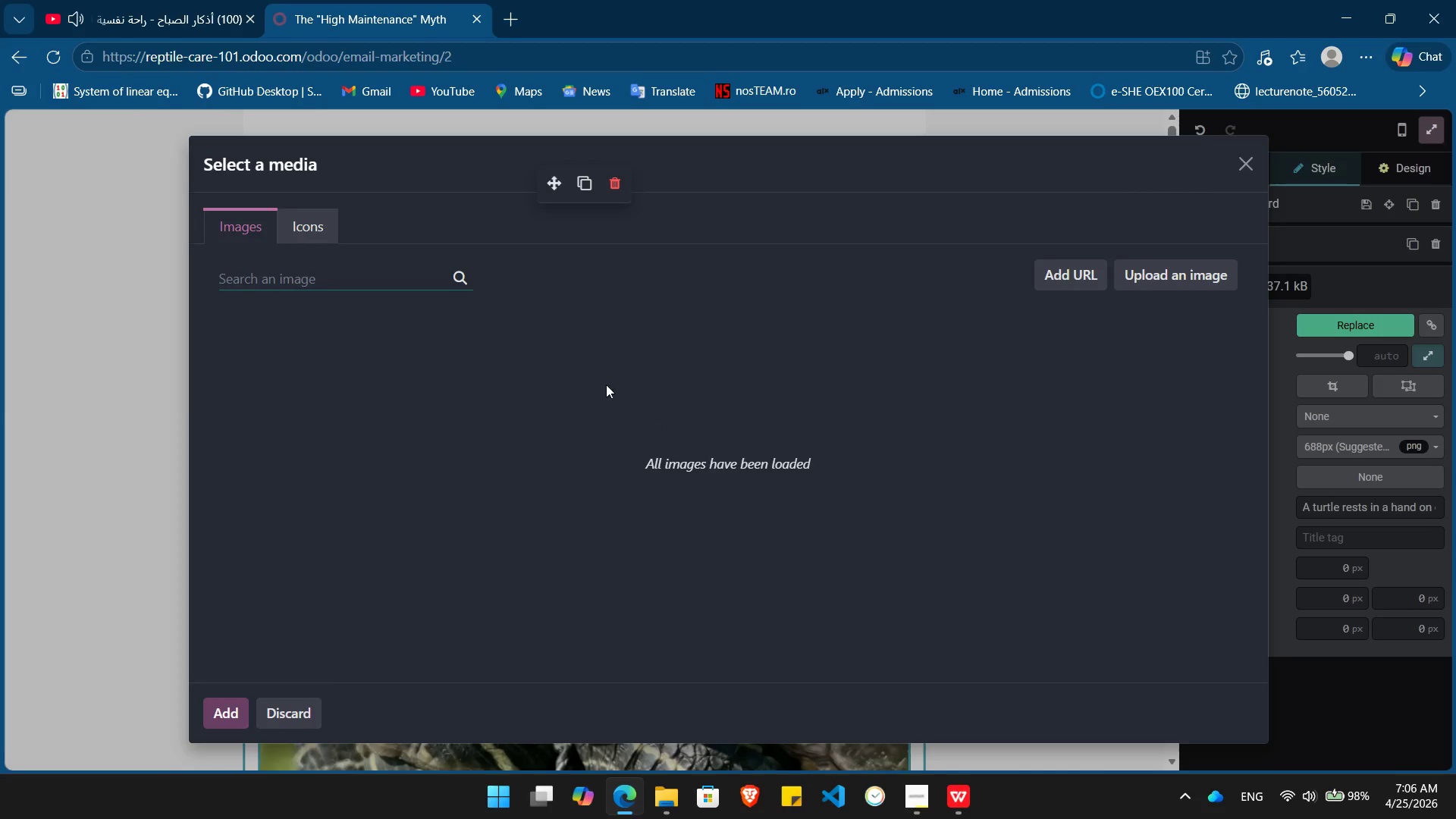 
type(reptile care)
 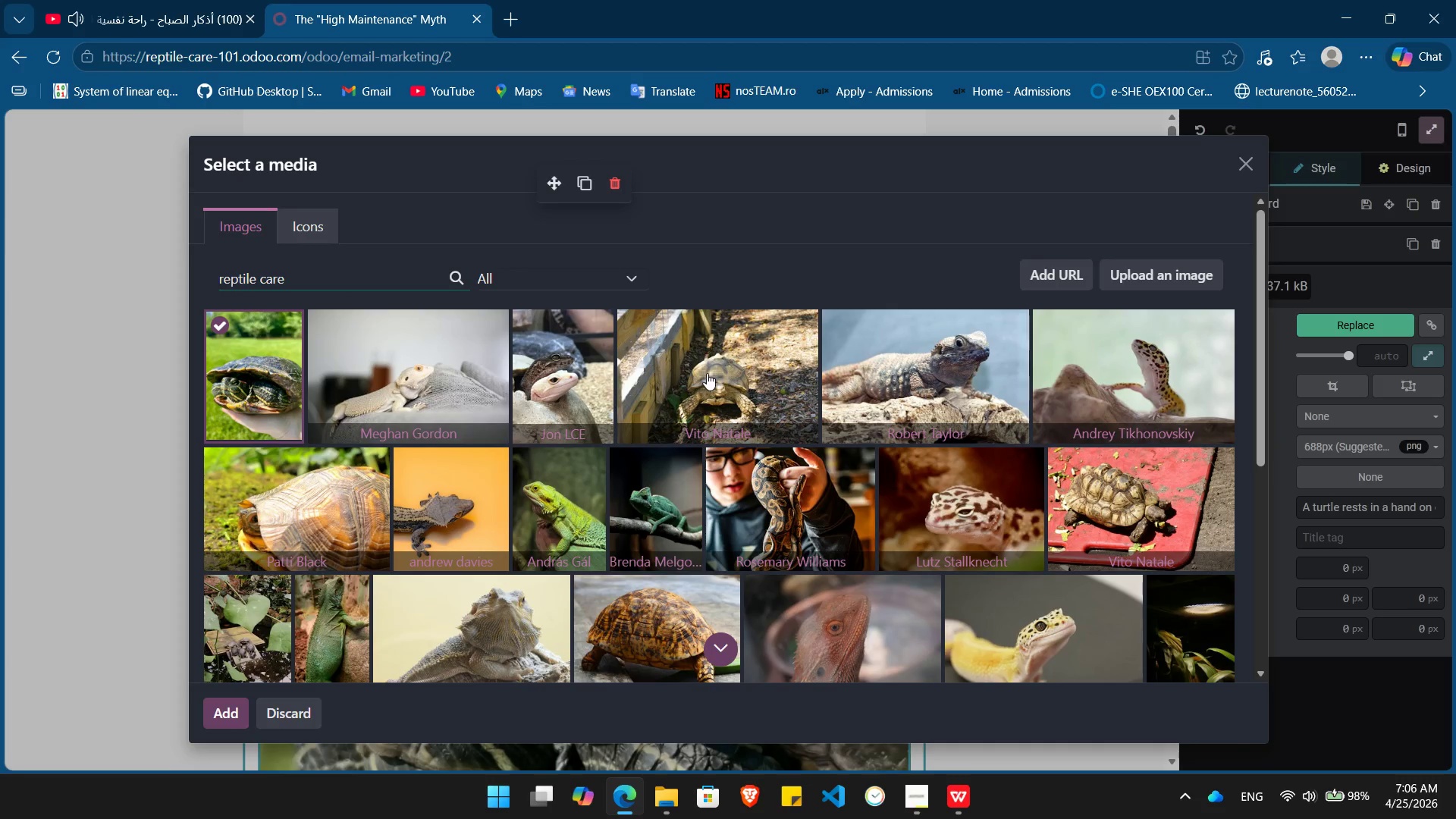 
wait(7.89)
 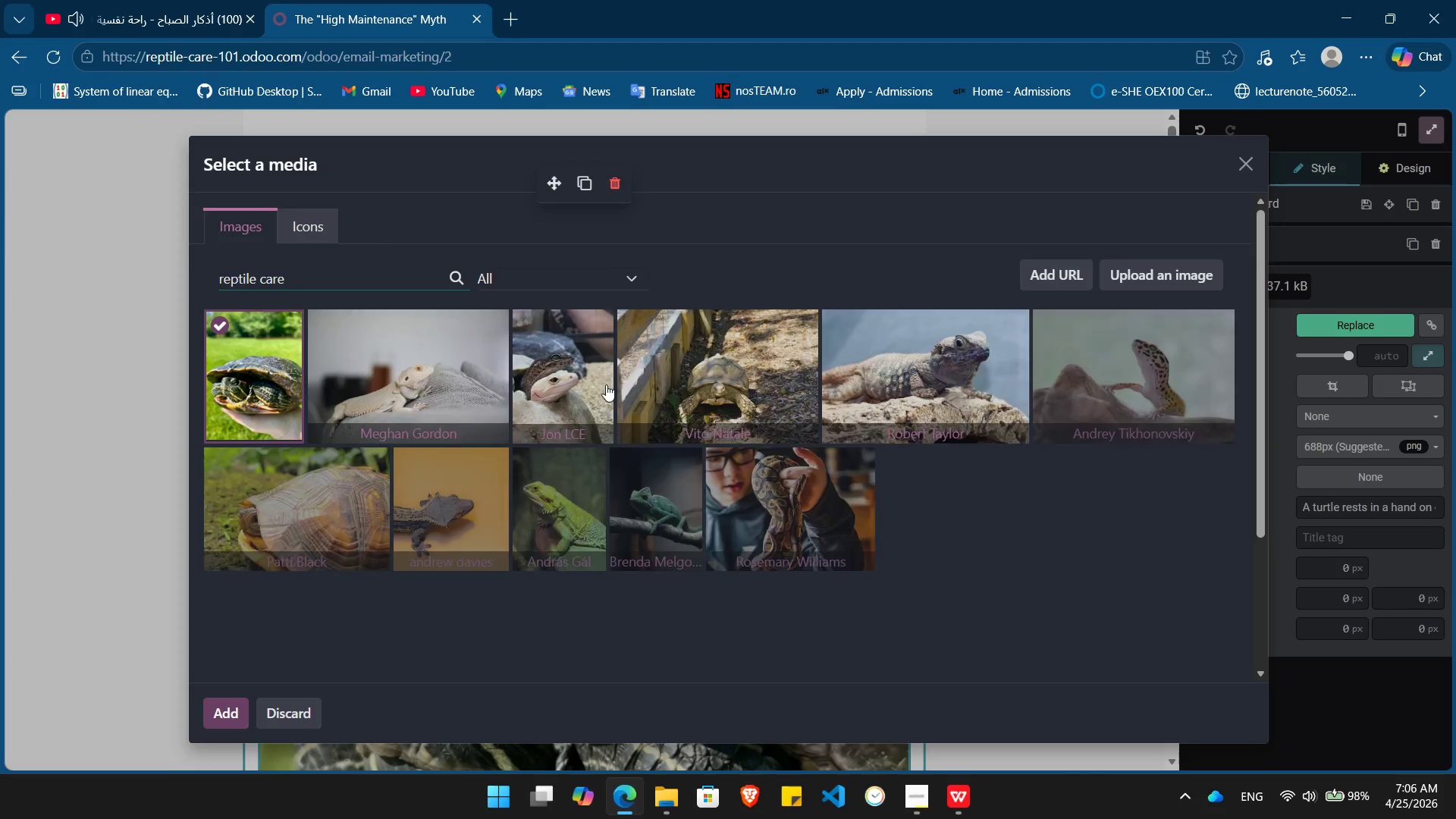 
left_click([711, 374])
 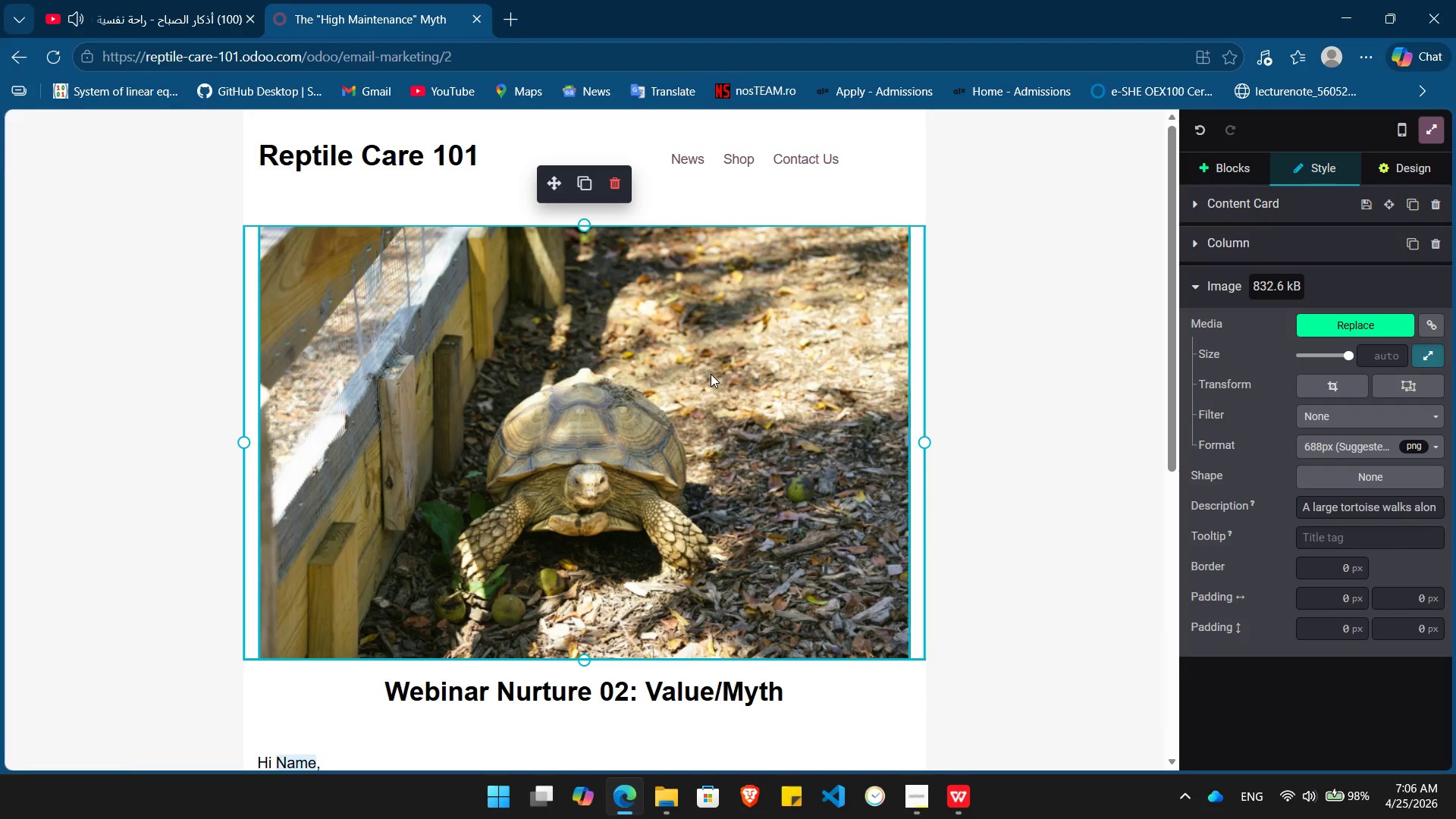 
wait(7.7)
 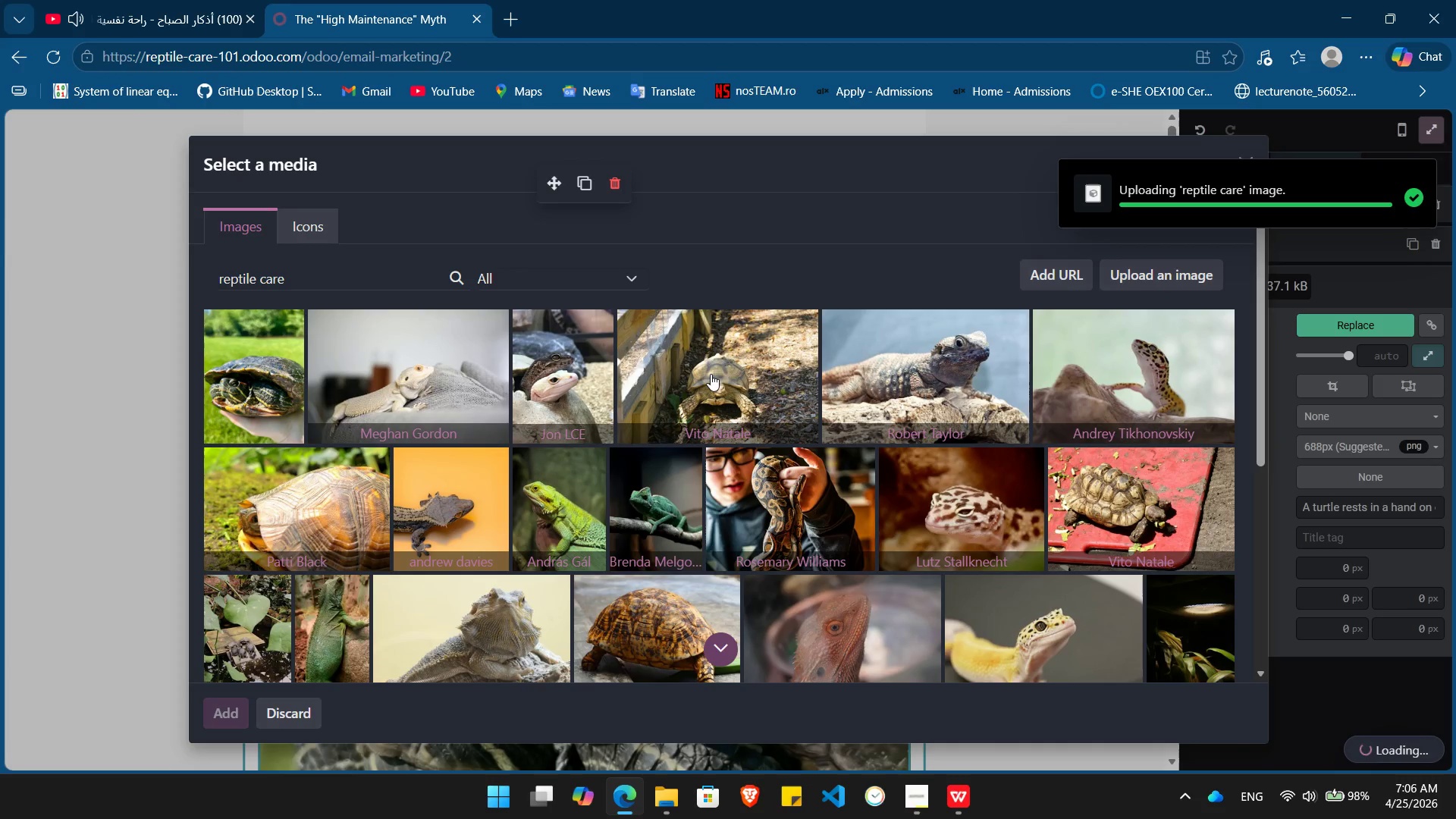 
left_click([1012, 541])
 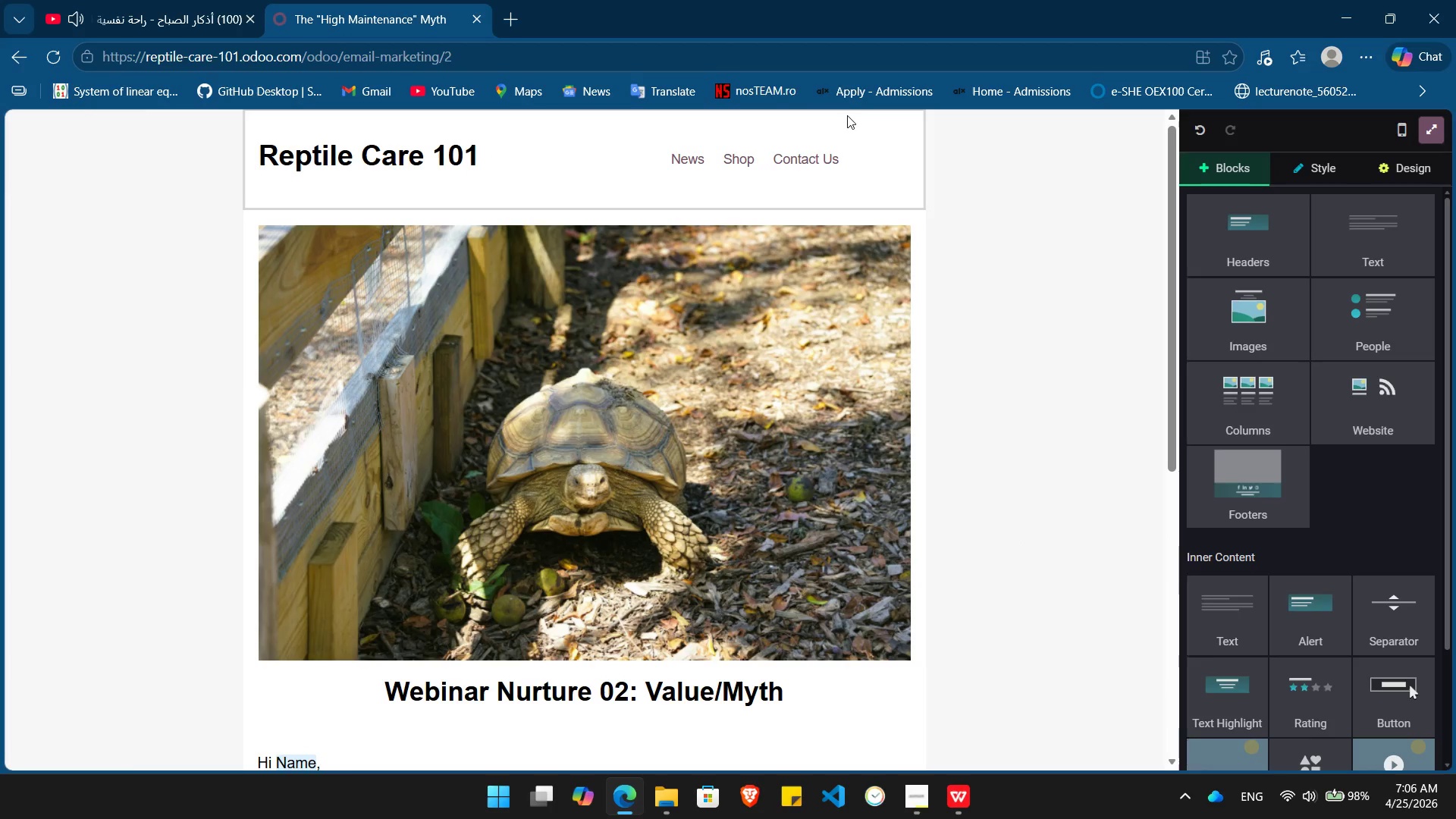 
left_click([880, 168])
 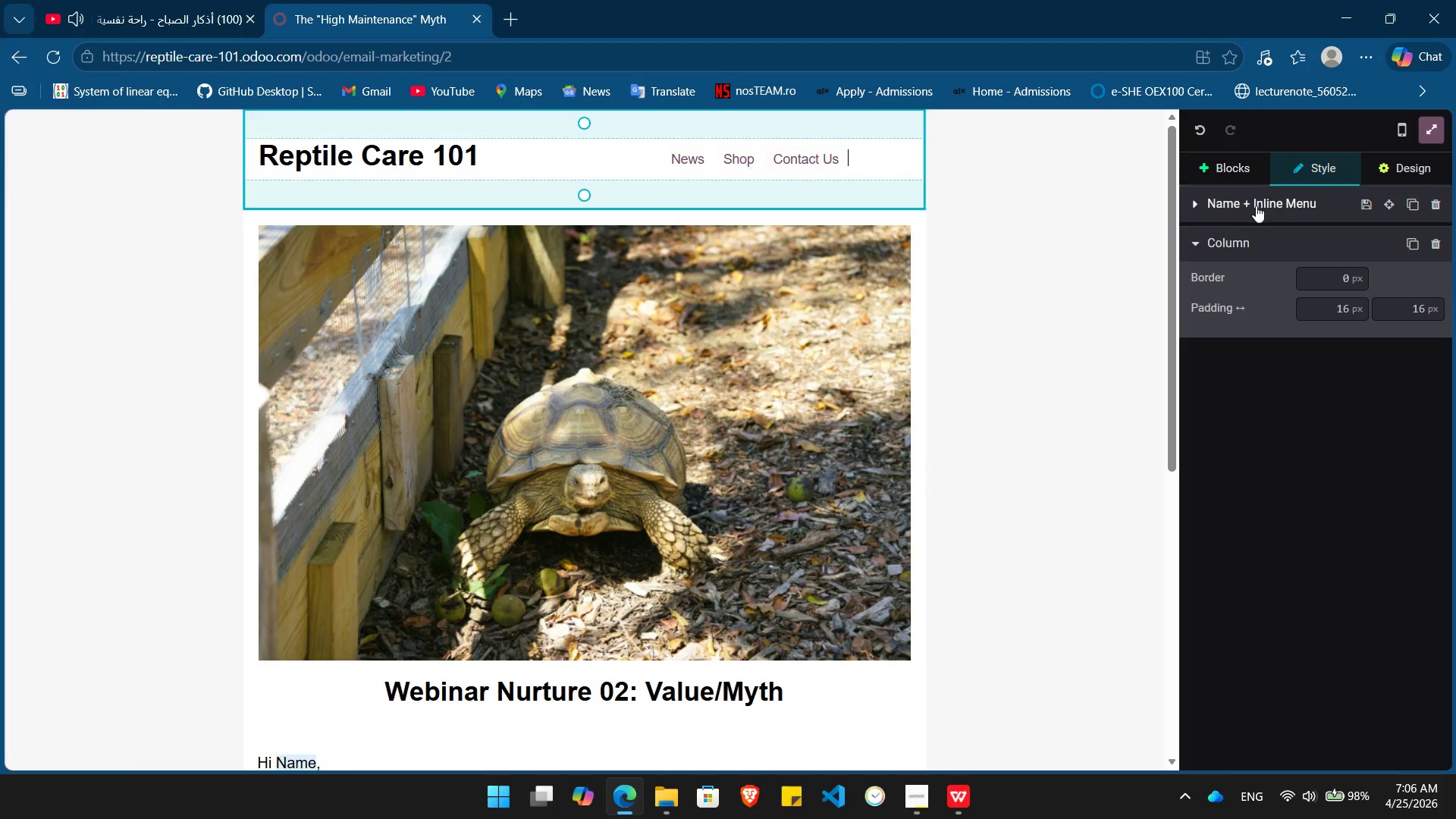 
left_click([1260, 200])
 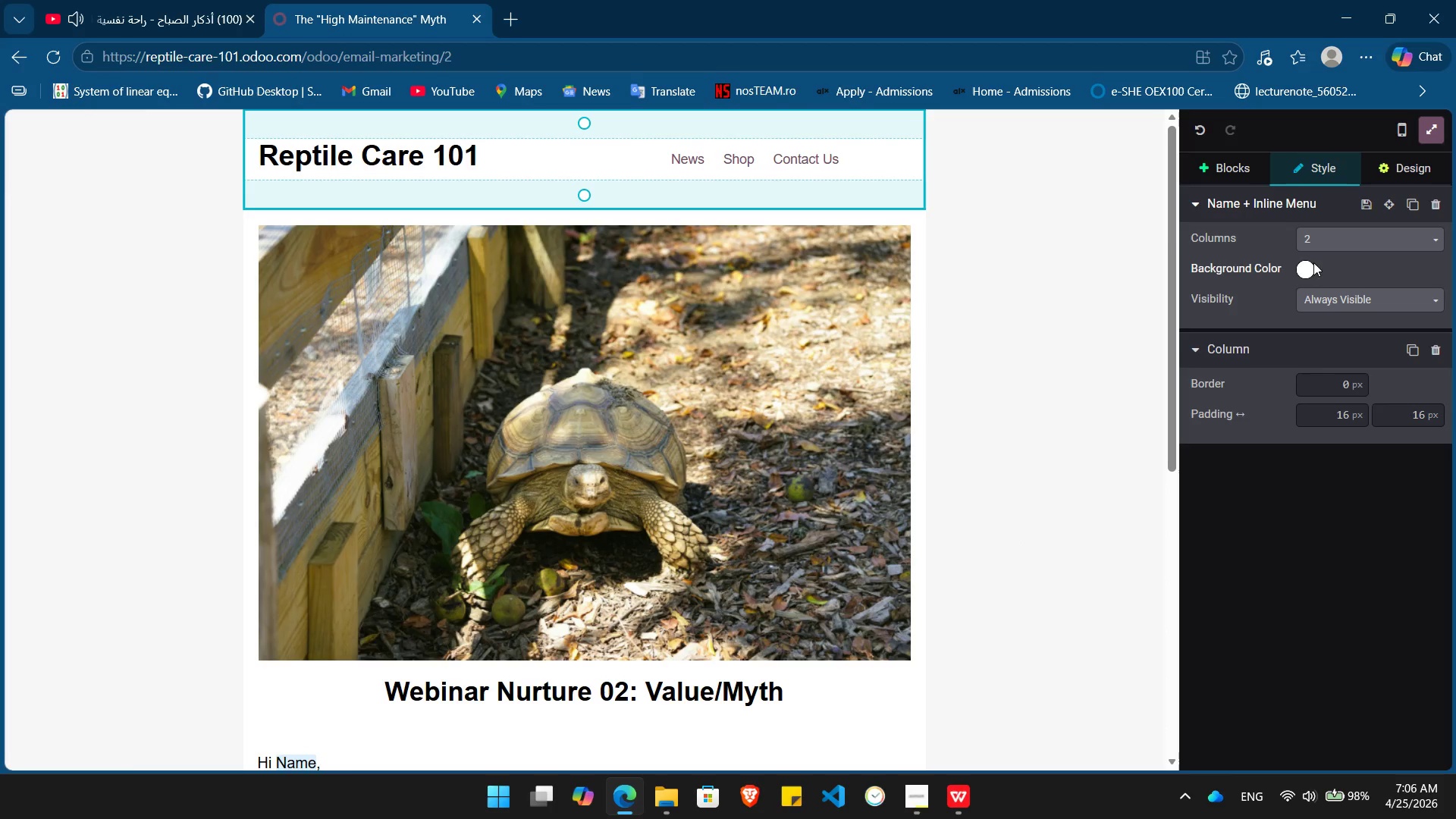 
left_click([1306, 268])
 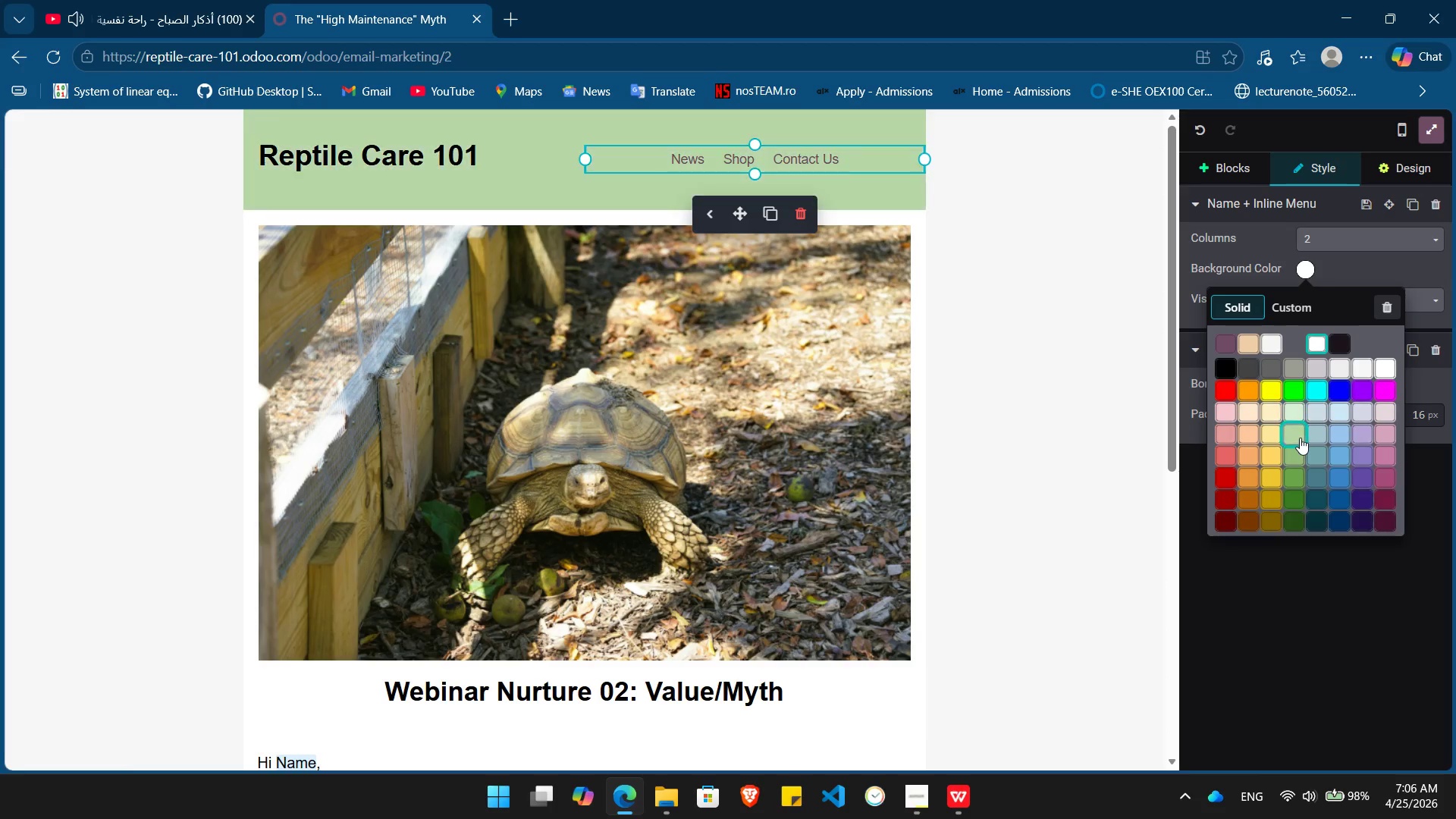 
left_click([1300, 438])
 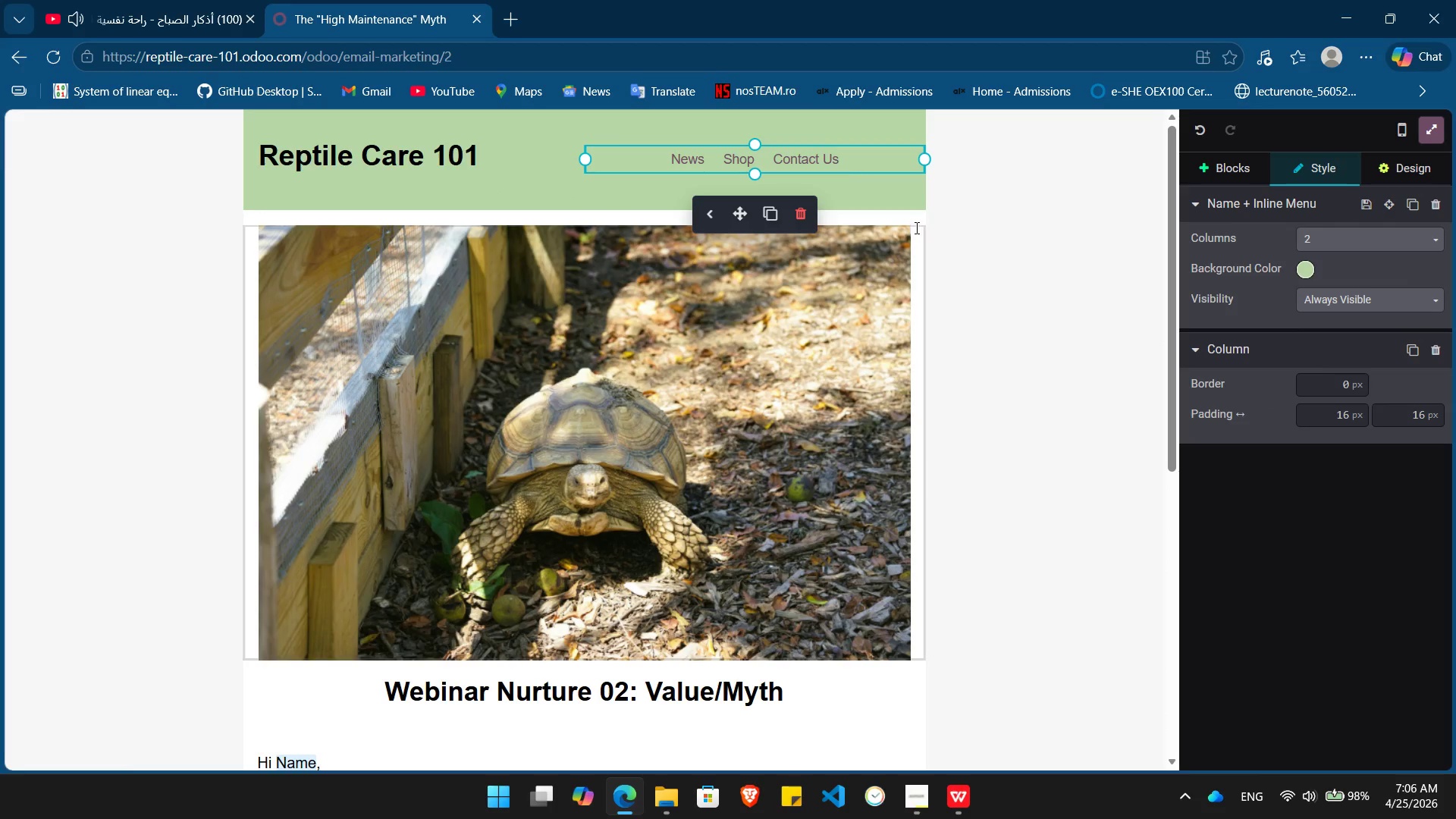 
left_click([915, 228])
 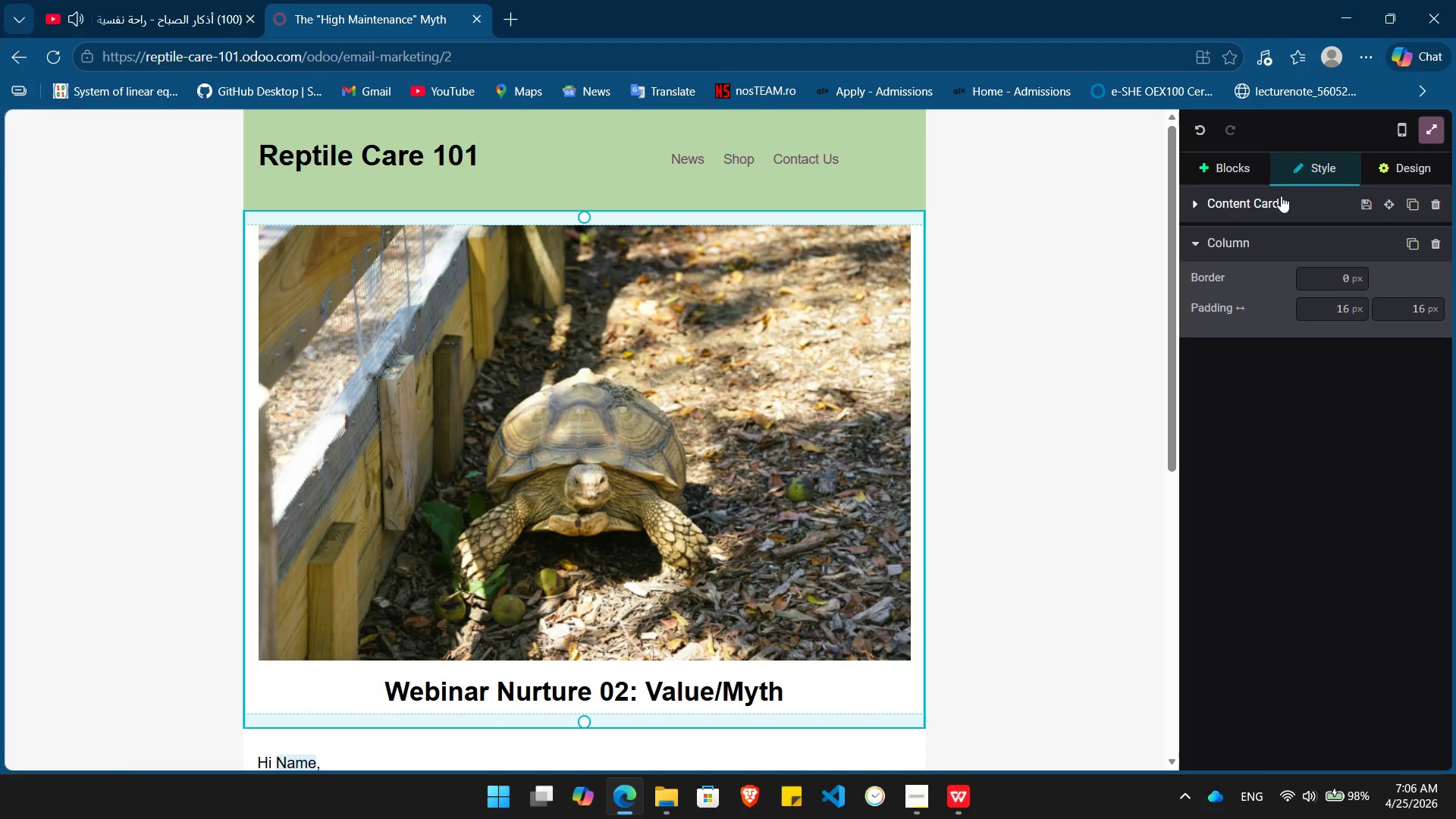 
left_click([1274, 199])
 